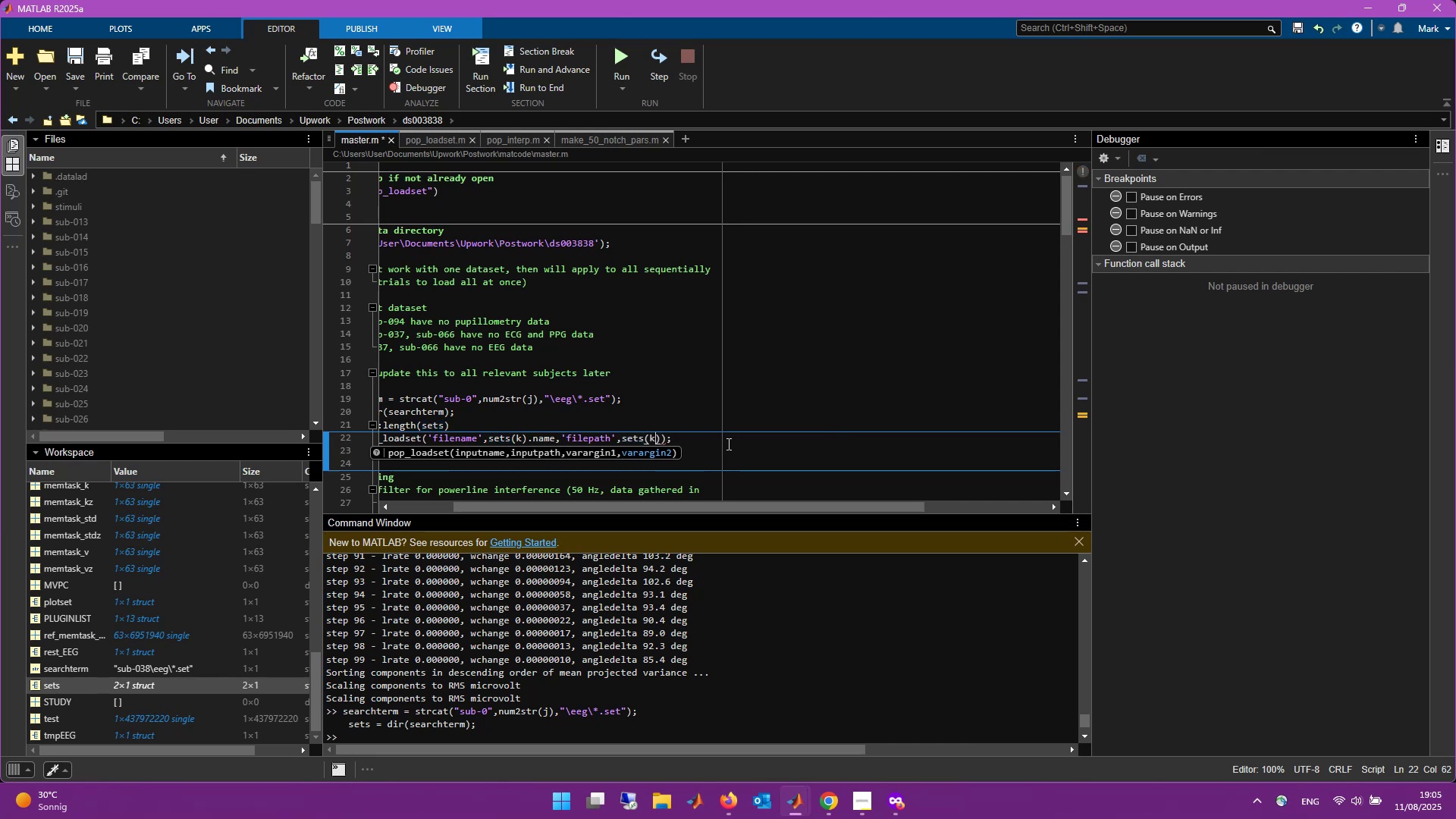 
key(ArrowRight)
 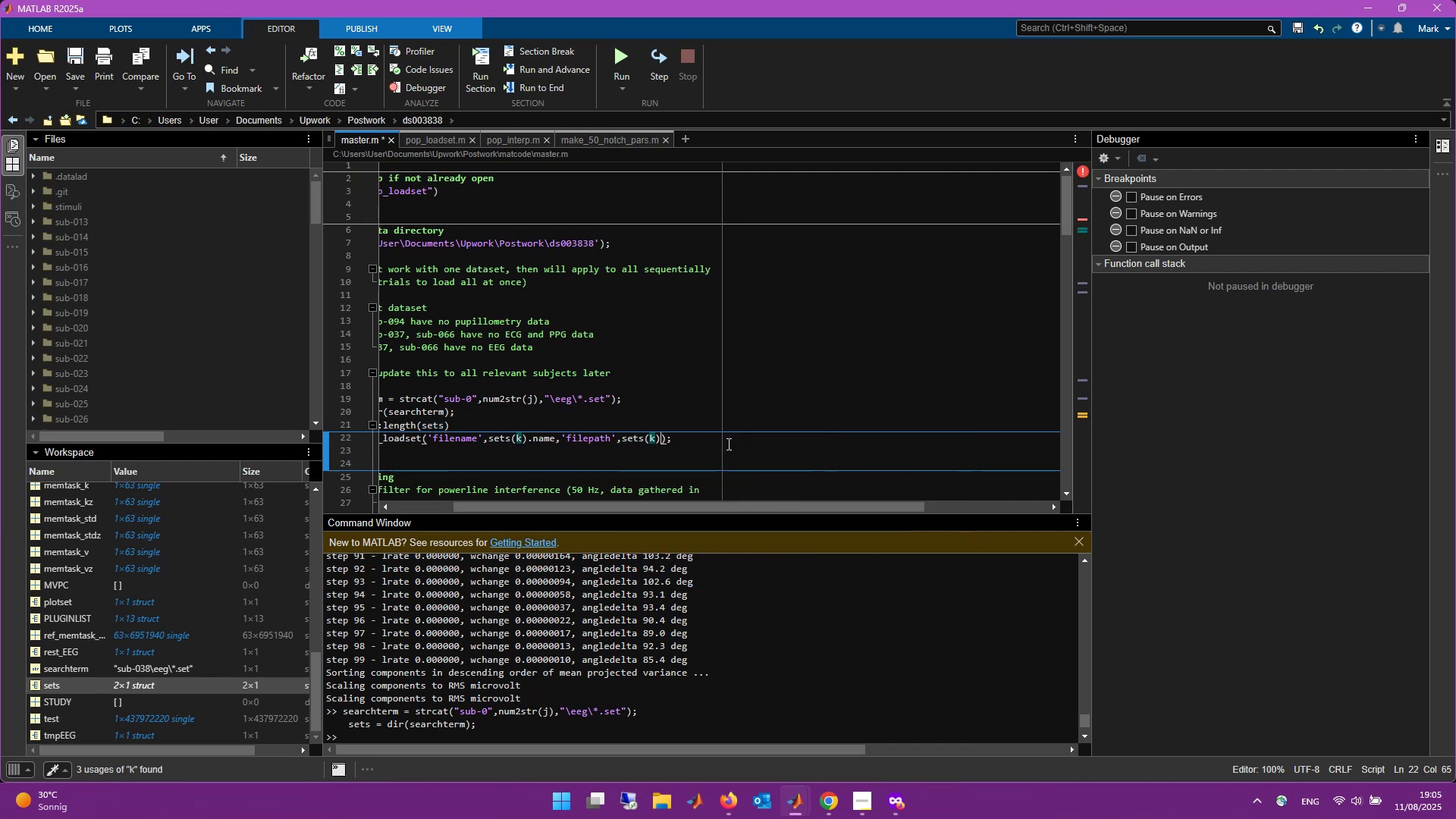 
type(.folder)
 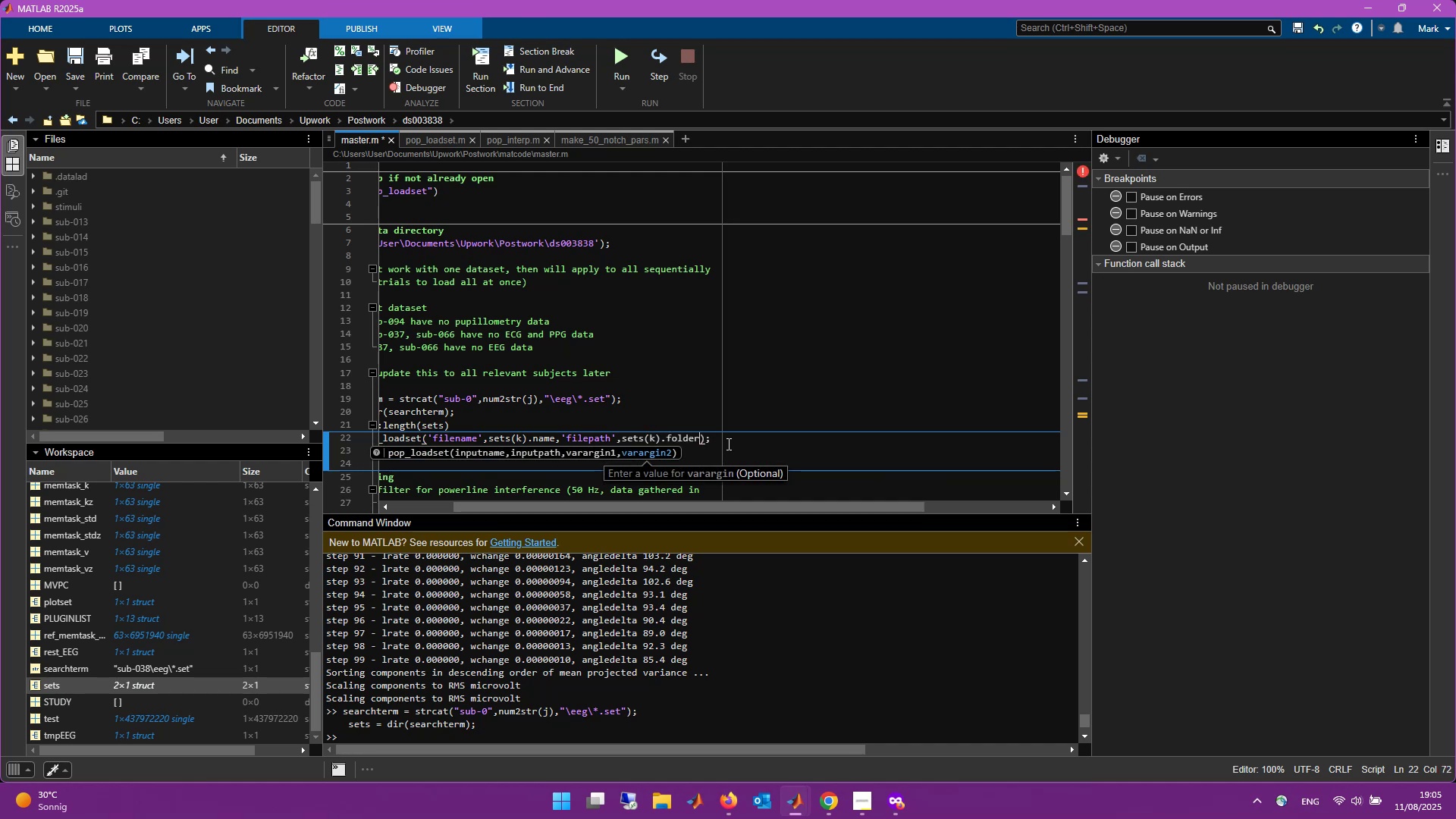 
key(ArrowRight)
 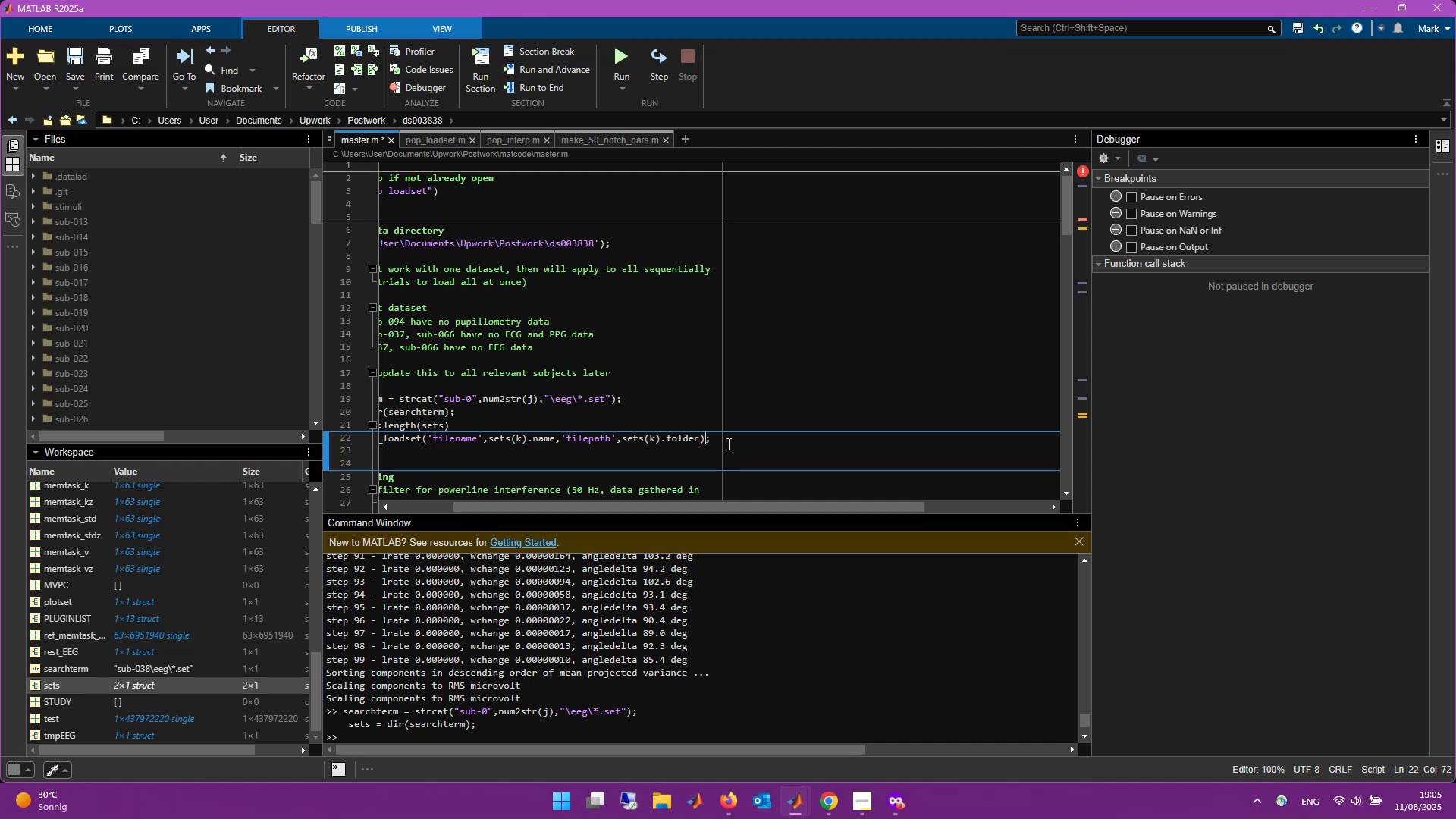 
key(ArrowRight)
 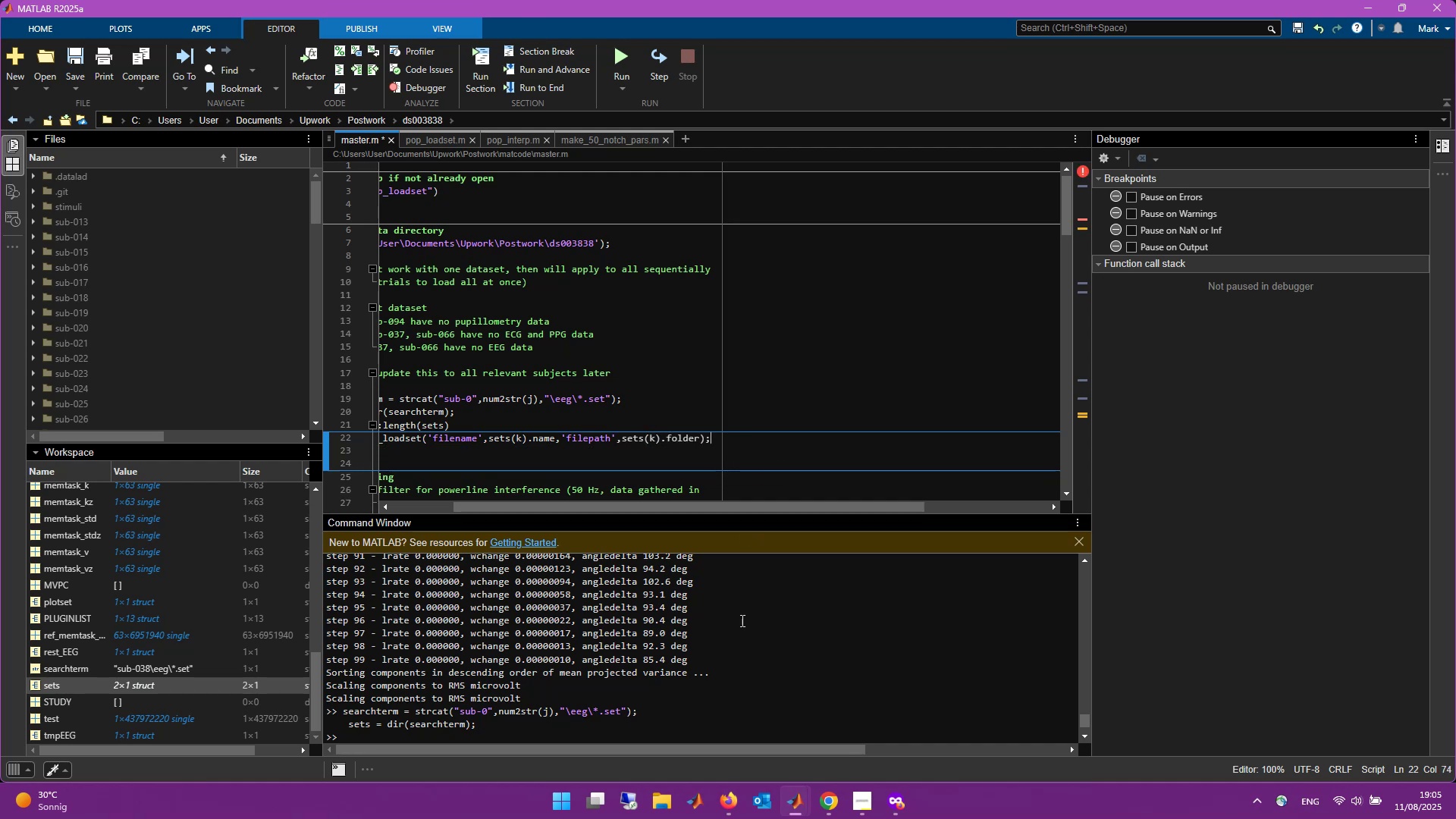 
left_click_drag(start_coordinate=[770, 507], to_coordinate=[576, 507])
 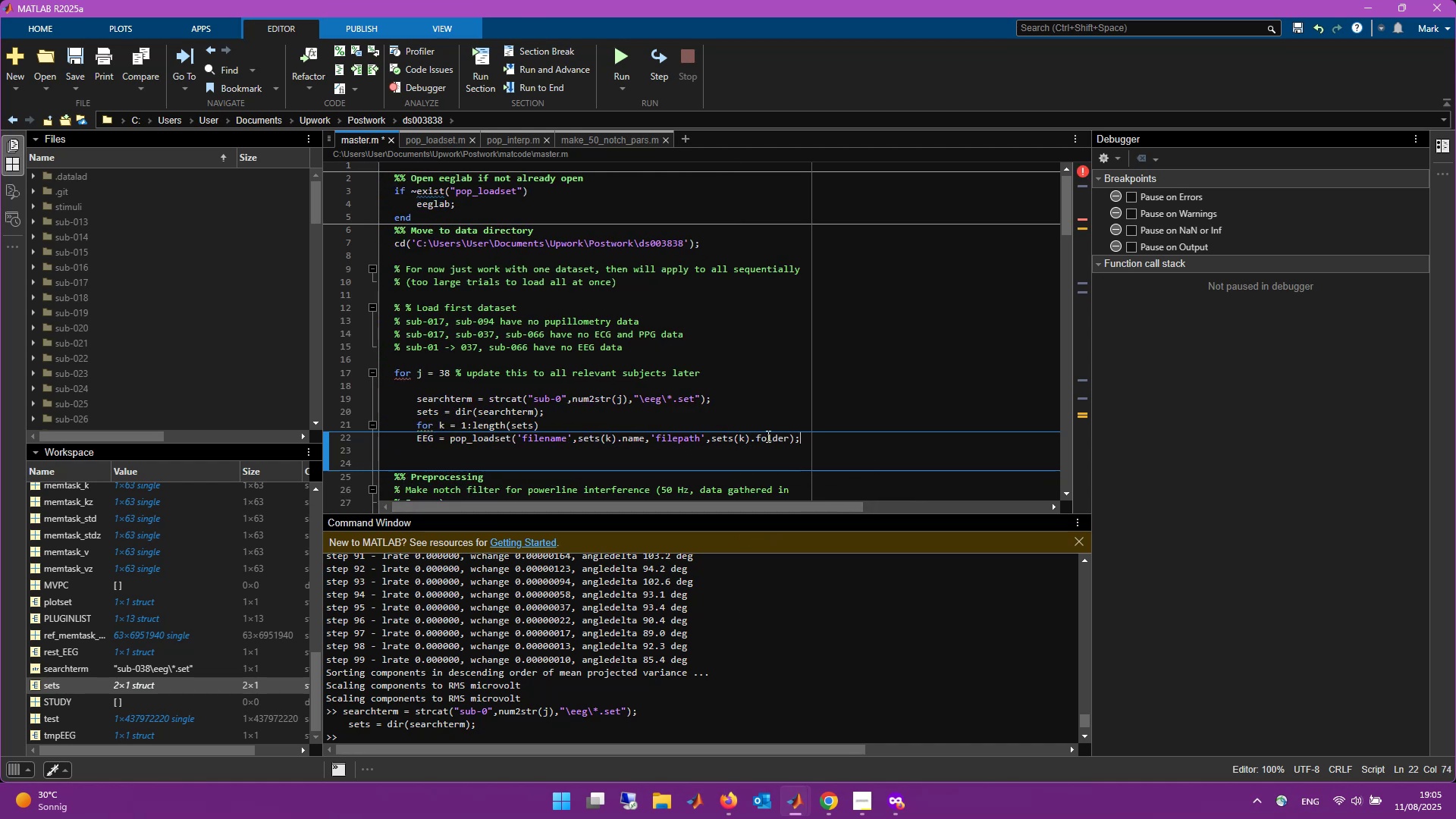 
left_click([833, 439])
 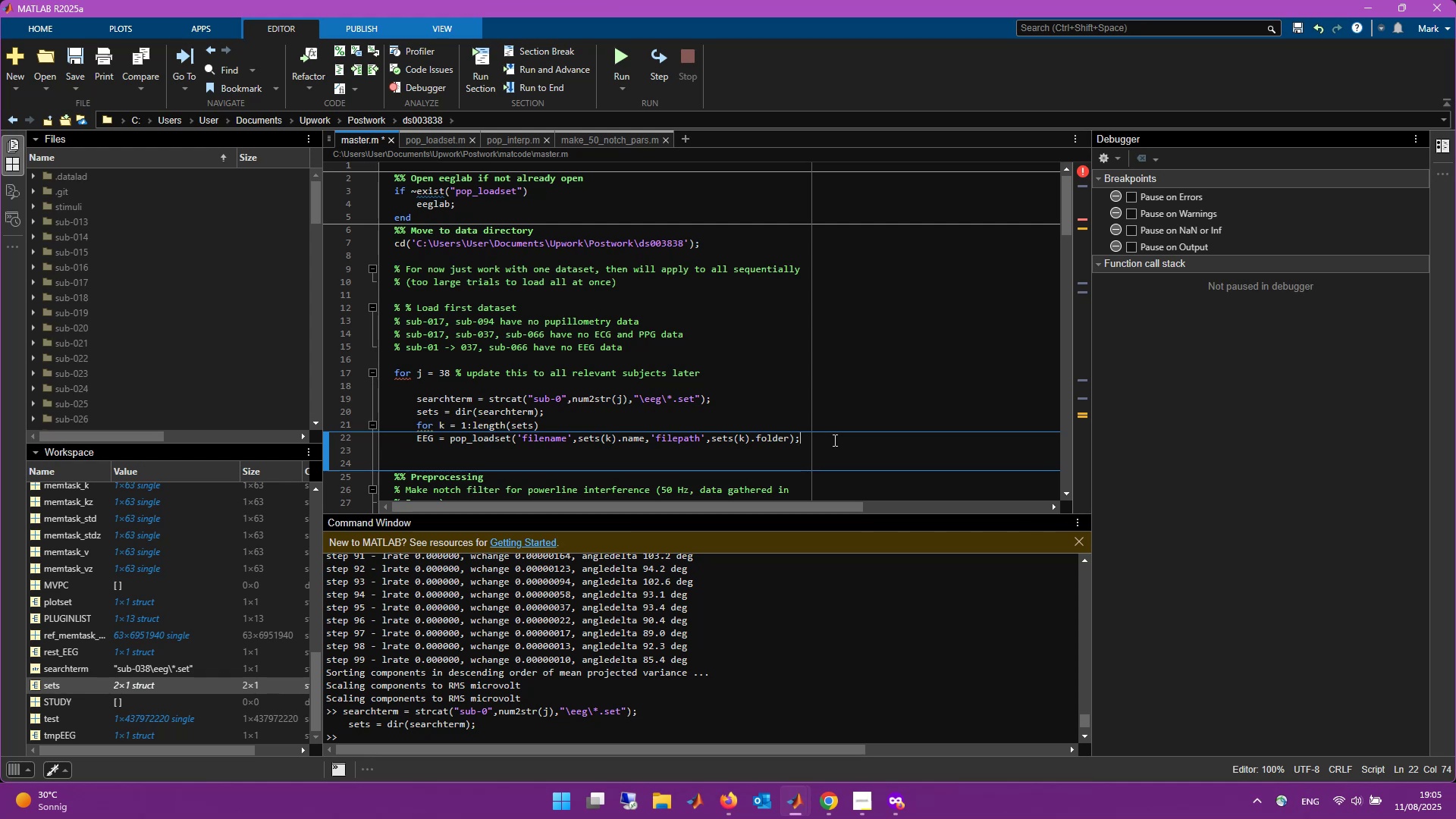 
hold_key(key=ControlLeft, duration=1.56)
 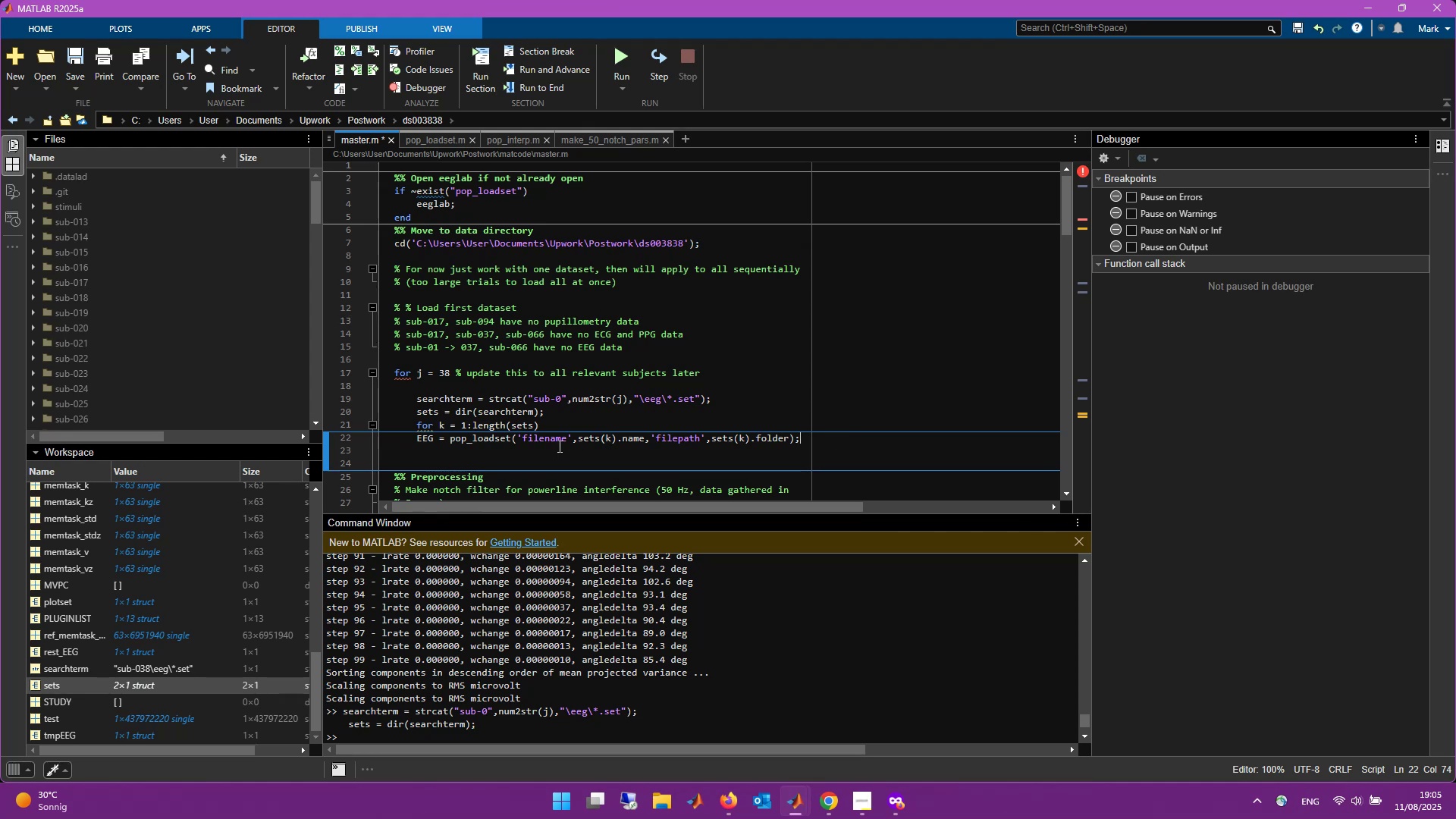 
scroll: coordinate [745, 449], scroll_direction: down, amount: 3.0
 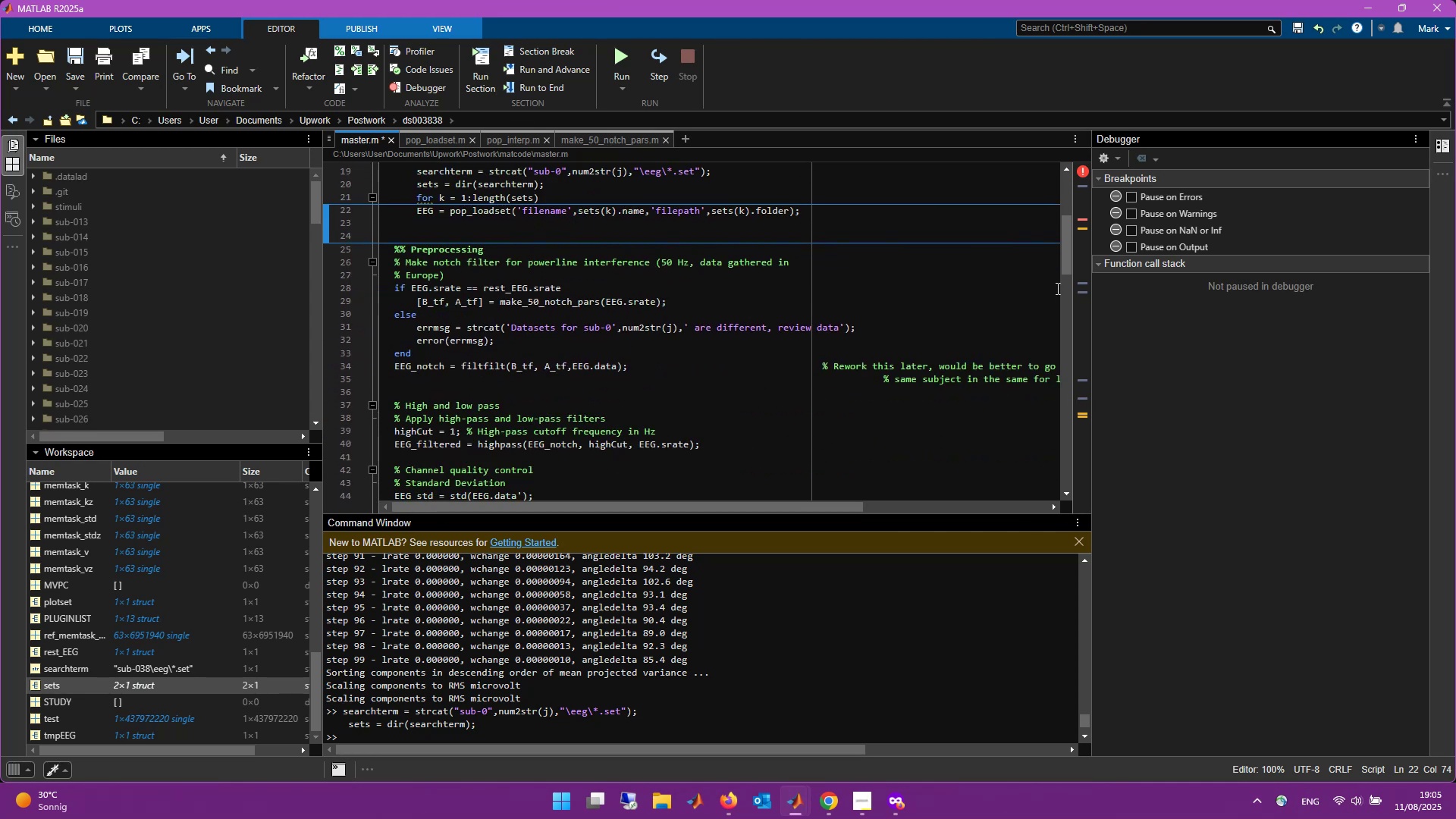 
left_click_drag(start_coordinate=[1069, 259], to_coordinate=[1068, 504])
 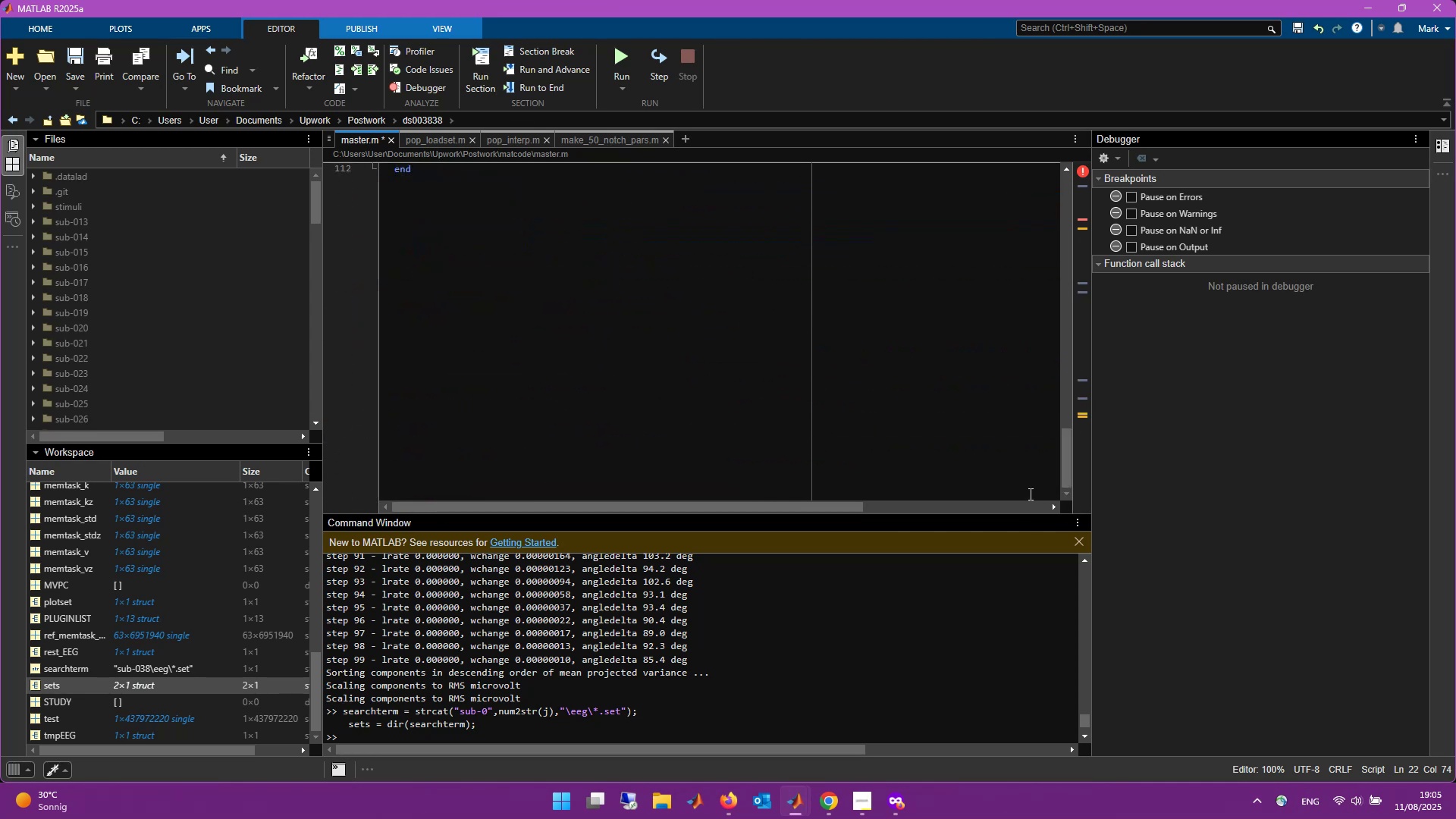 
scroll: coordinate [709, 356], scroll_direction: up, amount: 5.0
 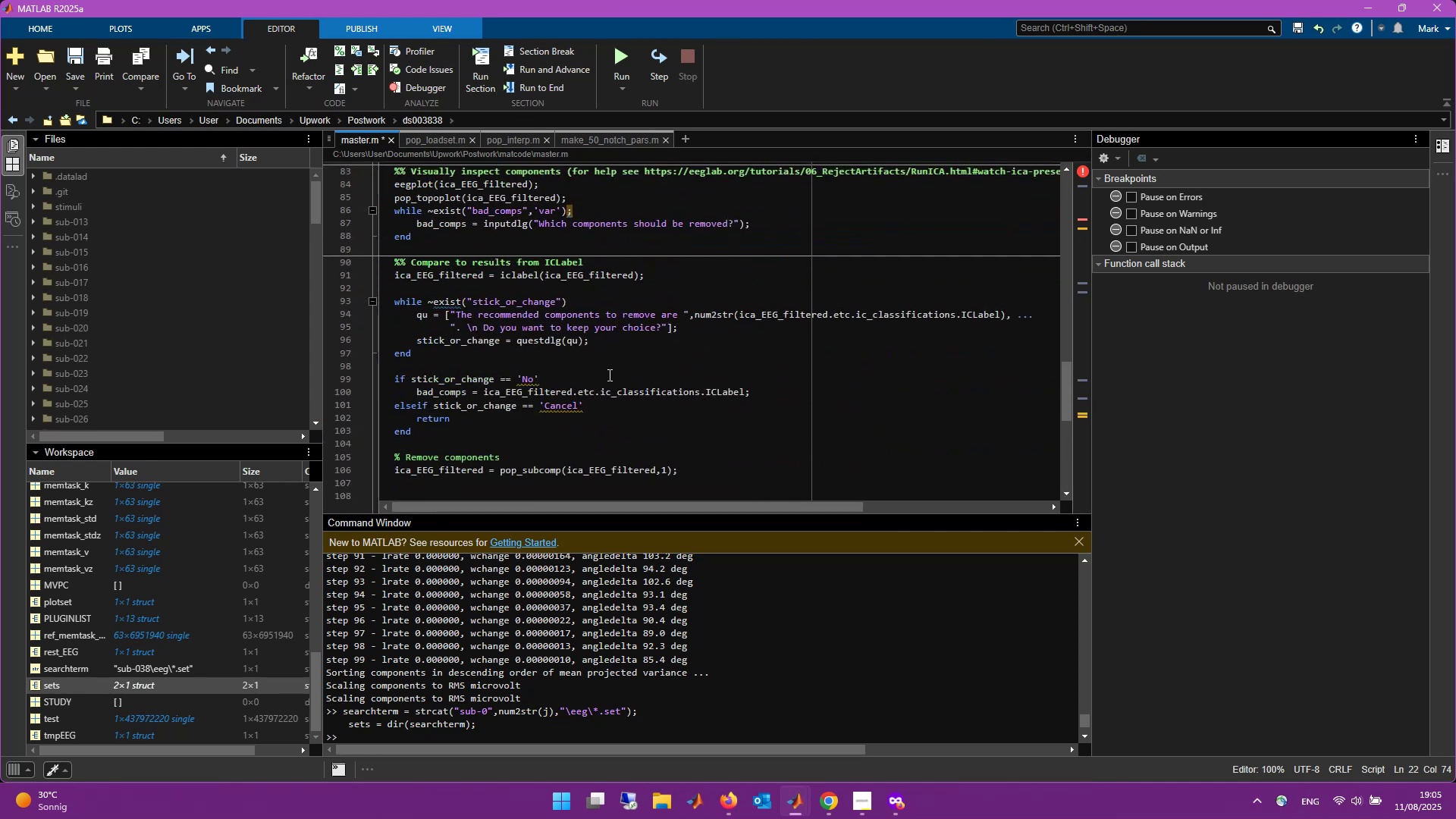 
scroll: coordinate [544, 424], scroll_direction: down, amount: 3.0
 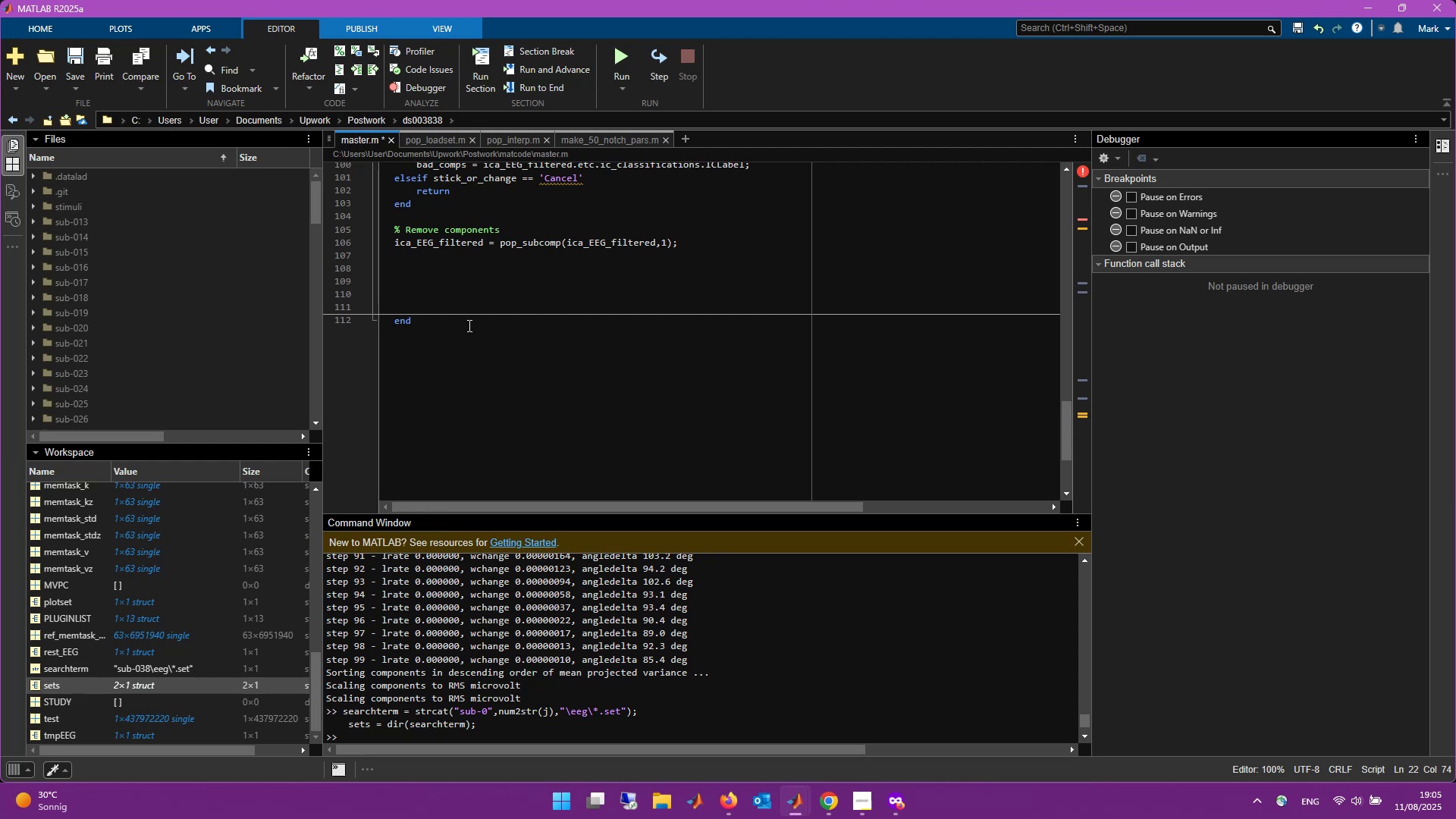 
left_click([469, 318])
 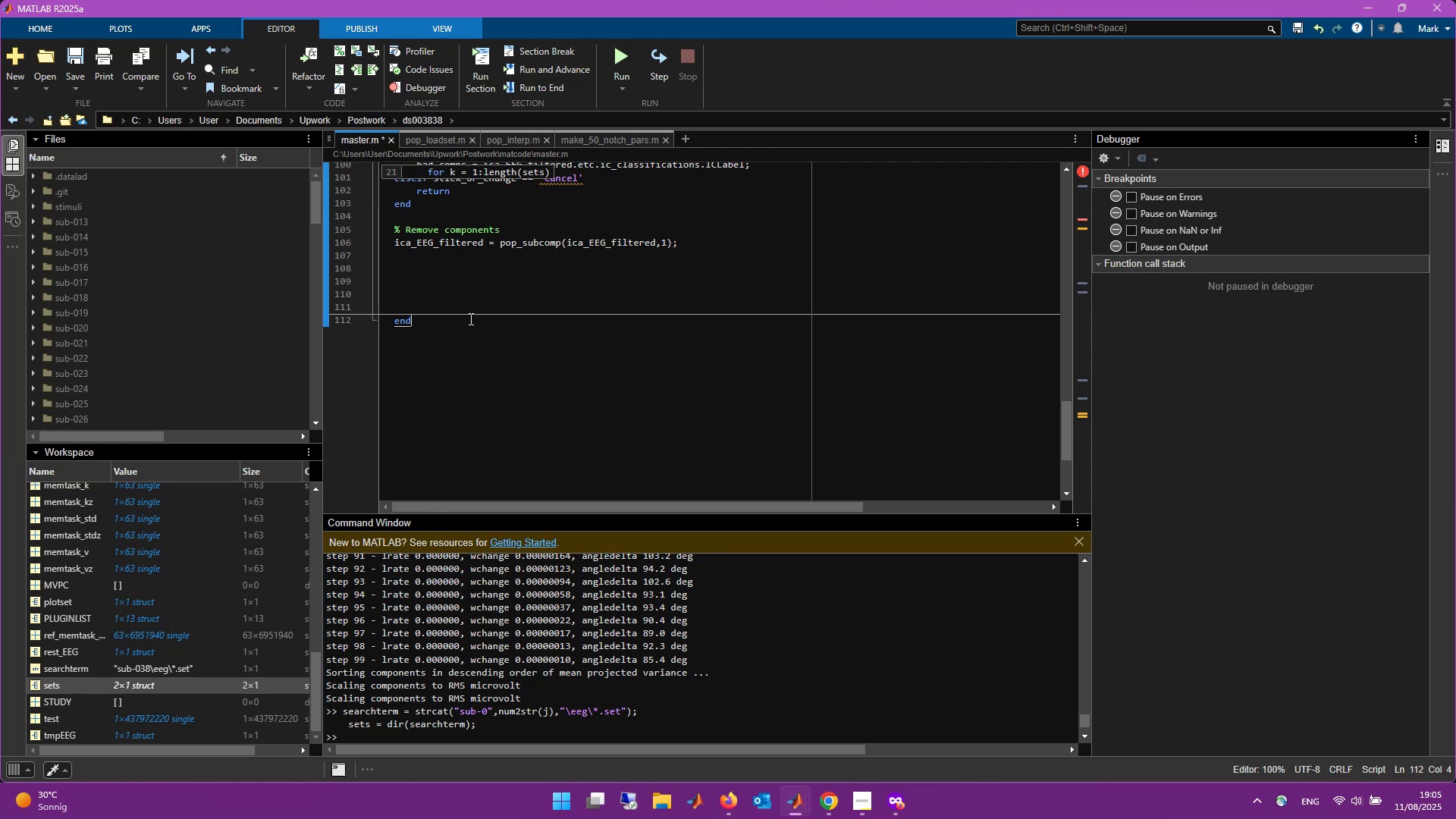 
key(Enter)
 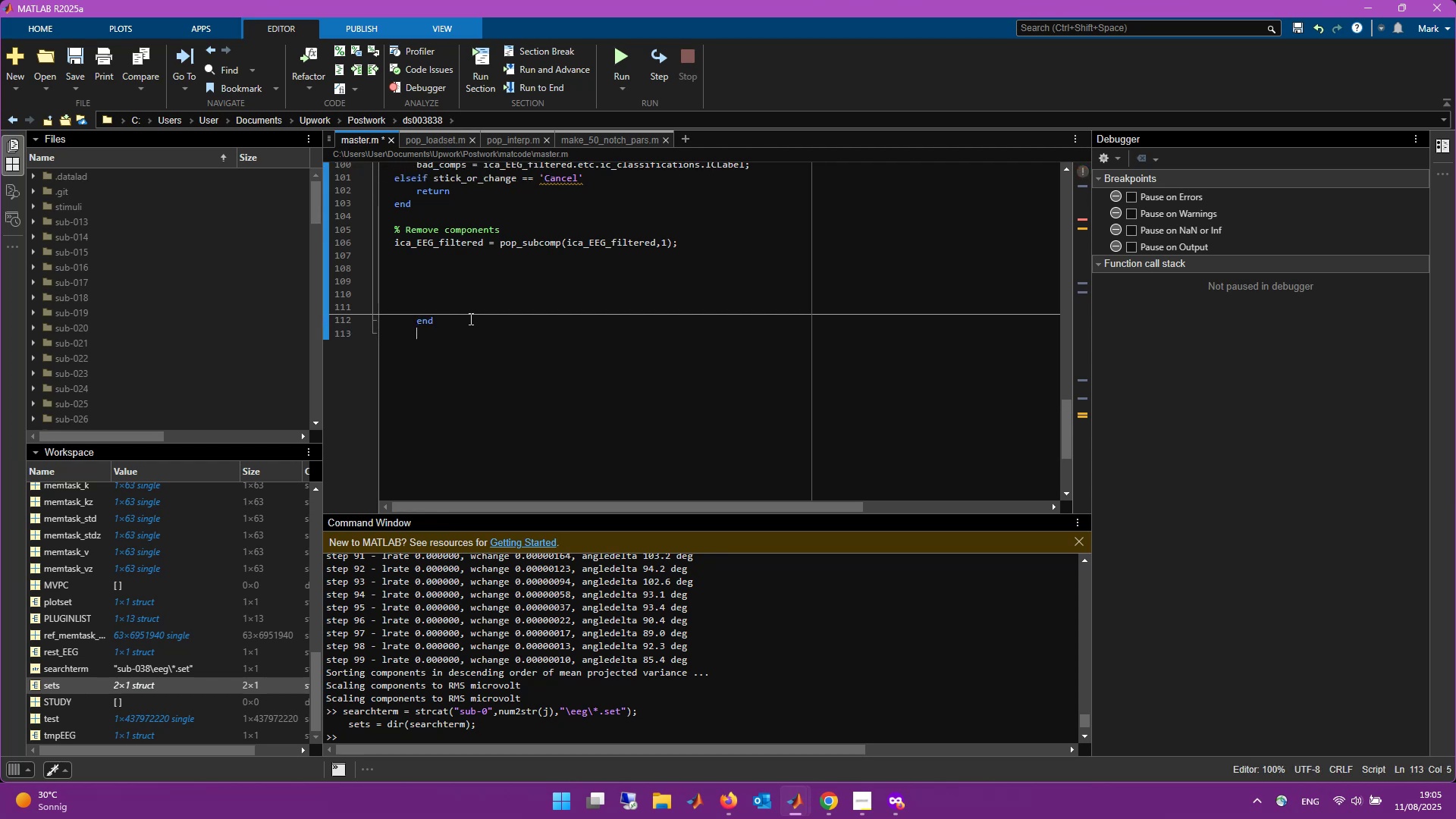 
type(end)
 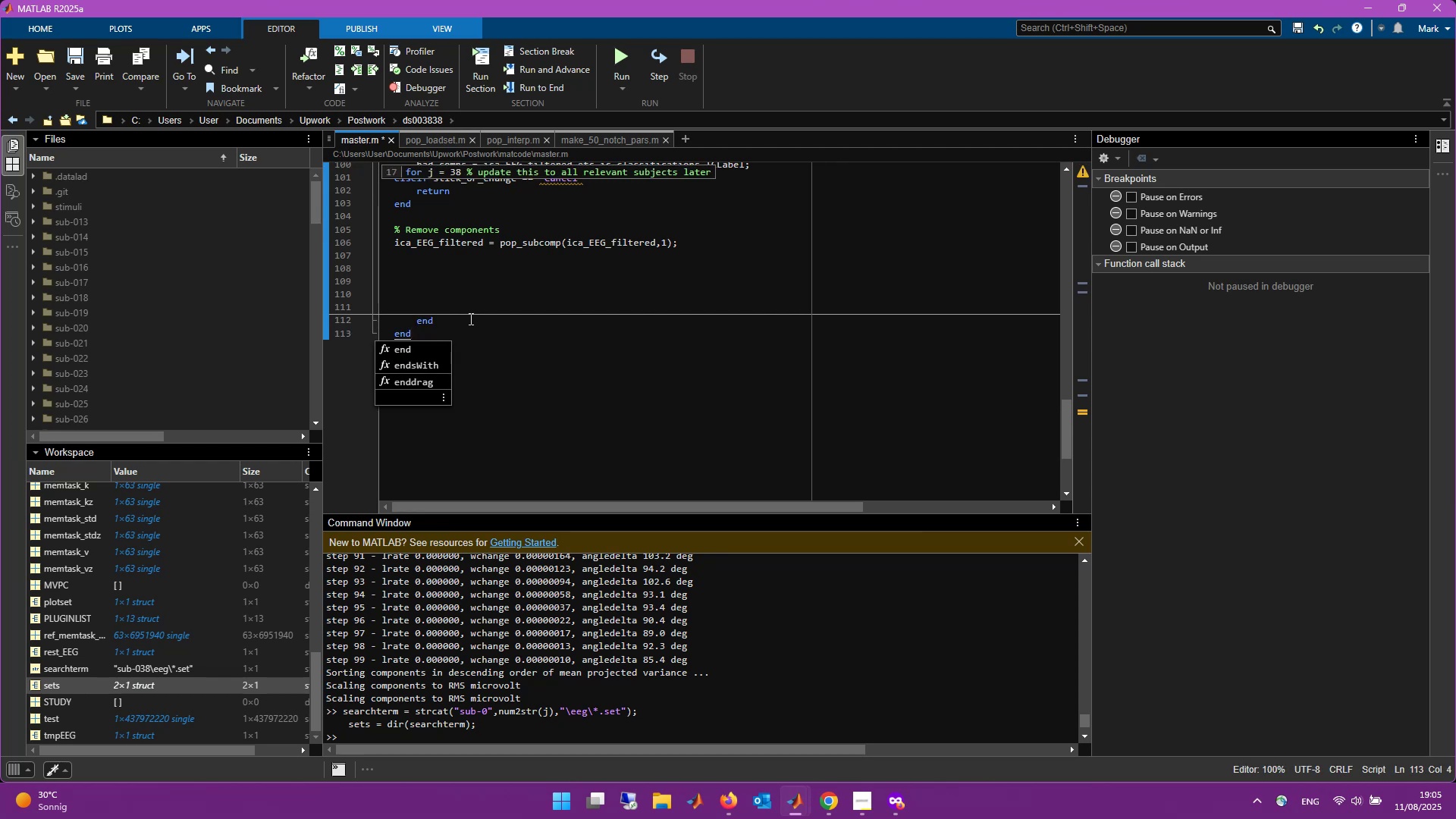 
key(Control+S)
 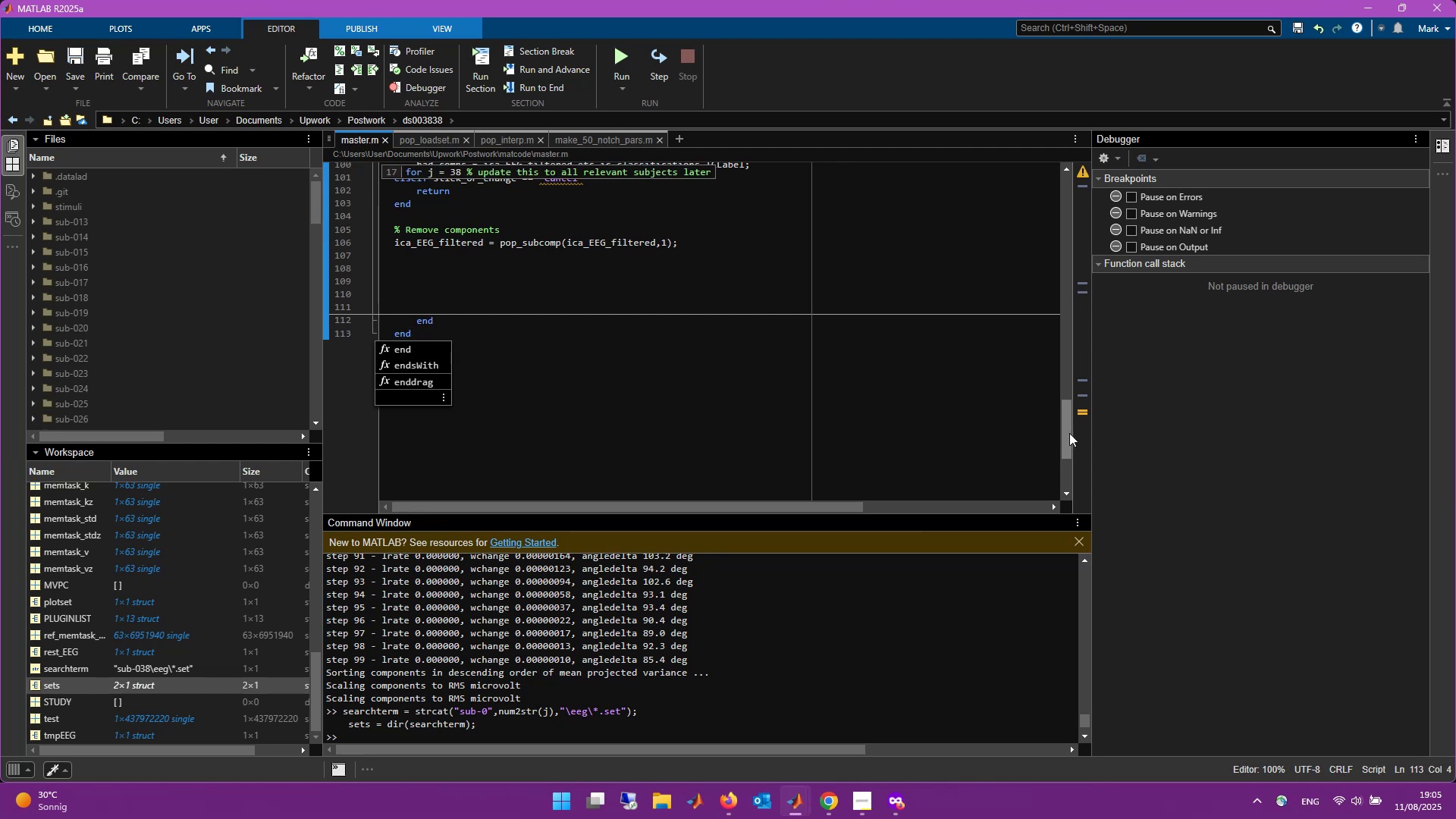 
left_click_drag(start_coordinate=[1068, 434], to_coordinate=[1067, 382])
 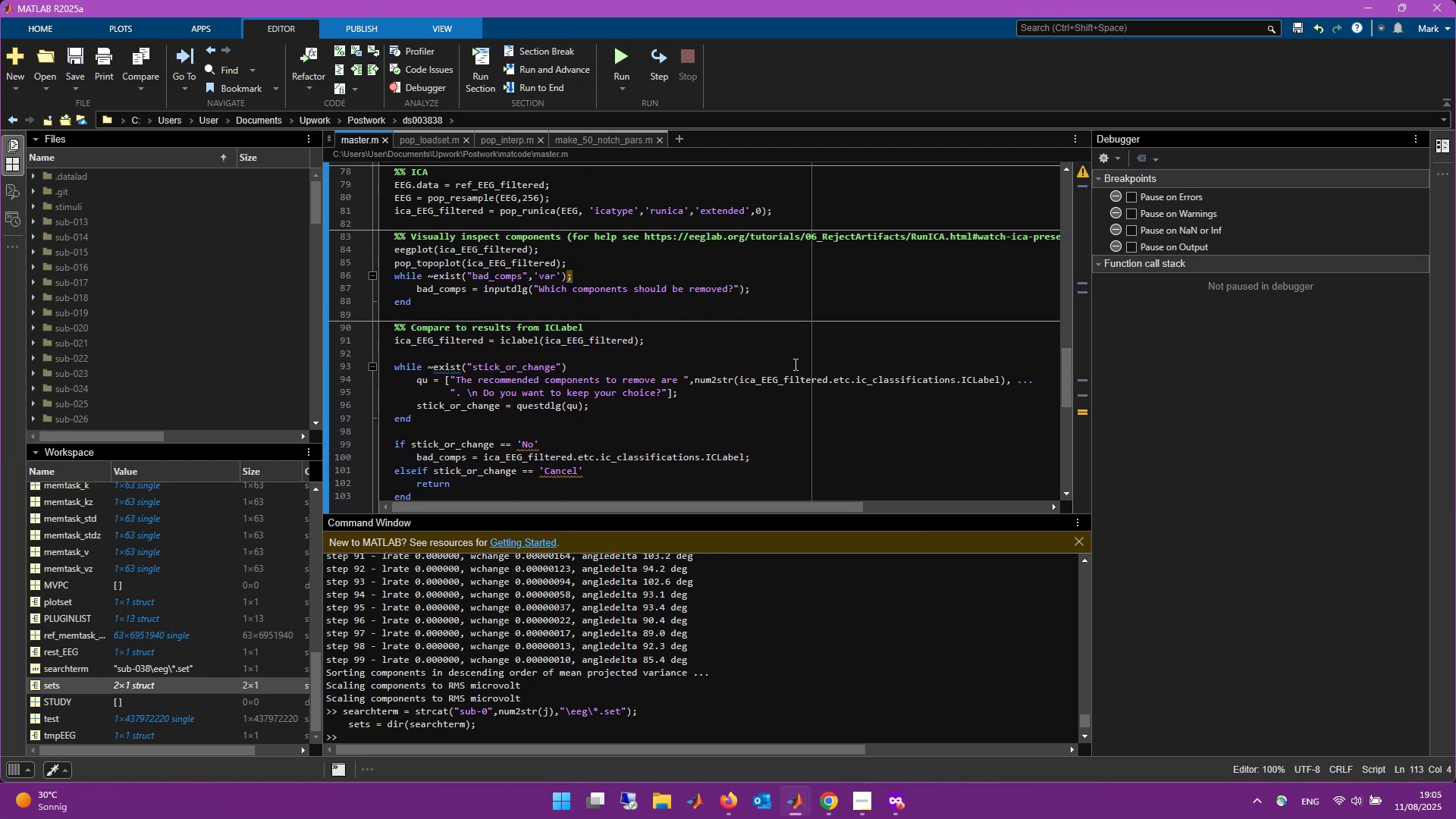 
left_click([793, 358])
 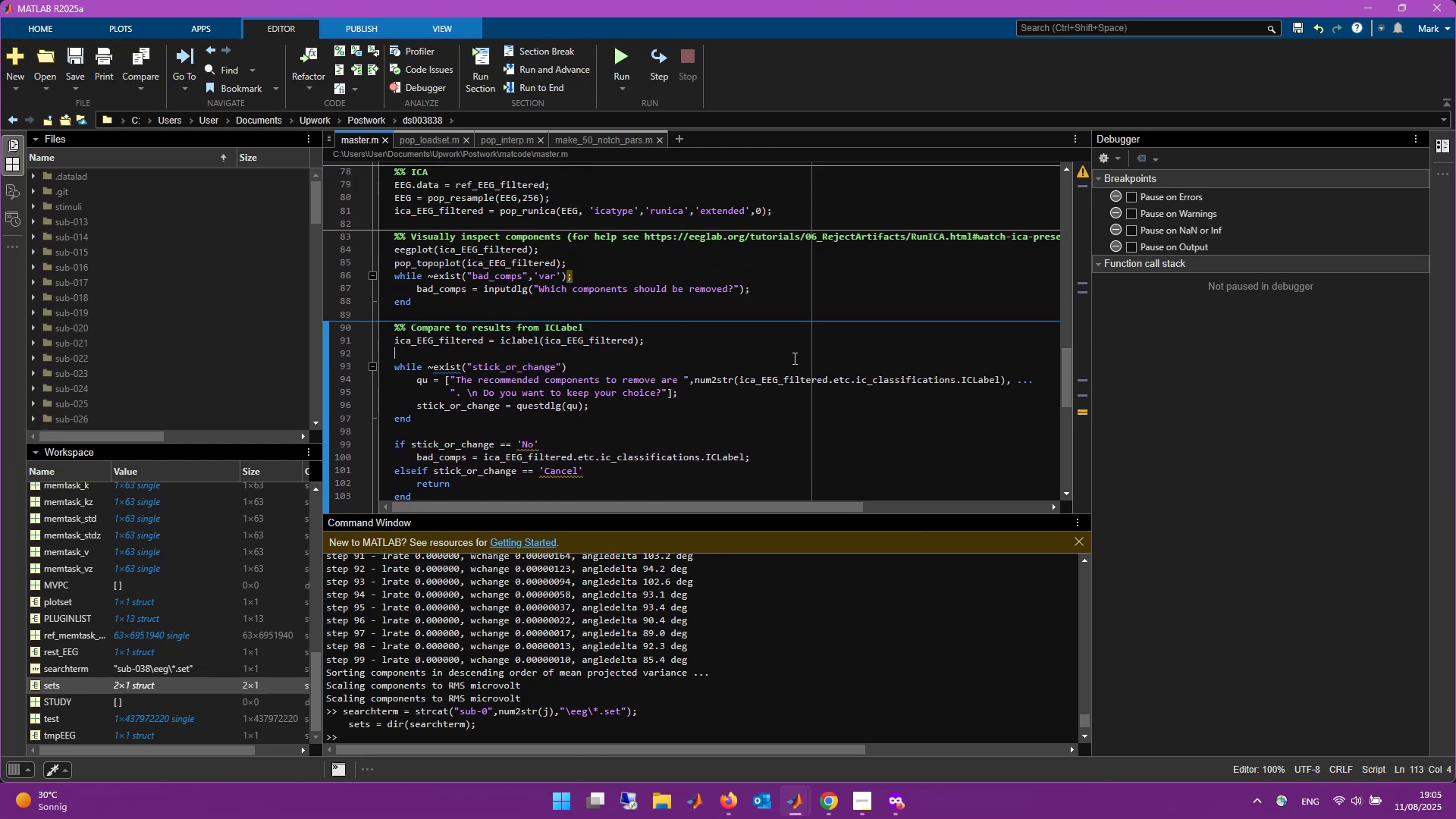 
key(Control+A)
 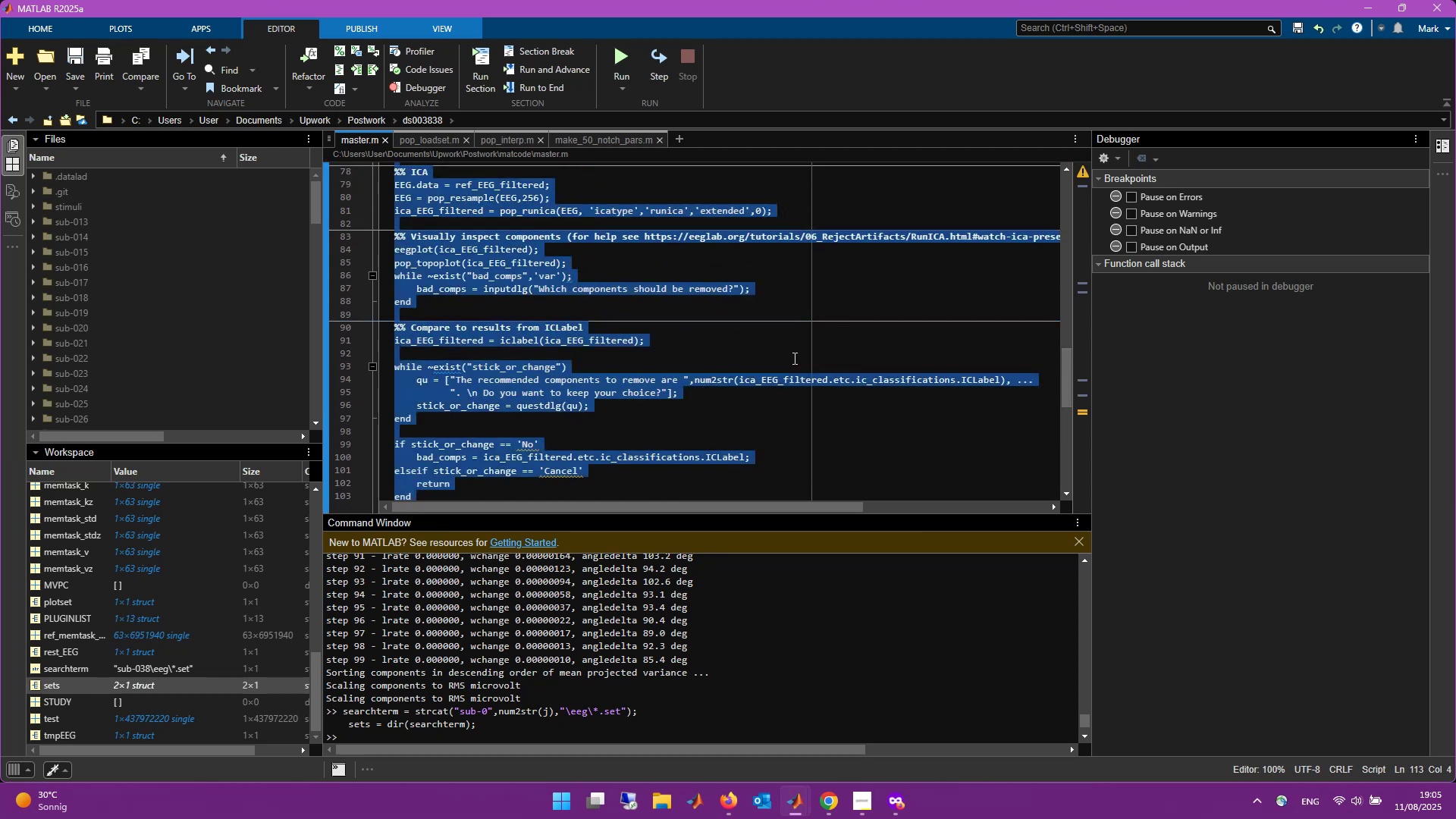 
key(Control+I)
 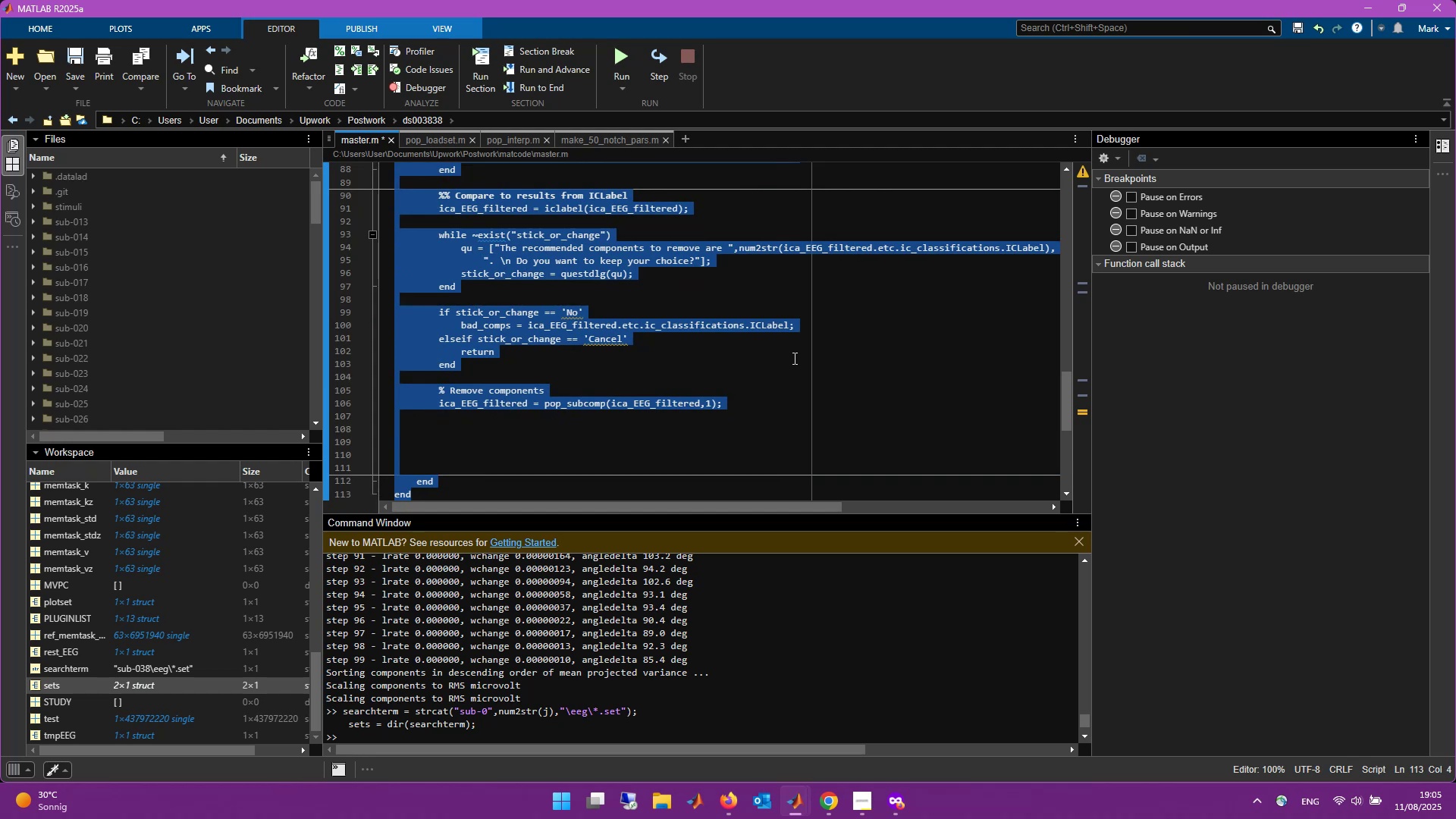 
key(Control+S)
 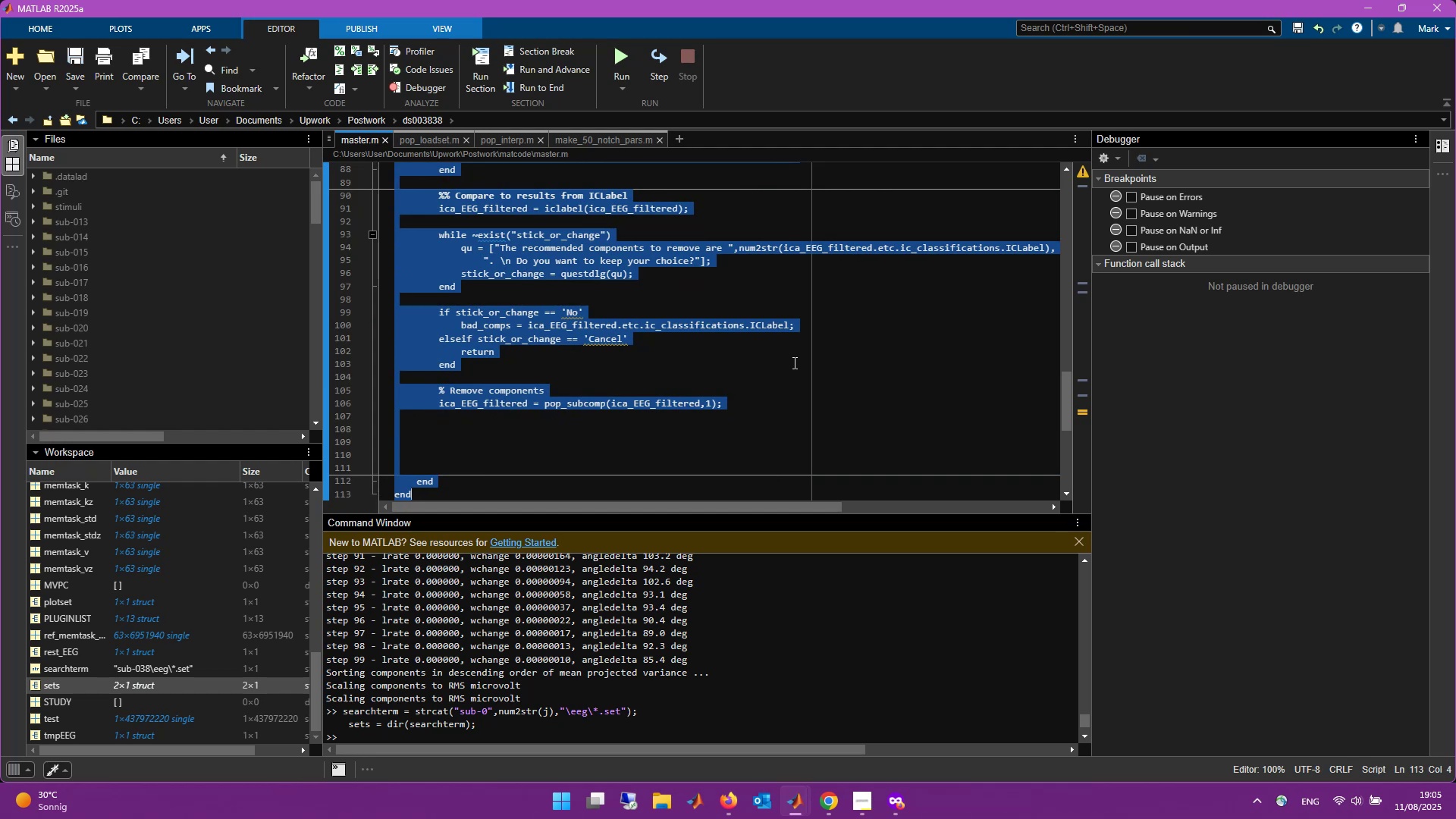 
left_click([865, 306])
 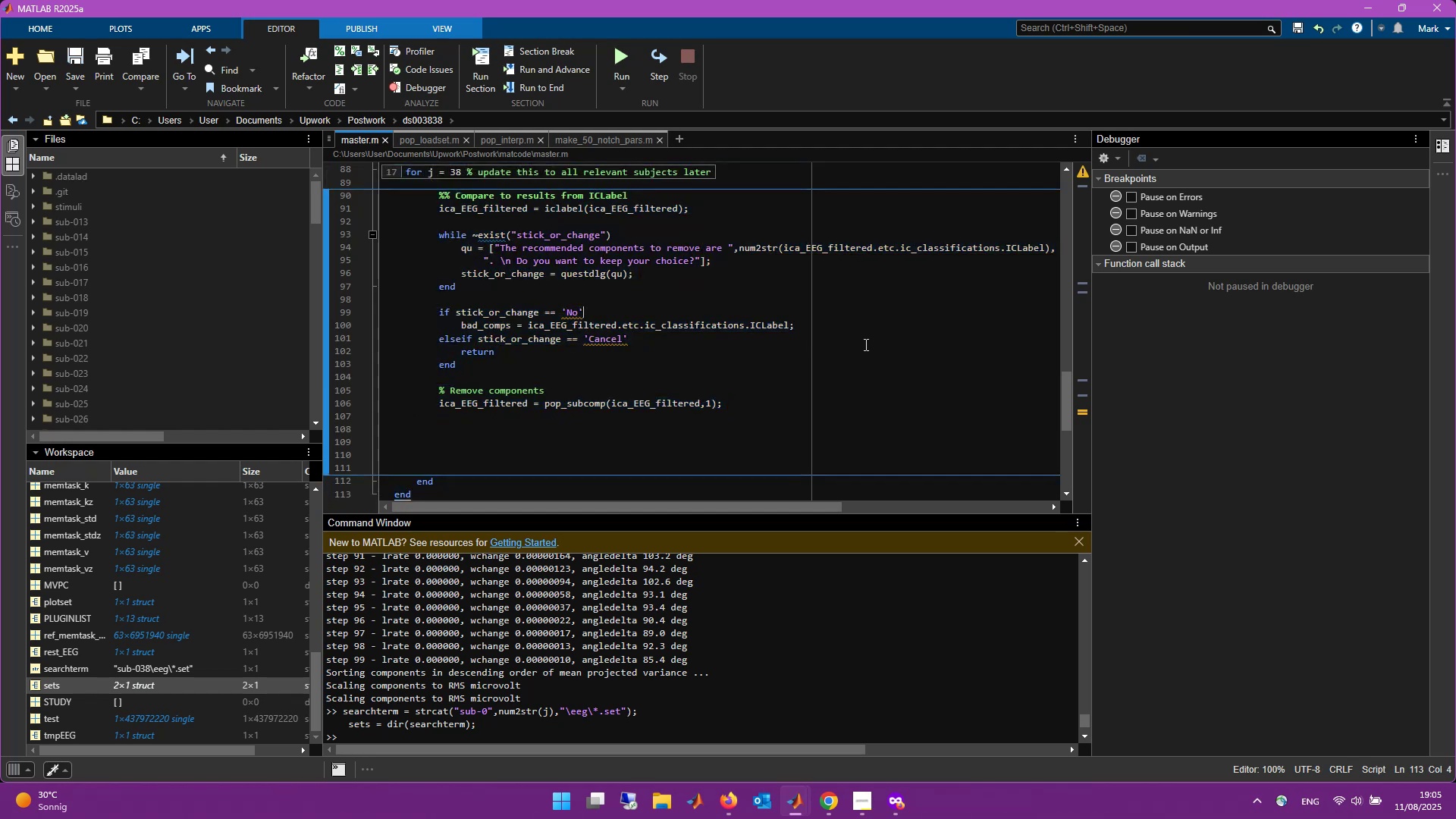 
scroll: coordinate [864, 397], scroll_direction: up, amount: 24.0
 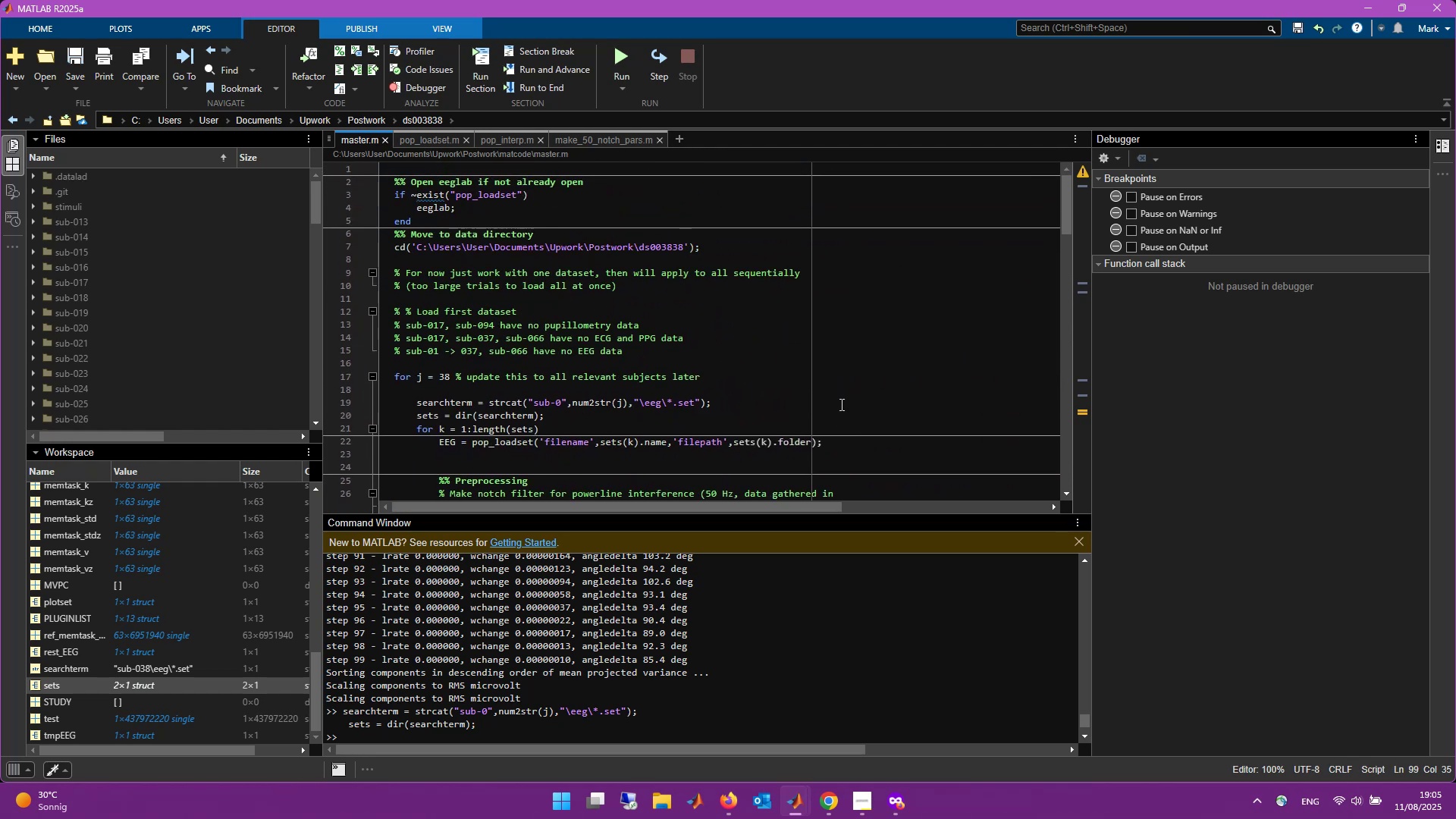 
scroll: coordinate [831, 401], scroll_direction: down, amount: 11.0
 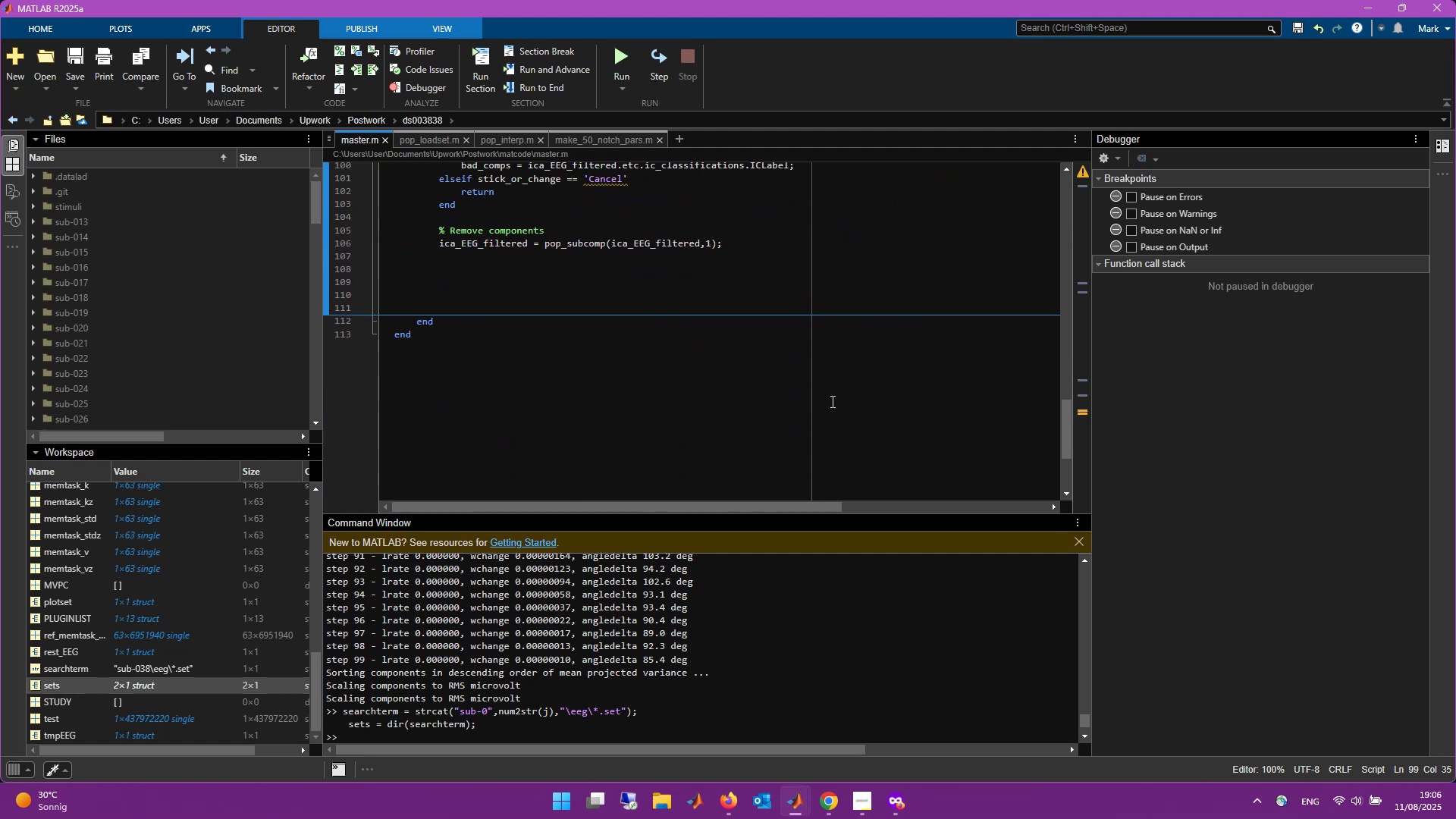 
scroll: coordinate [831, 401], scroll_direction: up, amount: 2.0
 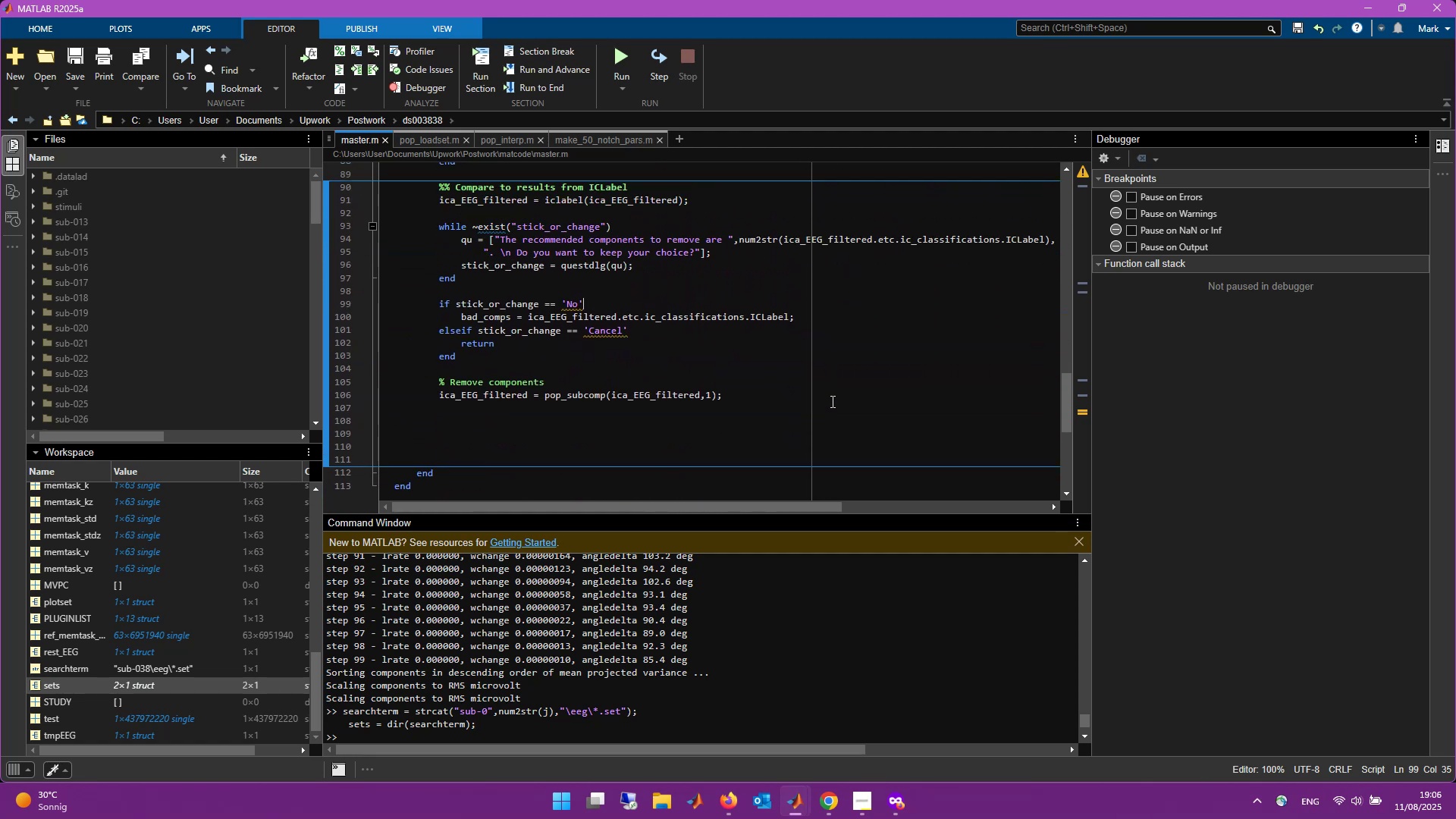 
scroll: coordinate [831, 401], scroll_direction: down, amount: 1.0
 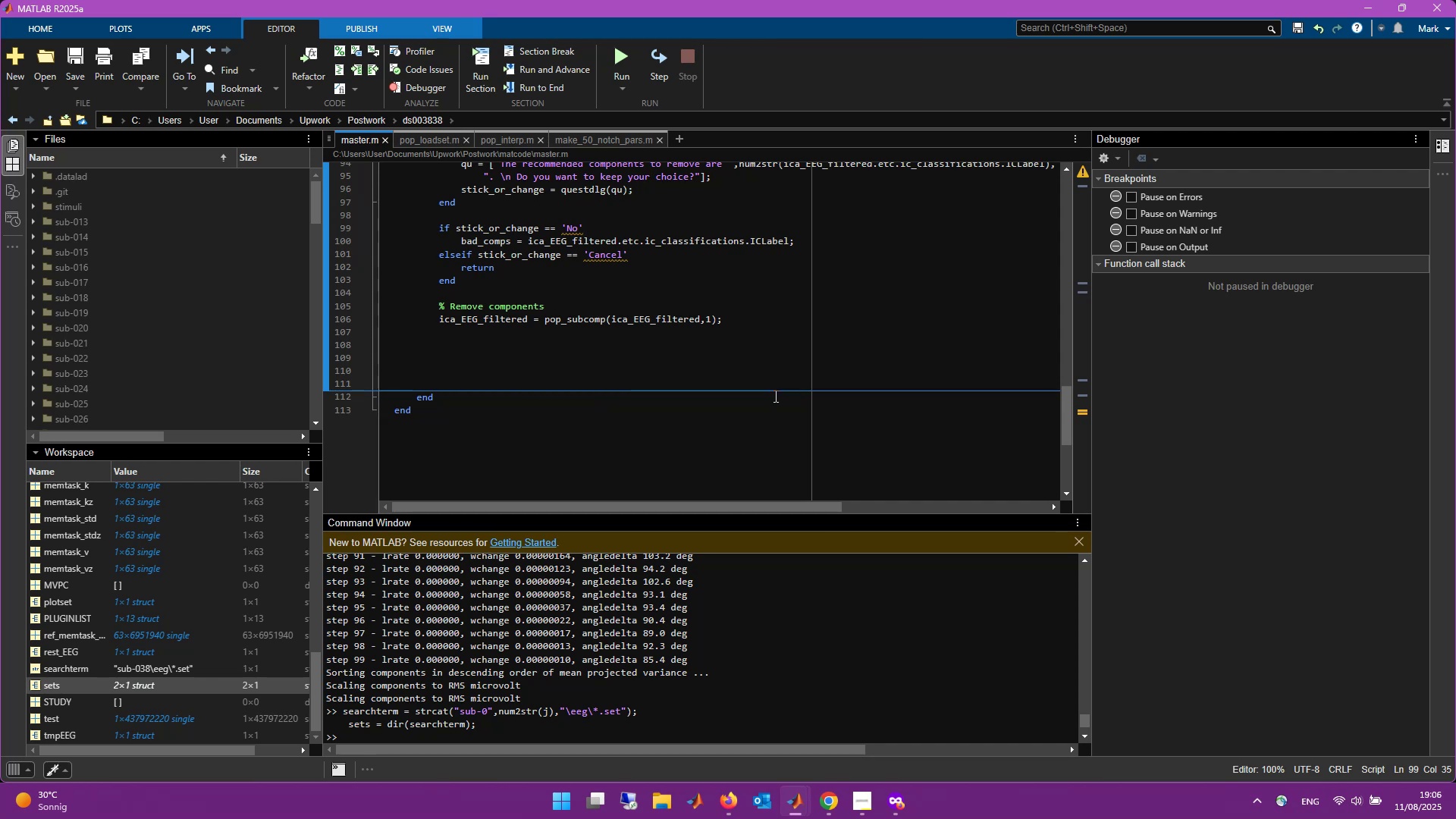 
left_click([555, 418])
 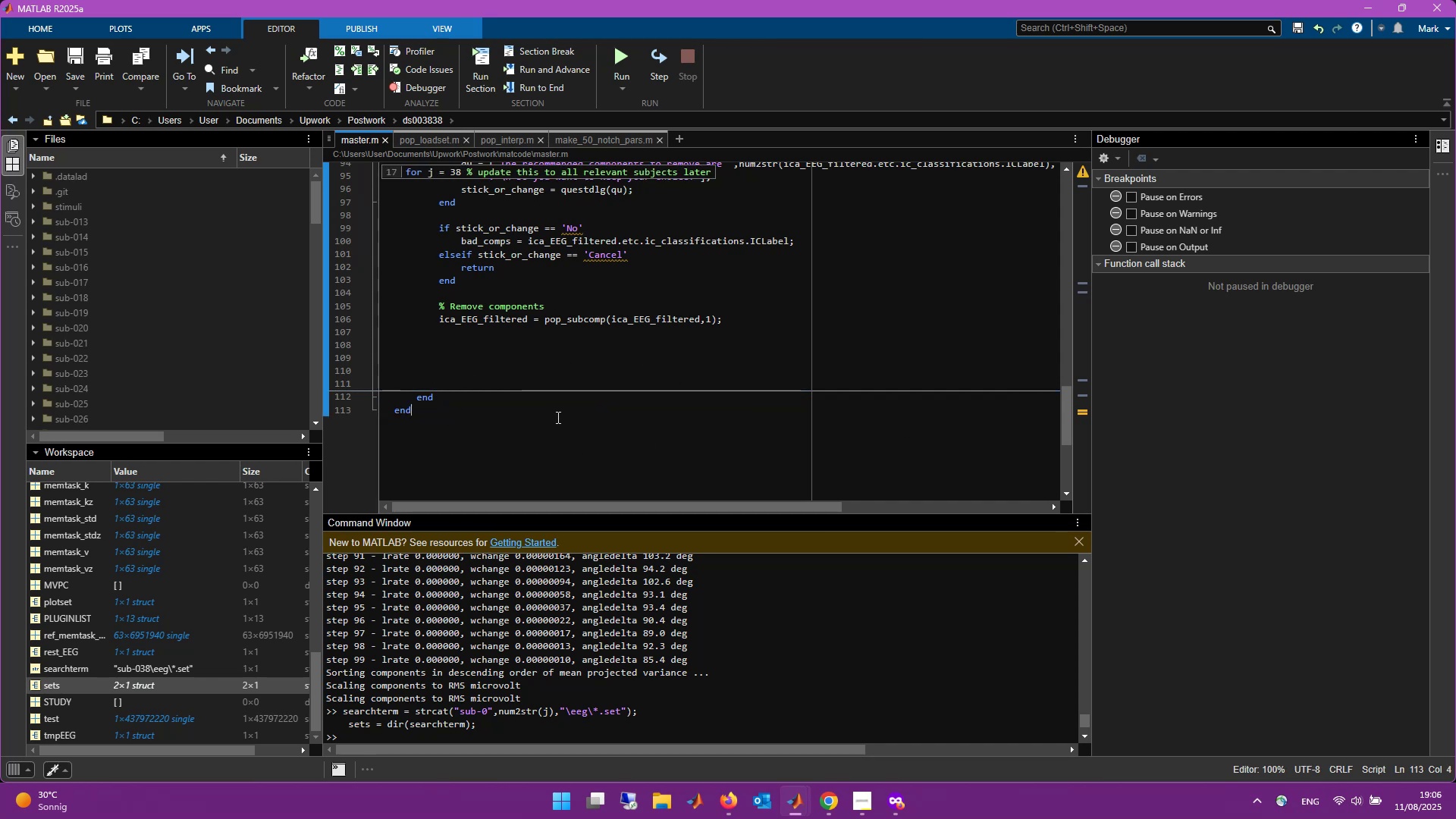 
key(ArrowUp)
 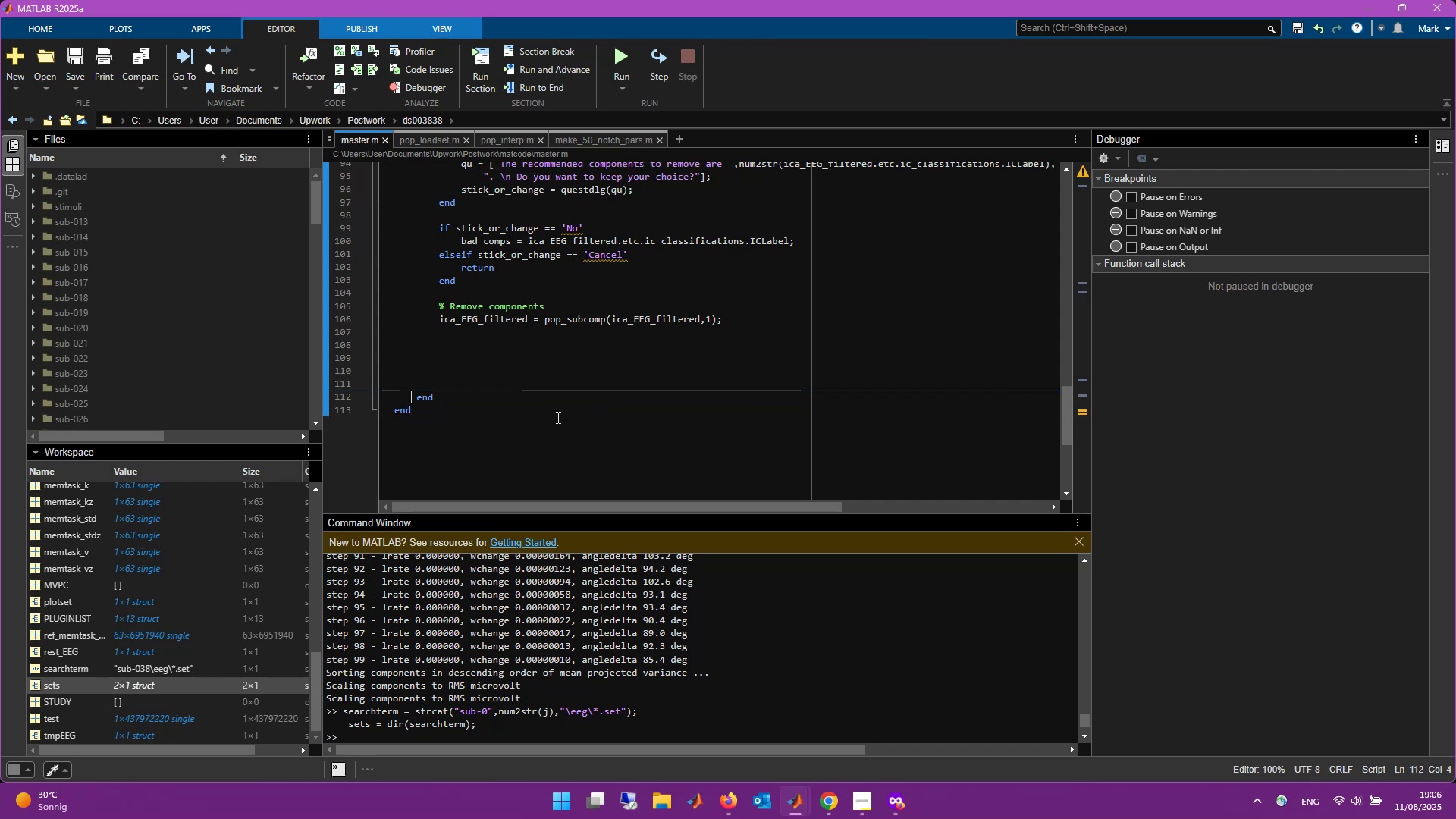 
key(ArrowUp)
 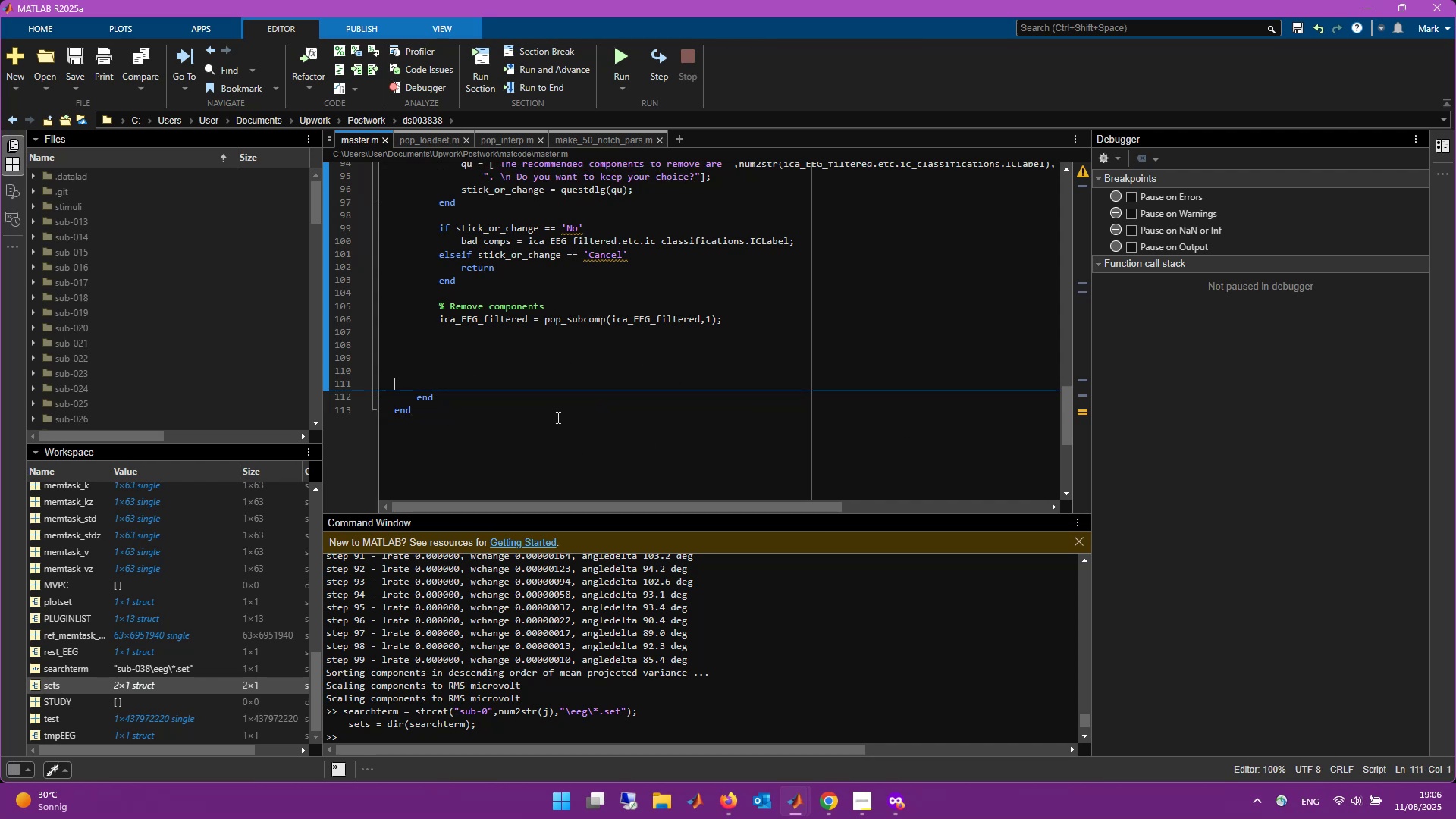 
key(Enter)
 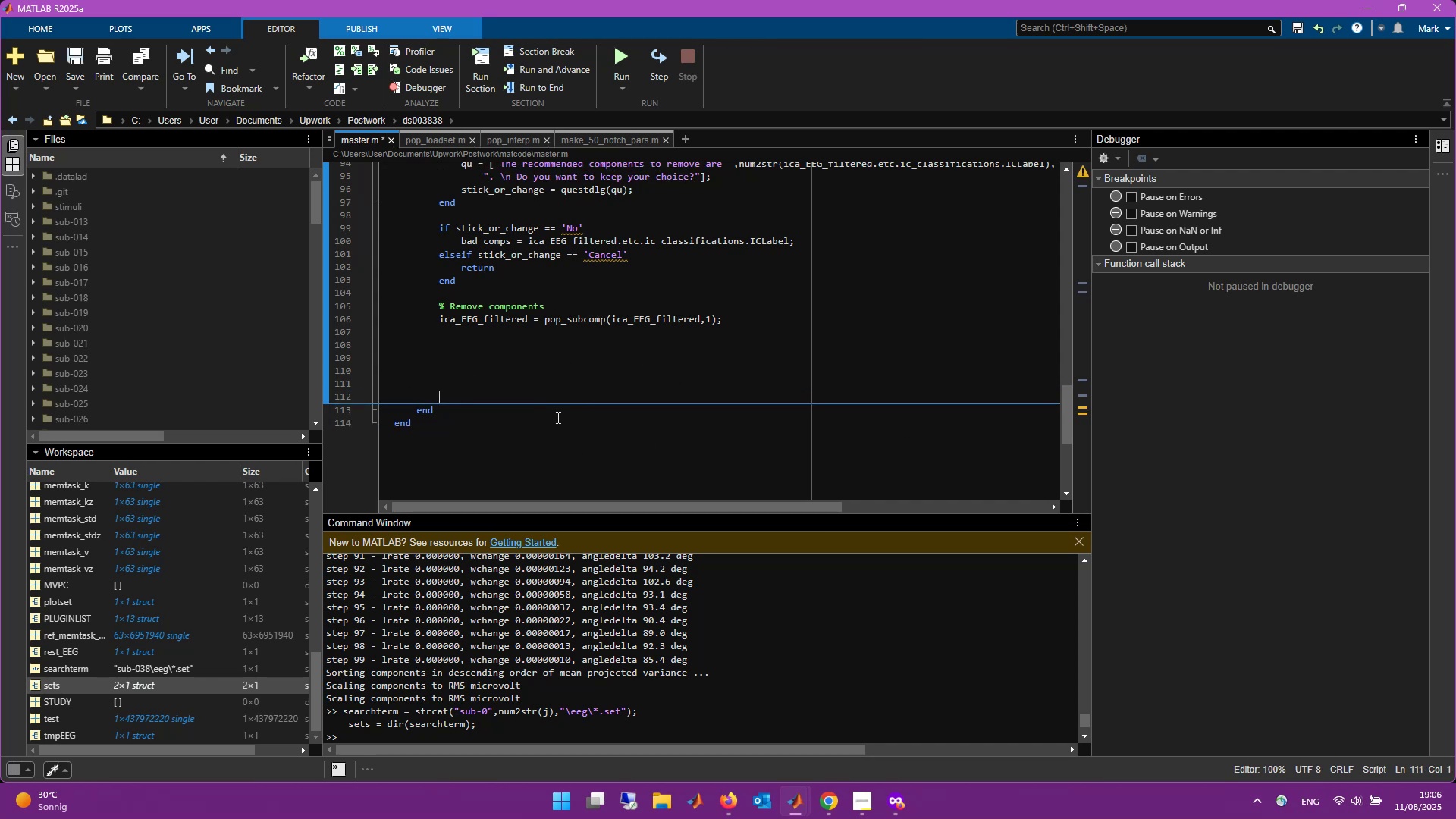 
type(%% AT )
key(Backspace)
key(Backspace)
type(t end save the prepor)
key(Backspace)
key(Backspace)
type(rocessed data to relevant folder)
 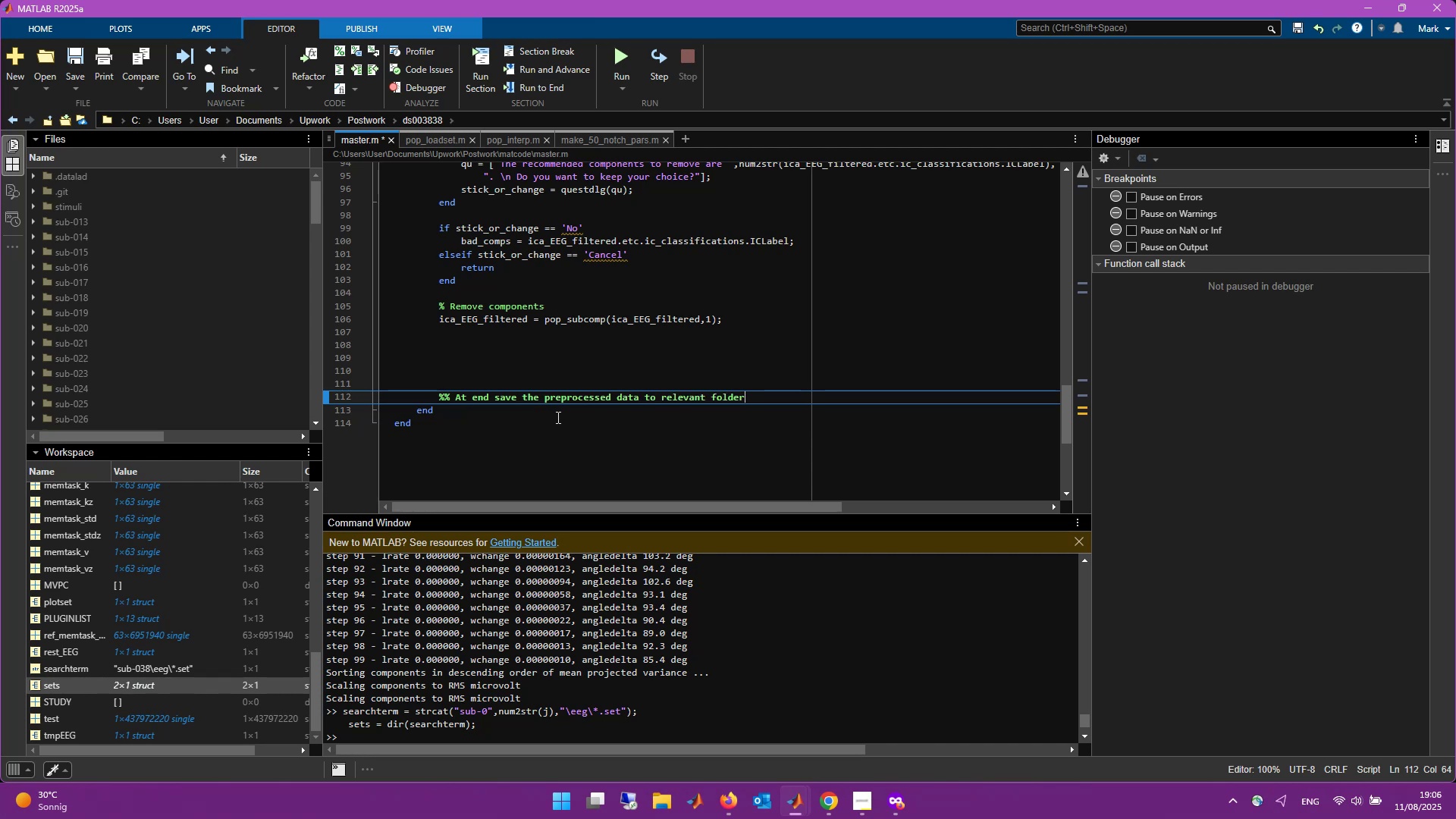 
key(Control+S)
 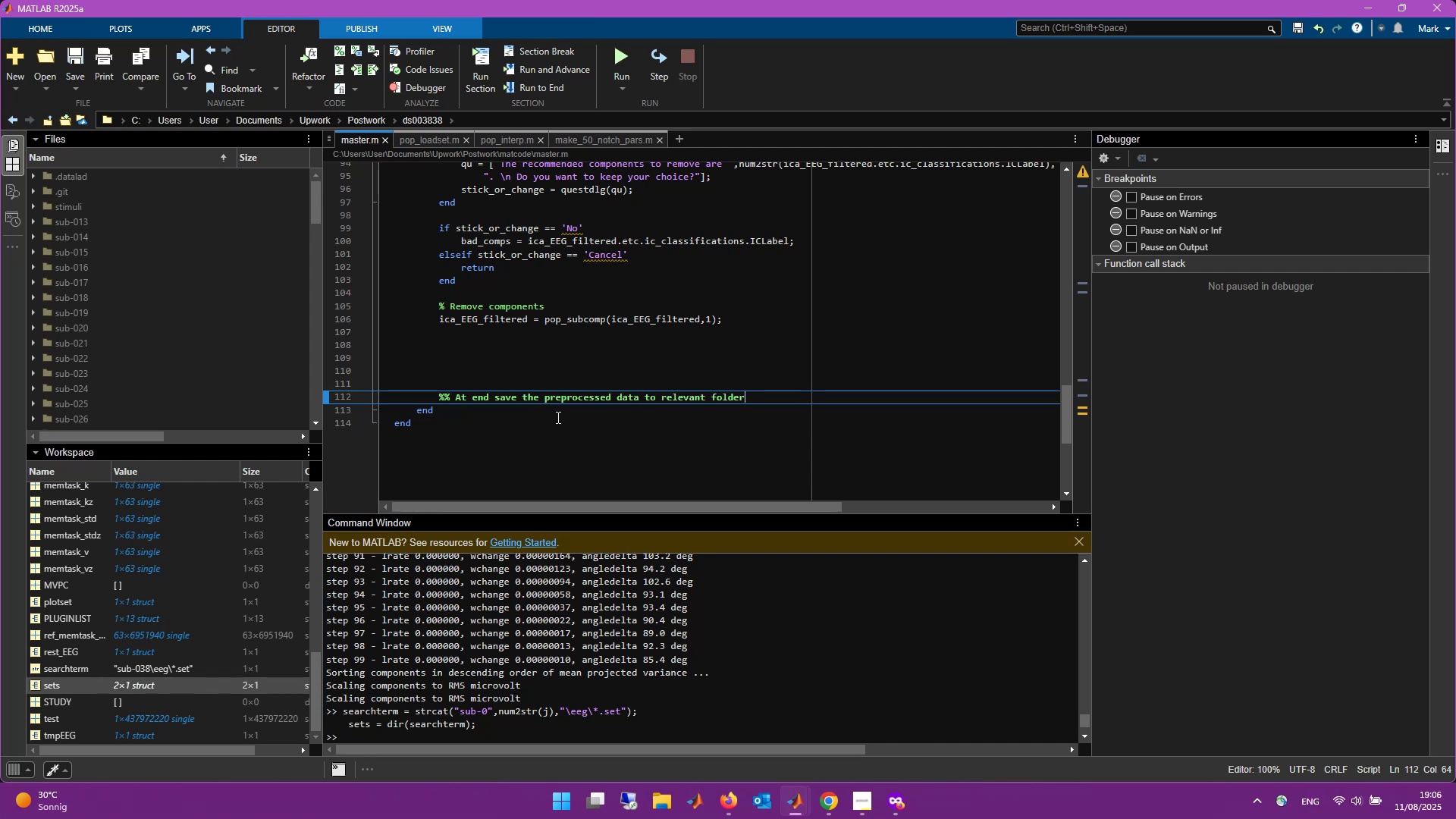 
scroll: coordinate [642, 395], scroll_direction: up, amount: 3.0
 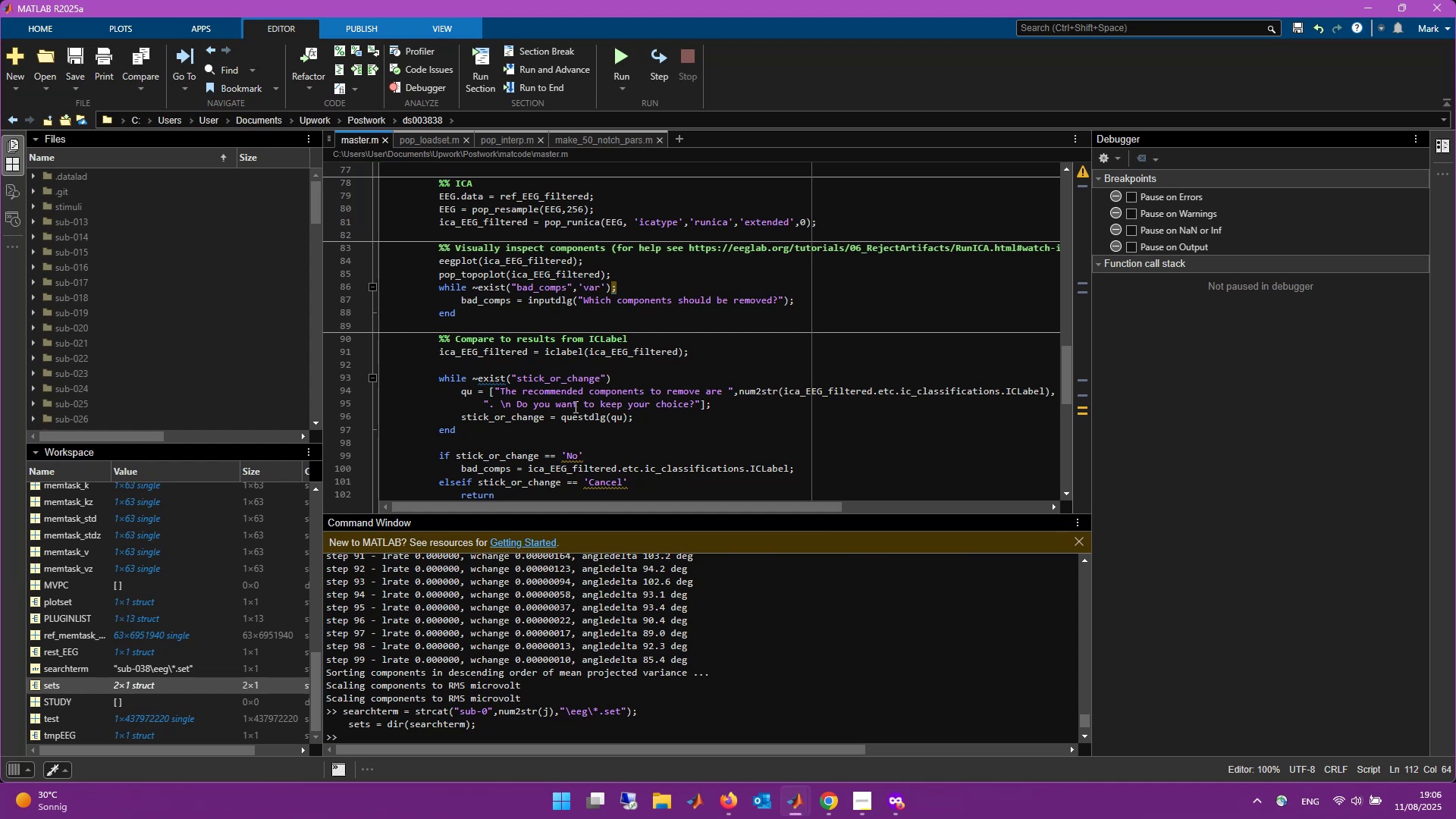 
wait(5.32)
 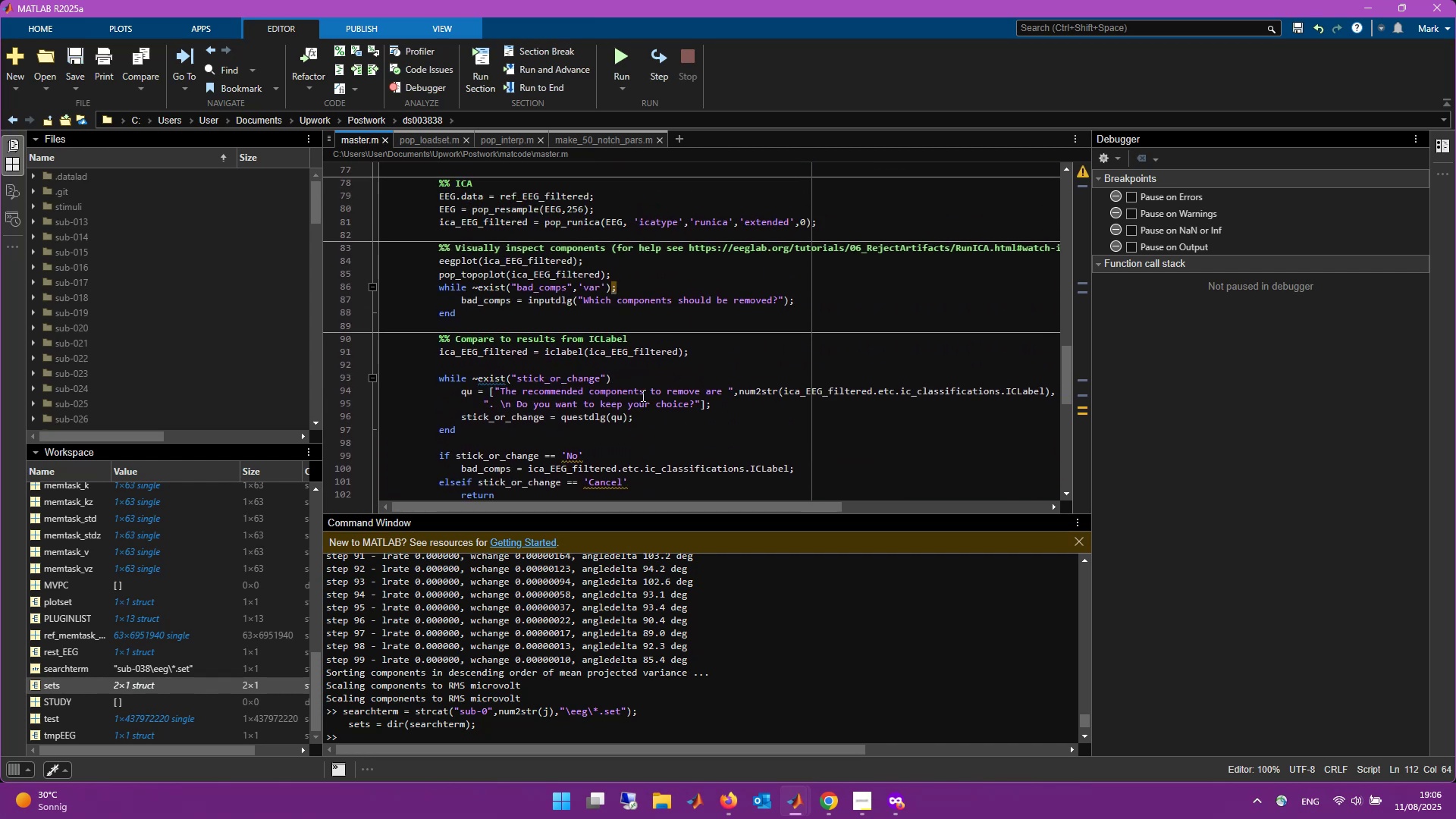 
scroll: coordinate [557, 337], scroll_direction: up, amount: 1.0
 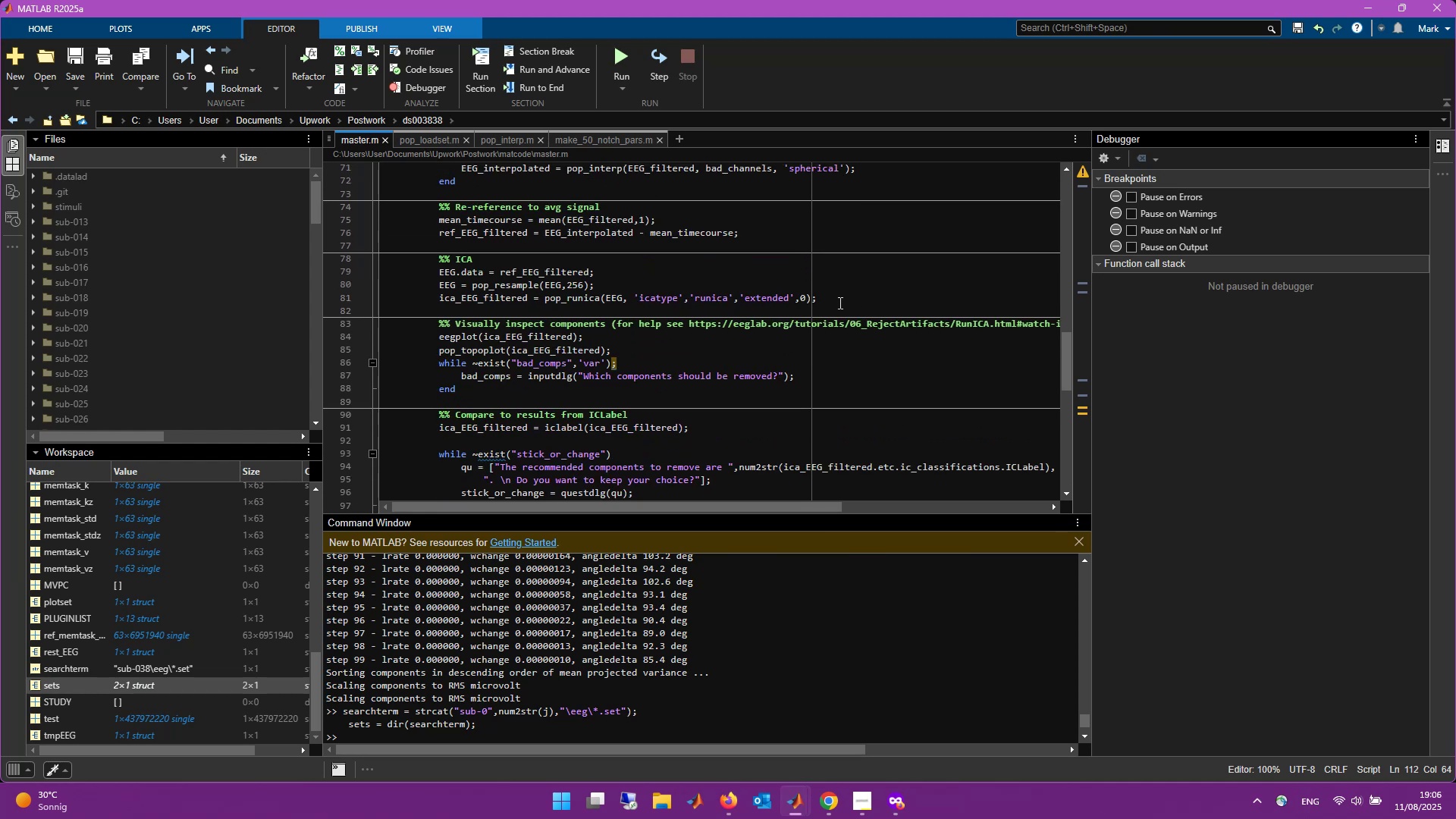 
left_click_drag(start_coordinate=[436, 338], to_coordinate=[607, 339])
 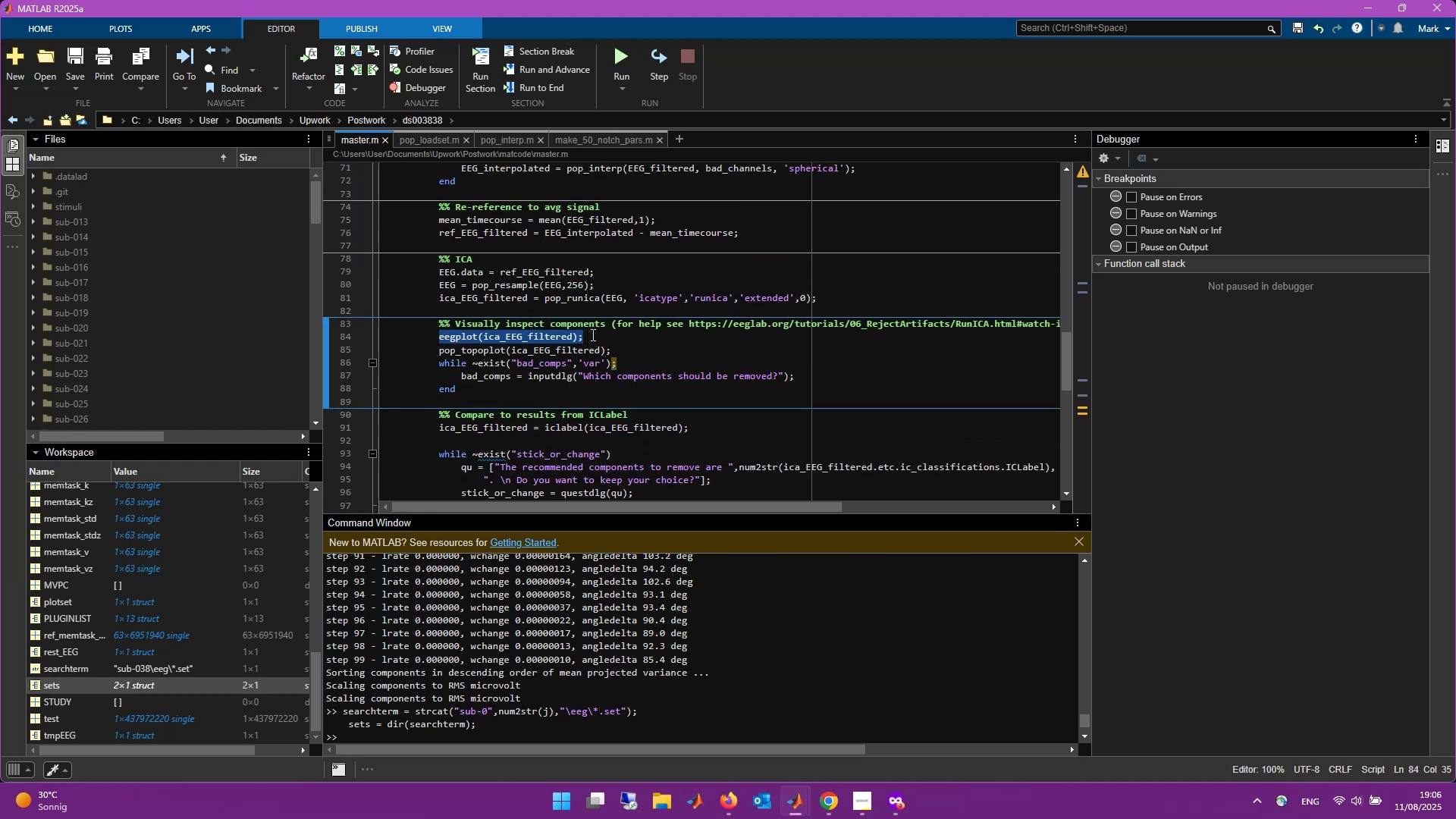 
key(F9)
 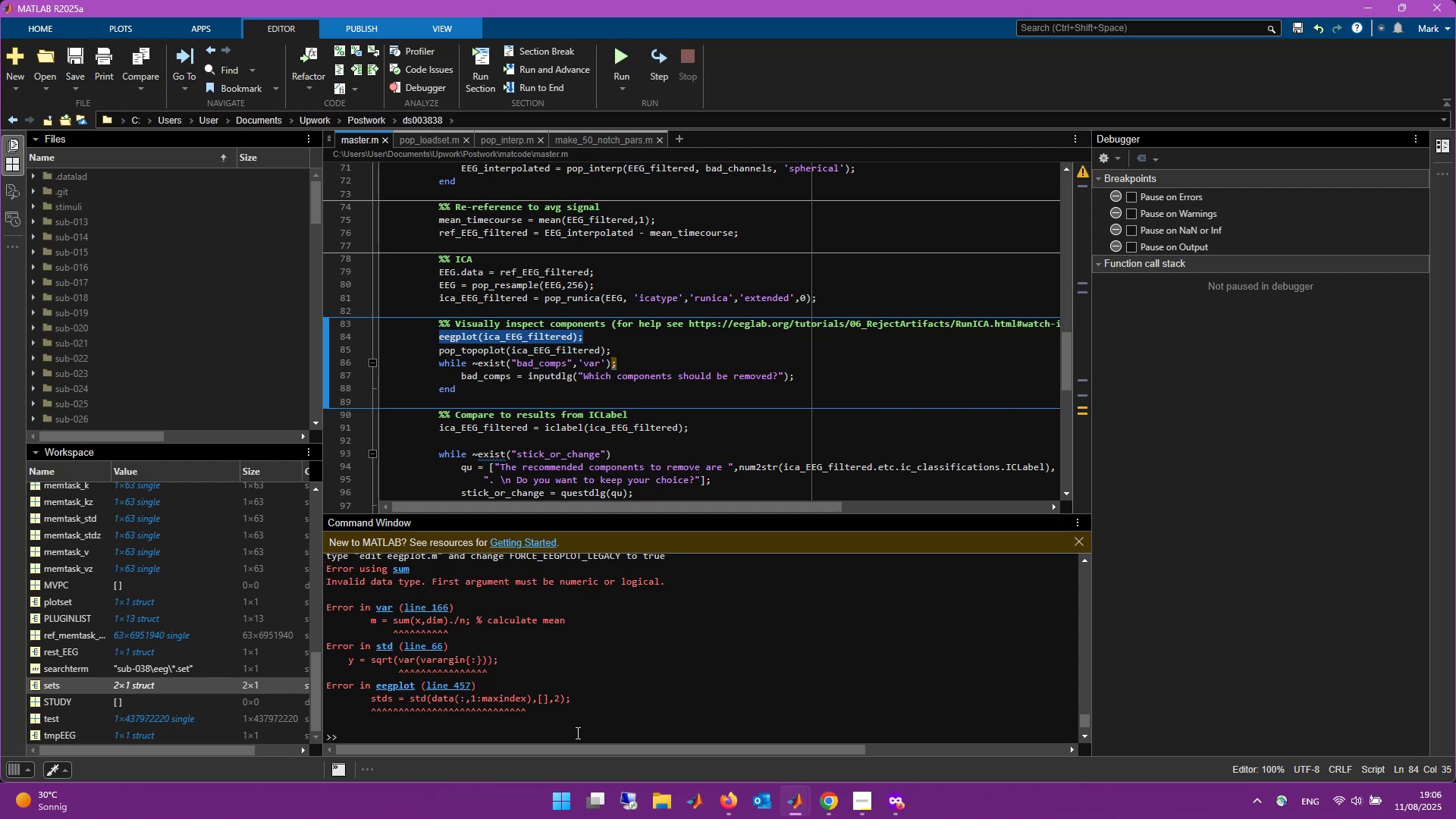 
scroll: coordinate [587, 692], scroll_direction: up, amount: 1.0
 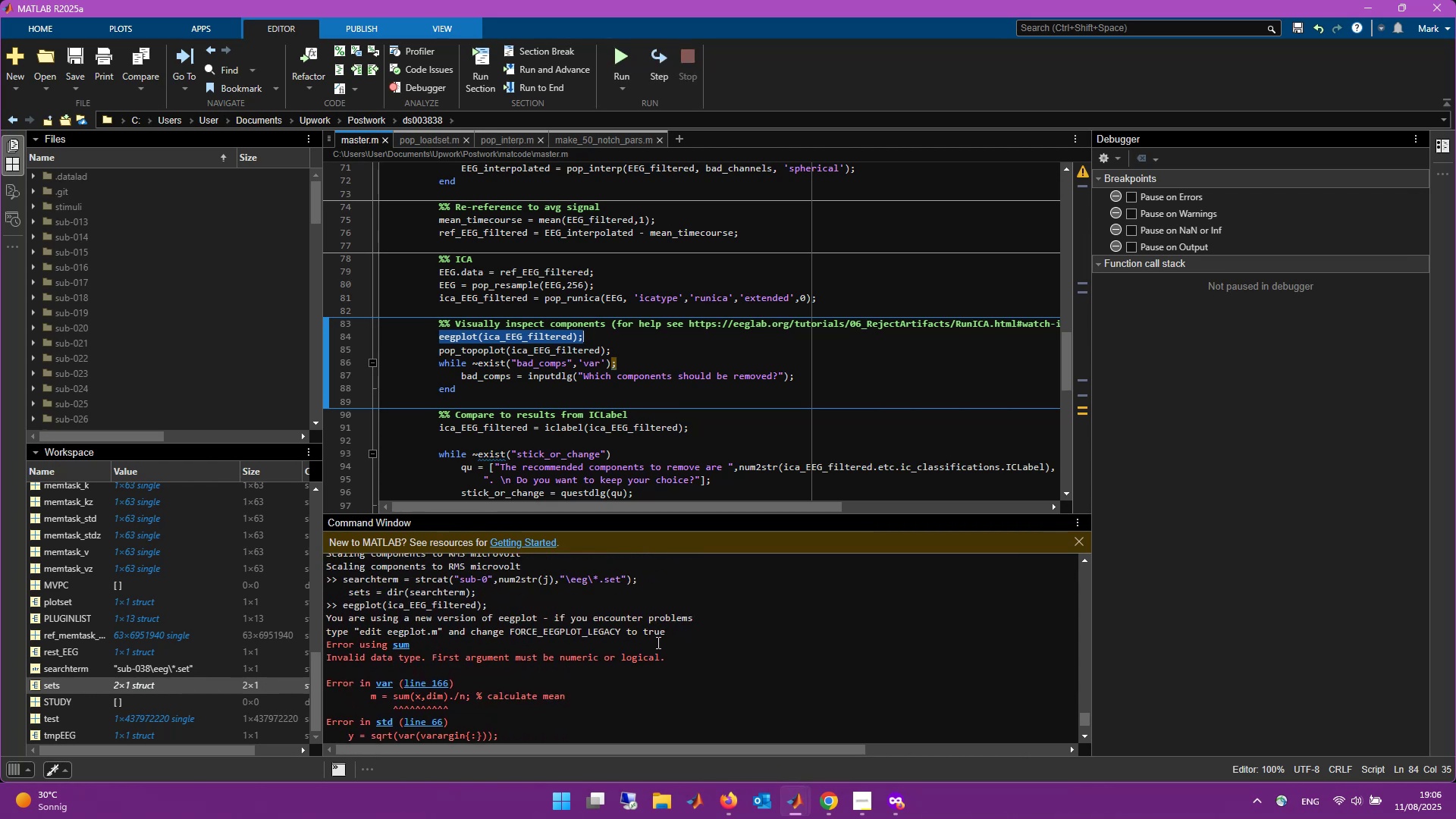 
wait(10.69)
 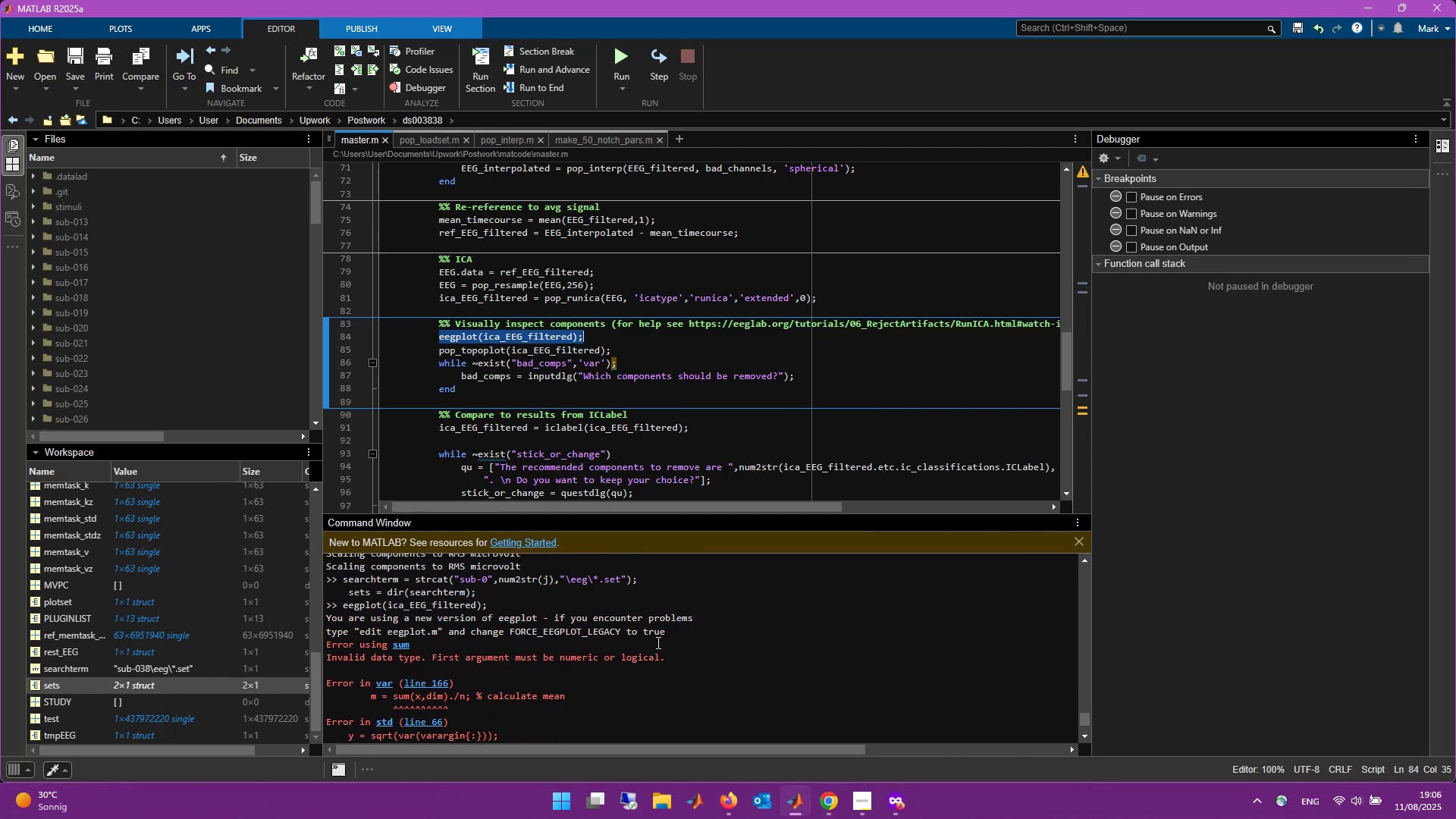 
scroll: coordinate [741, 624], scroll_direction: down, amount: 1.0
 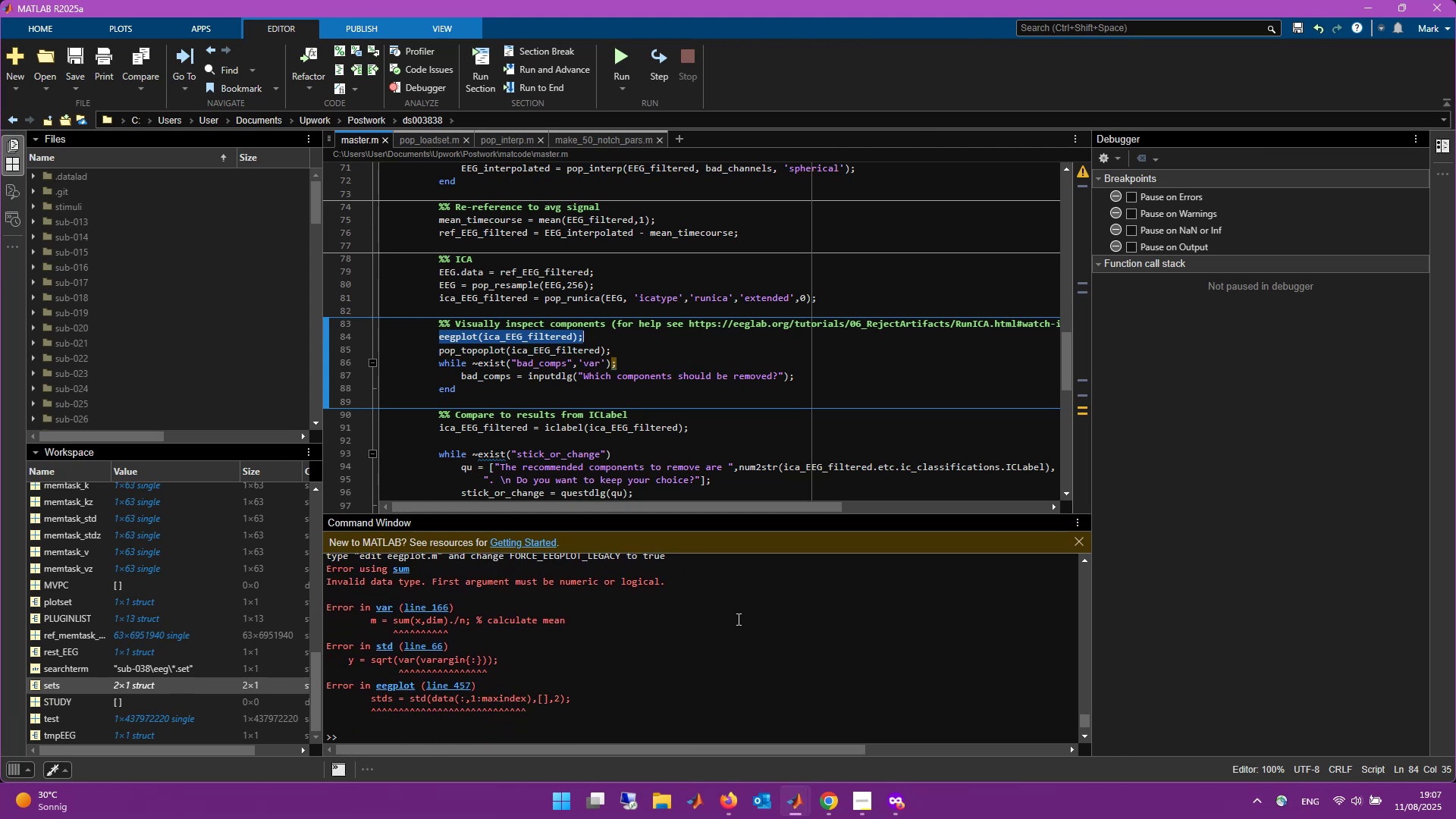 
wait(6.38)
 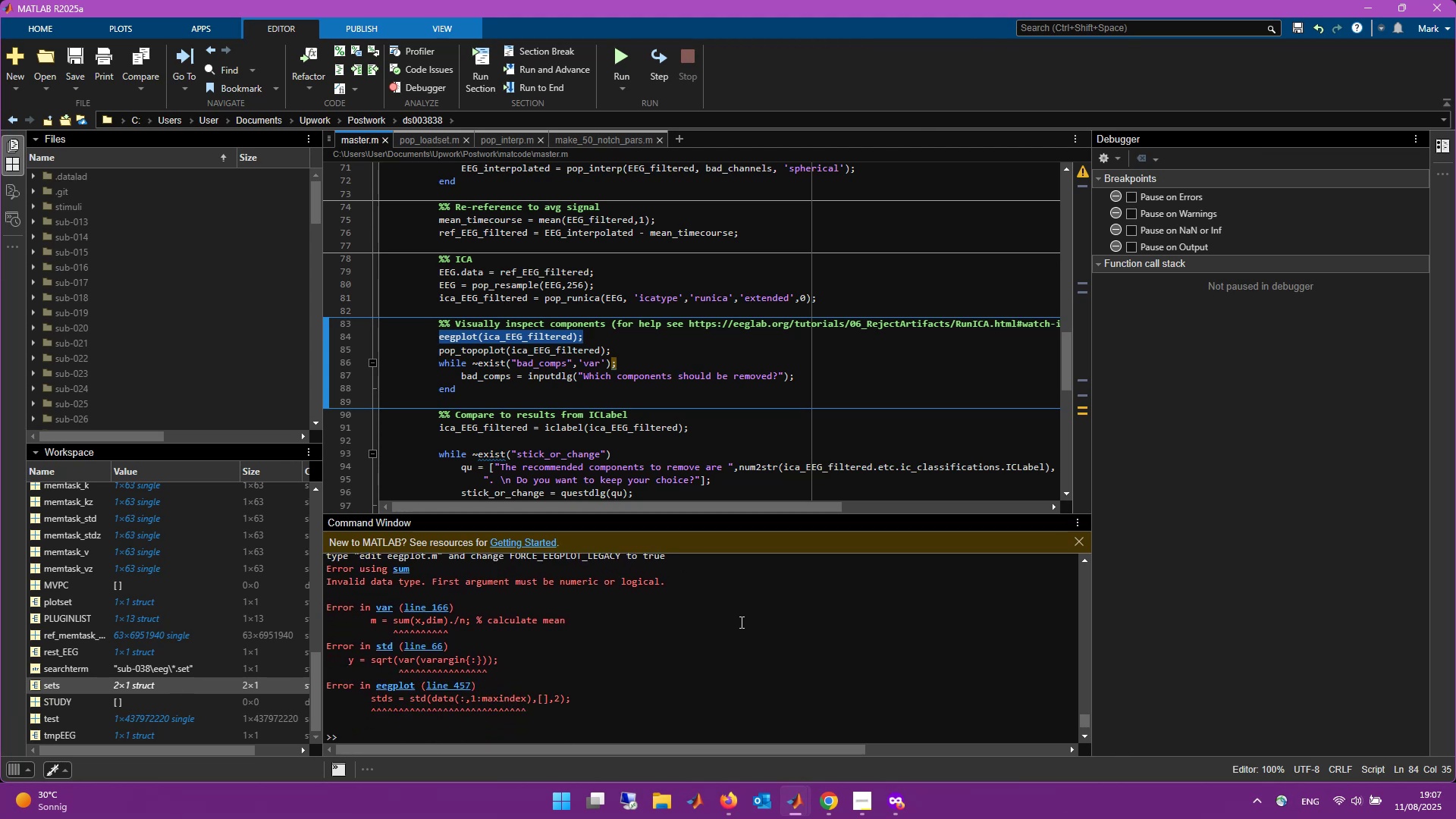 
scroll: coordinate [125, 638], scroll_direction: up, amount: 3.0
 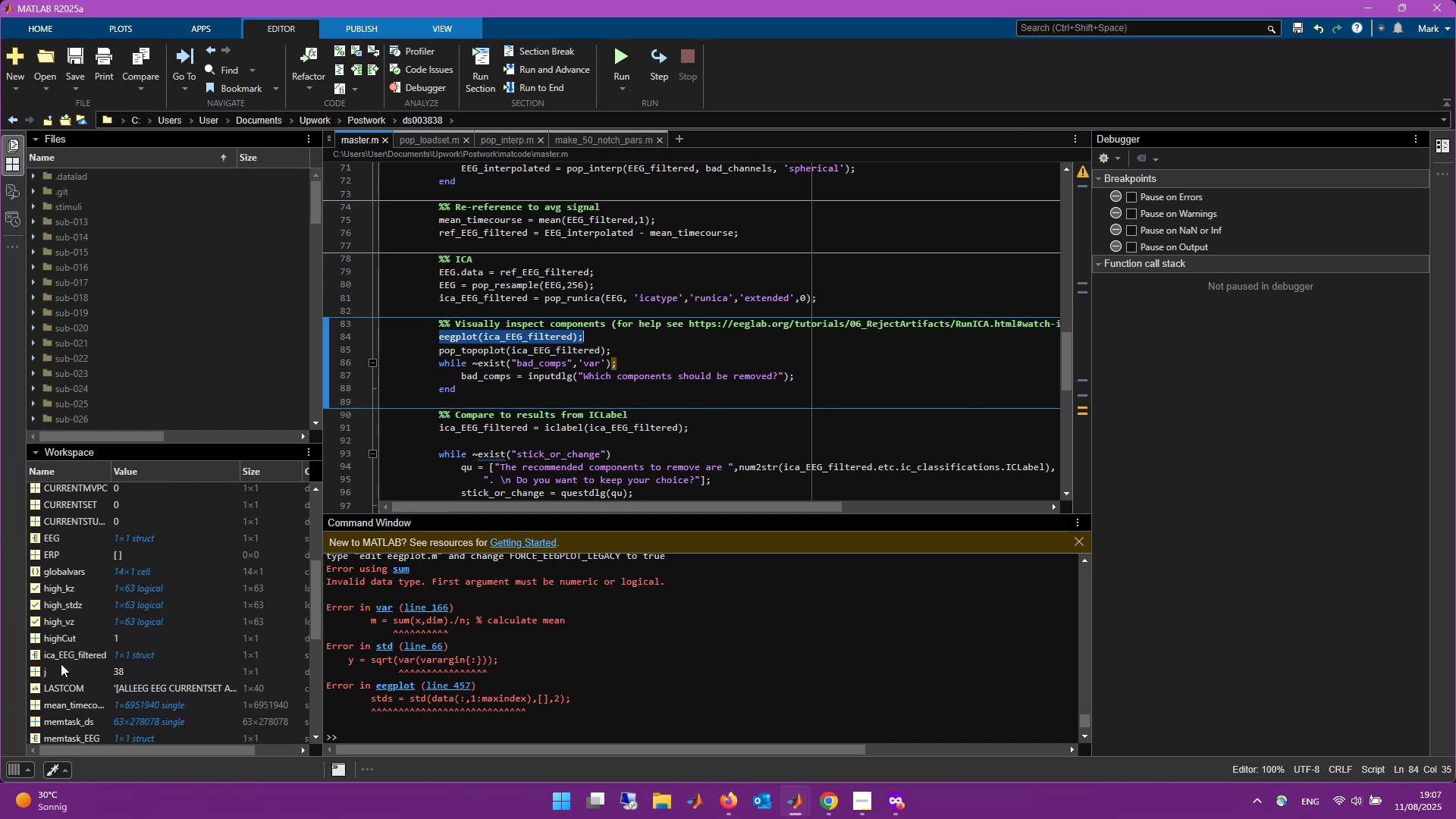 
double_click([66, 654])
 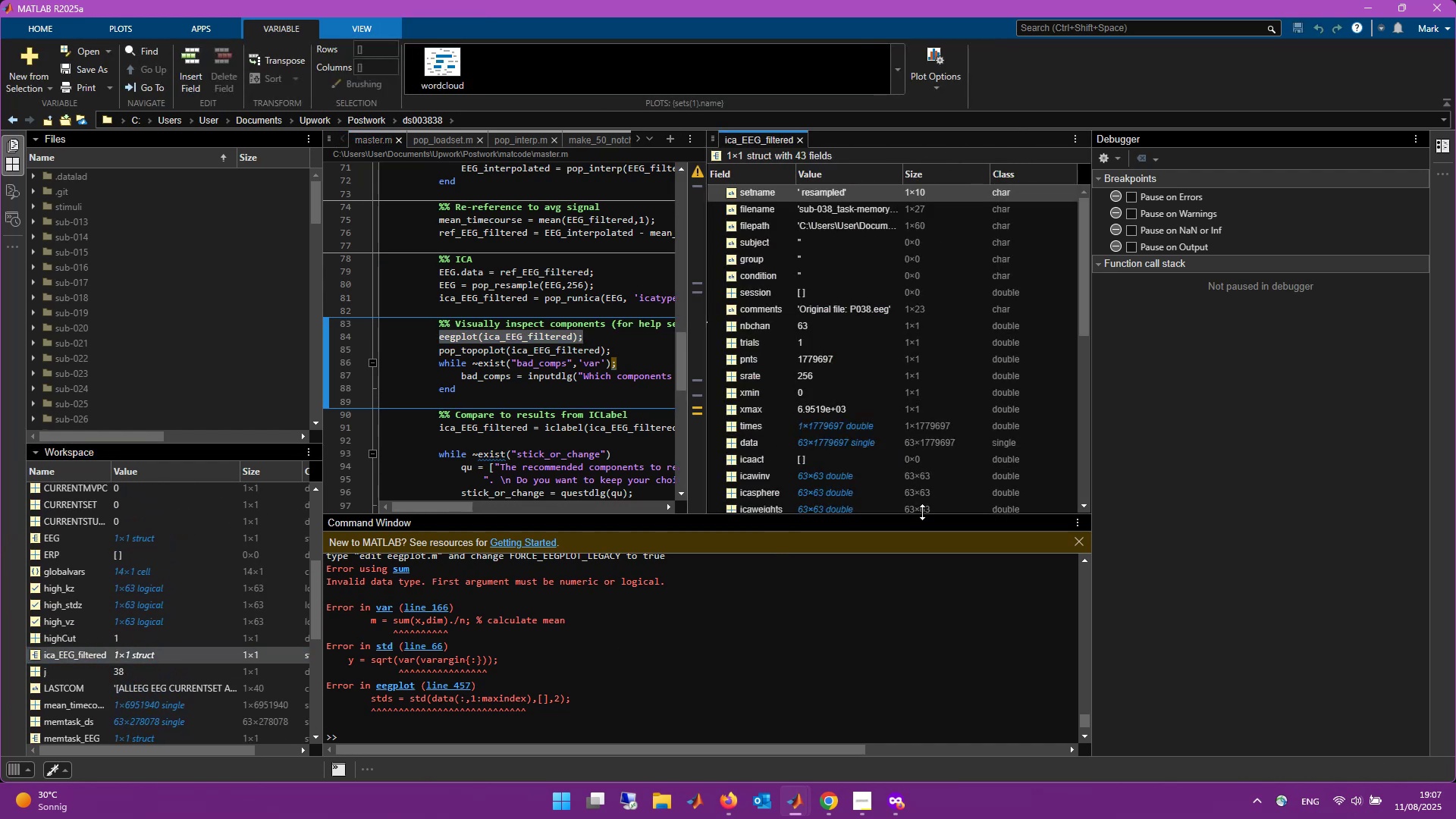 
left_click_drag(start_coordinate=[705, 378], to_coordinate=[698, 378])
 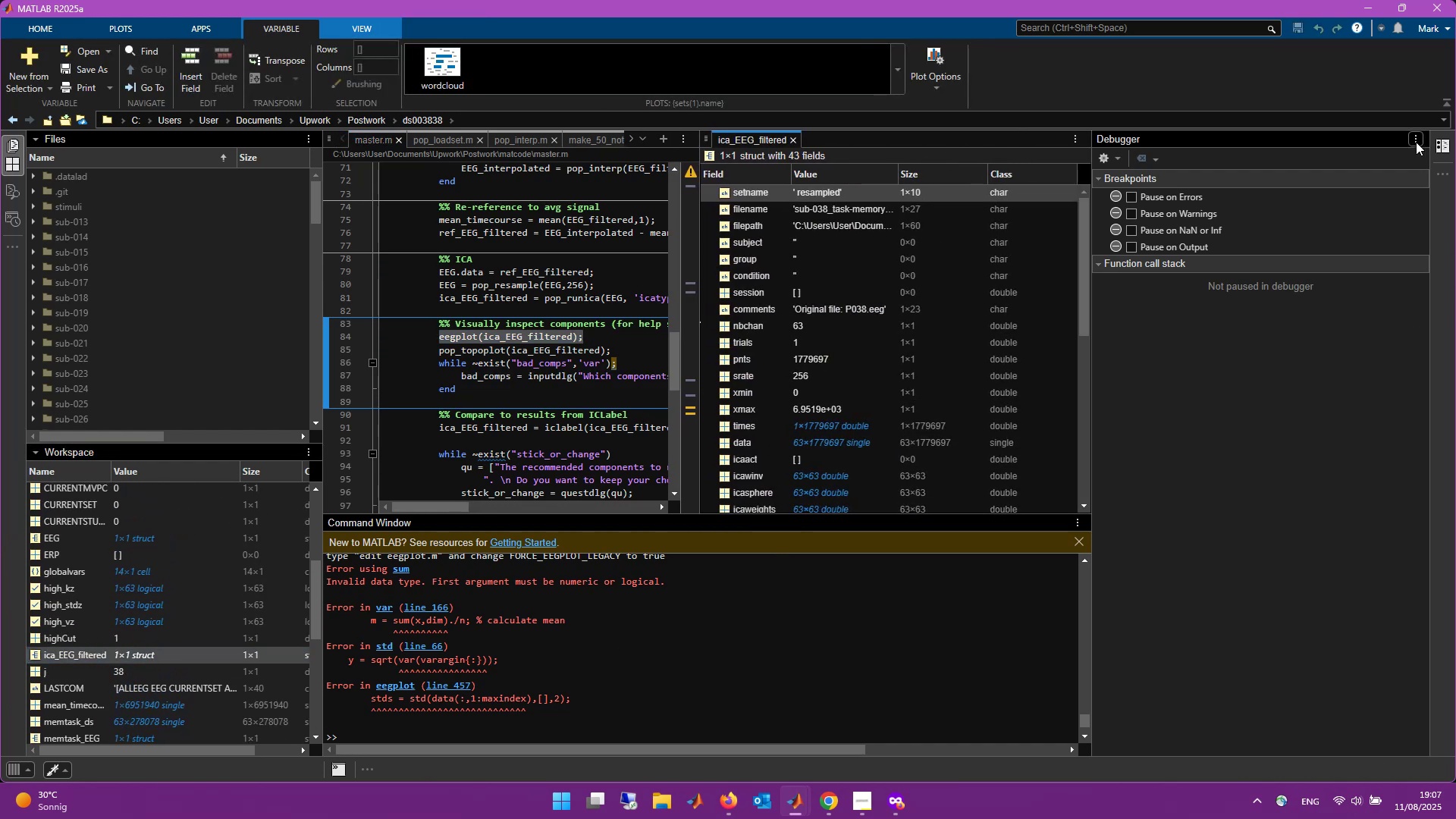 
left_click([1415, 134])
 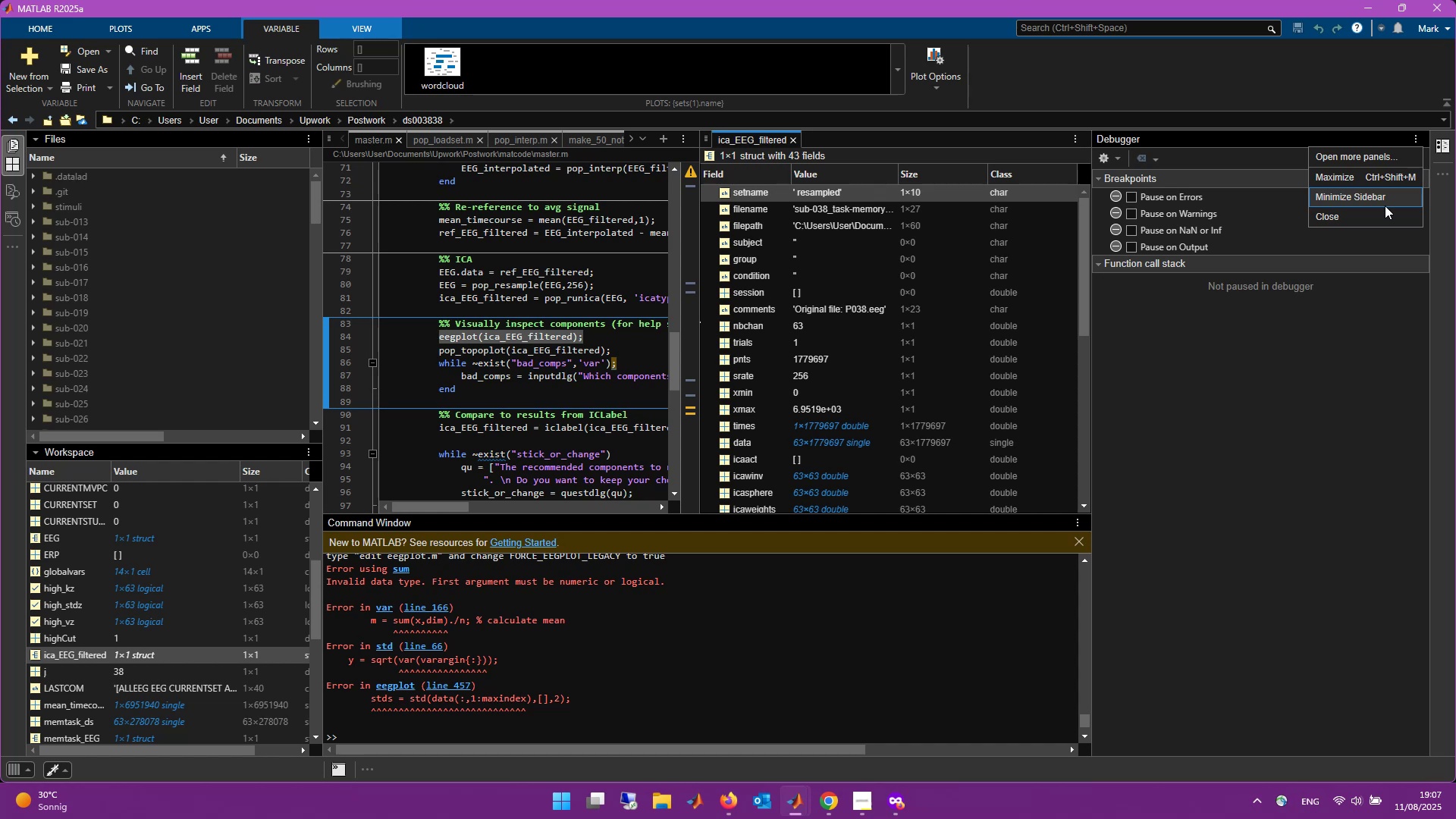 
left_click([1382, 214])
 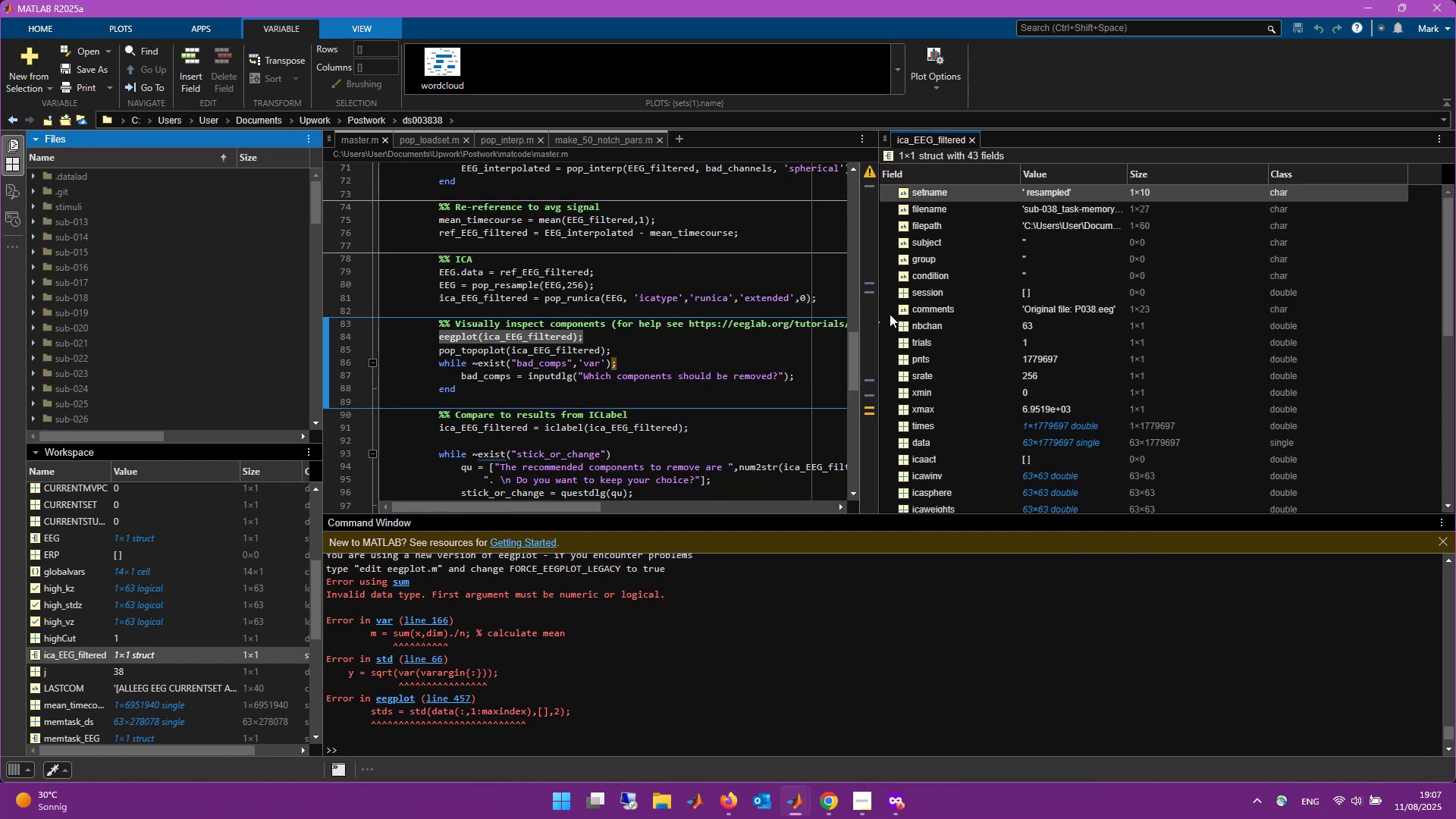 
wait(6.41)
 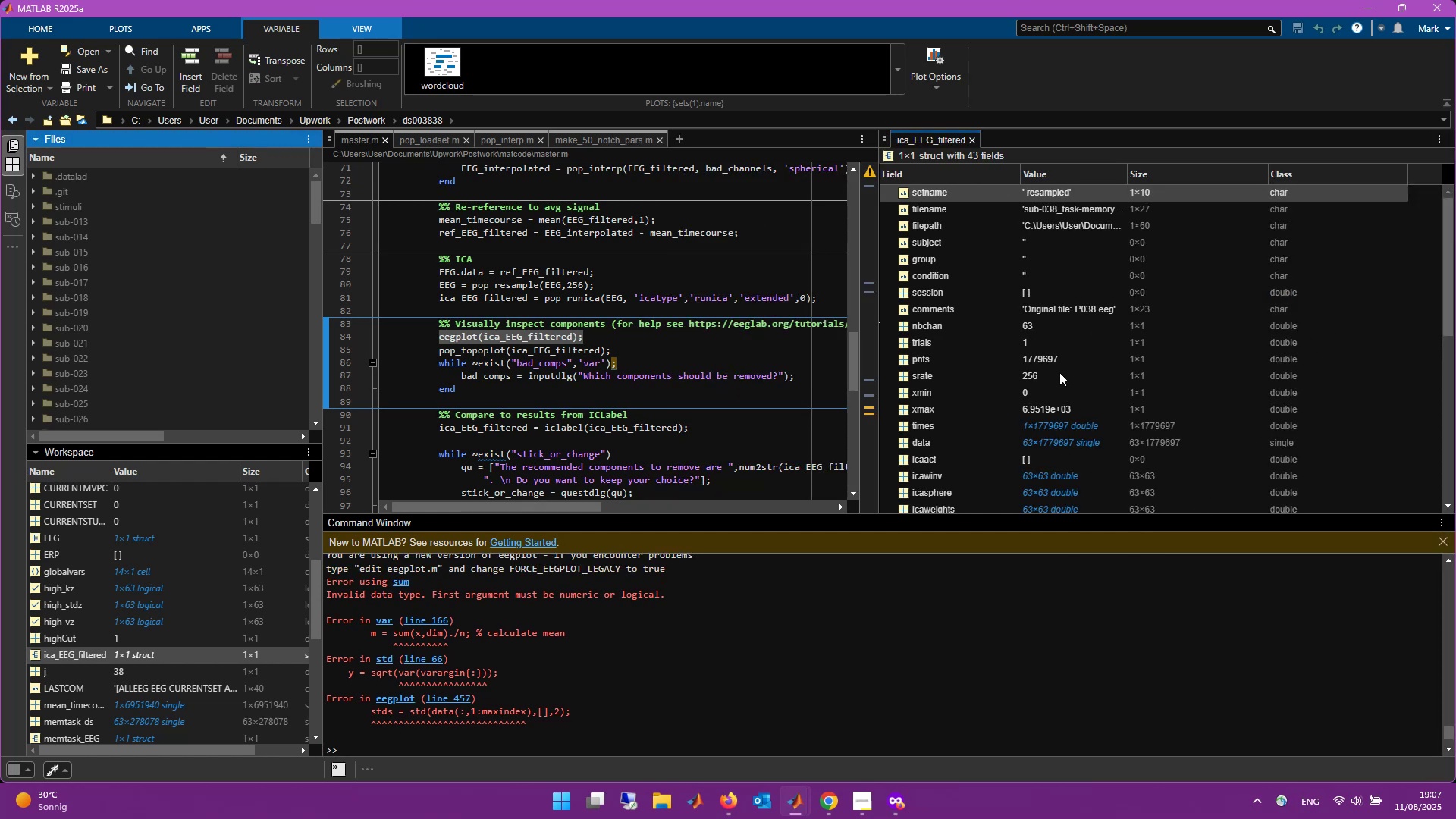 
left_click_drag(start_coordinate=[877, 347], to_coordinate=[1015, 345])
 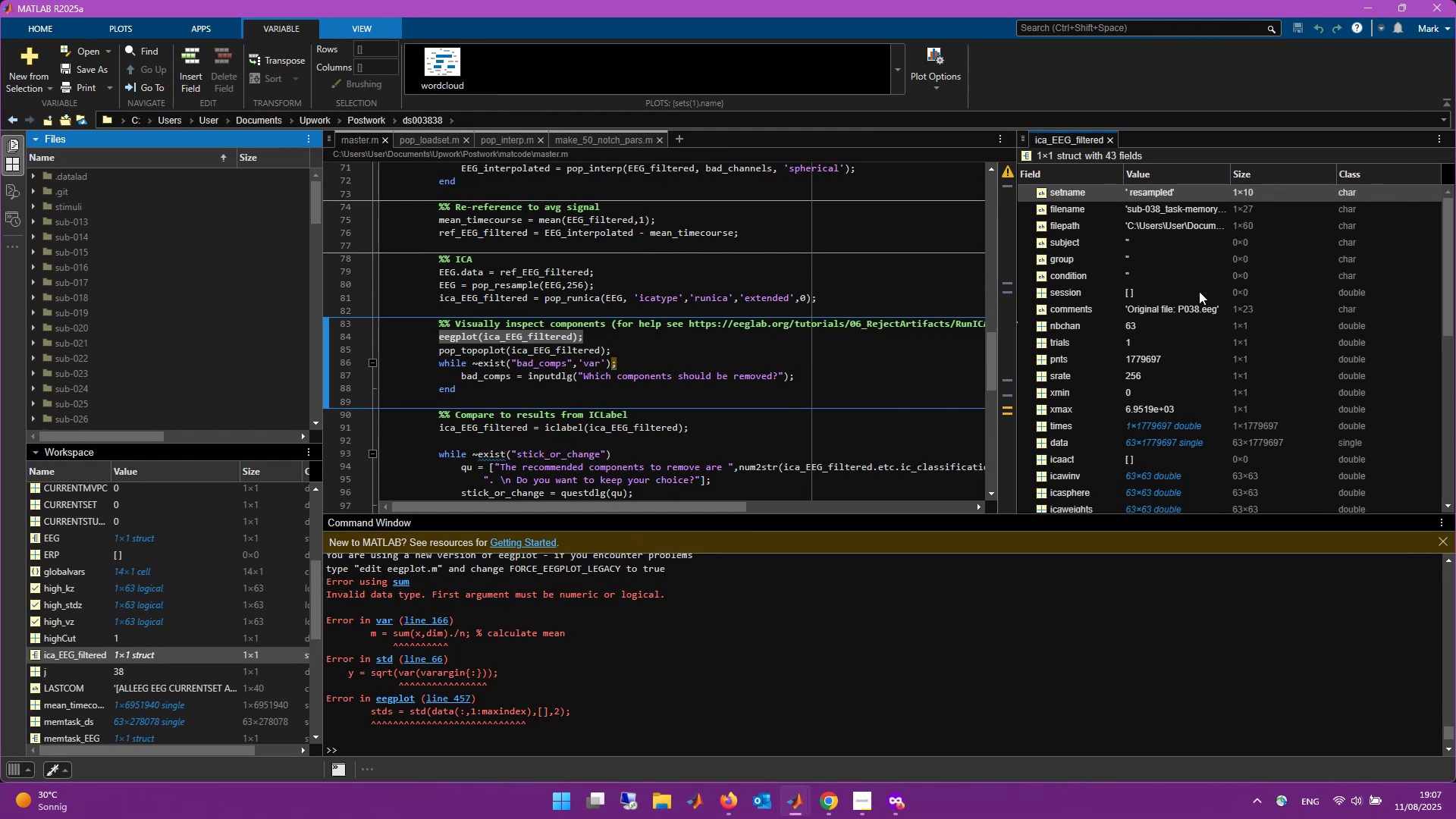 
scroll: coordinate [1199, 301], scroll_direction: down, amount: 2.0
 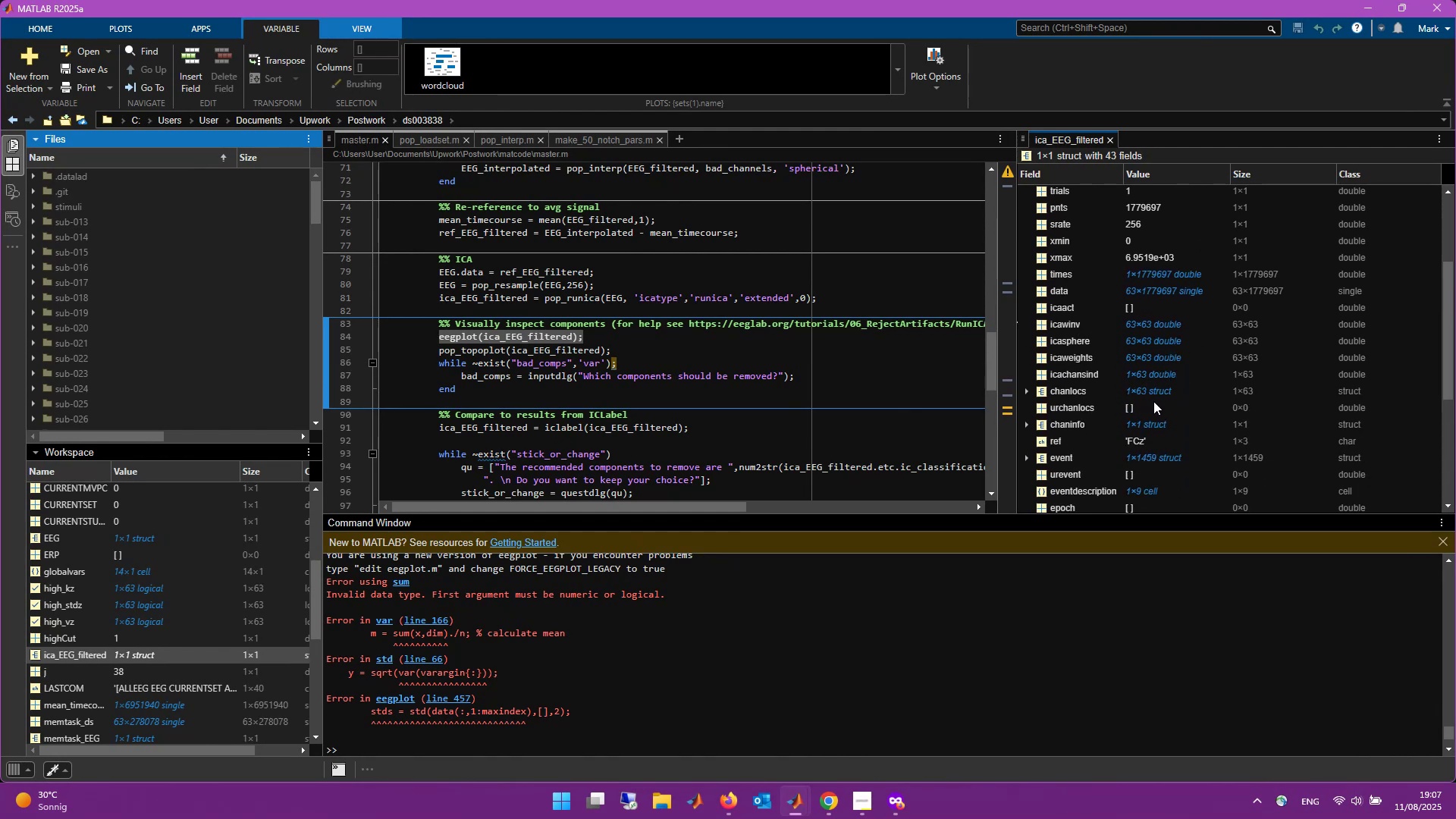 
wait(6.89)
 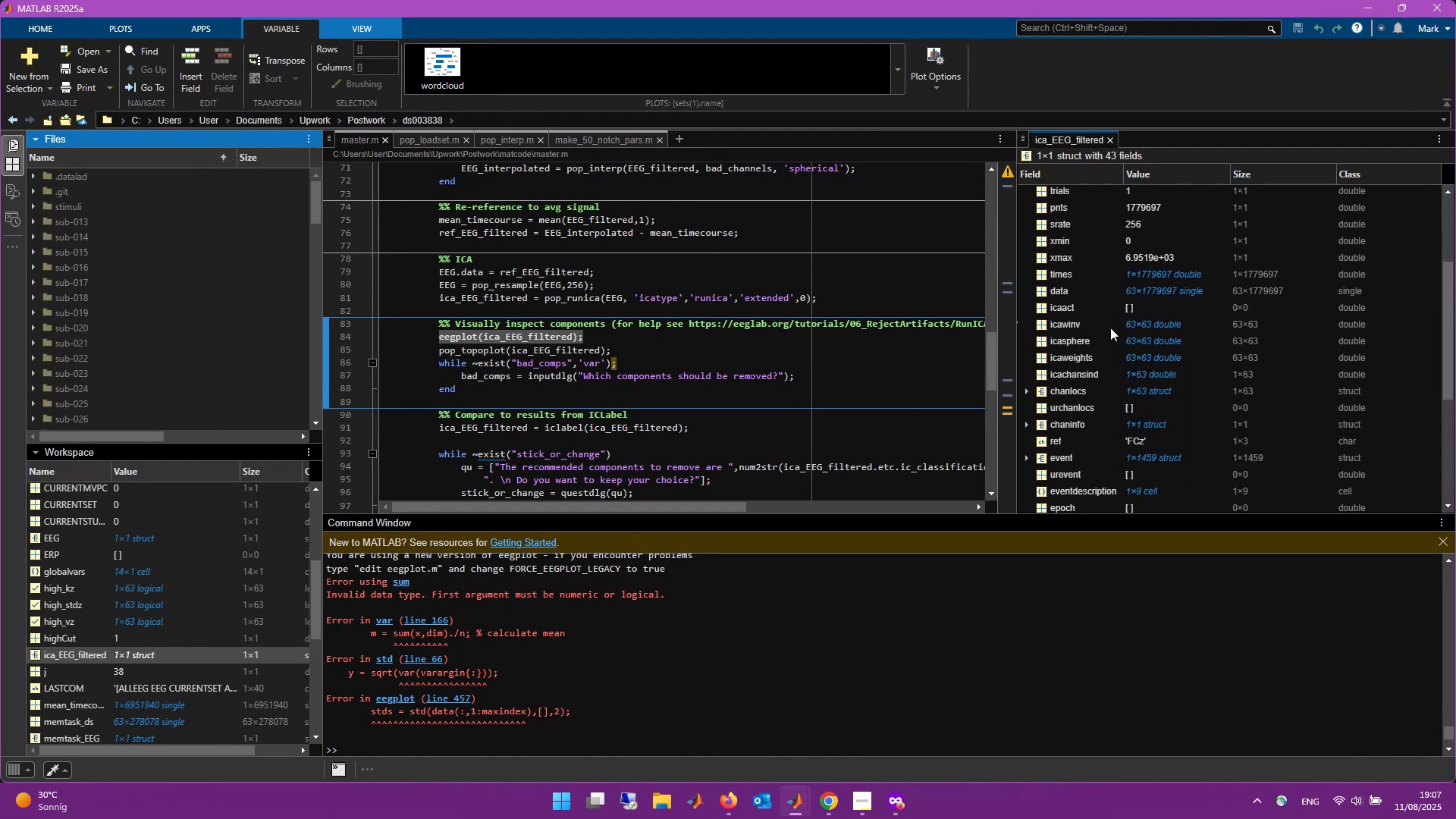 
scroll: coordinate [1197, 448], scroll_direction: down, amount: 3.0
 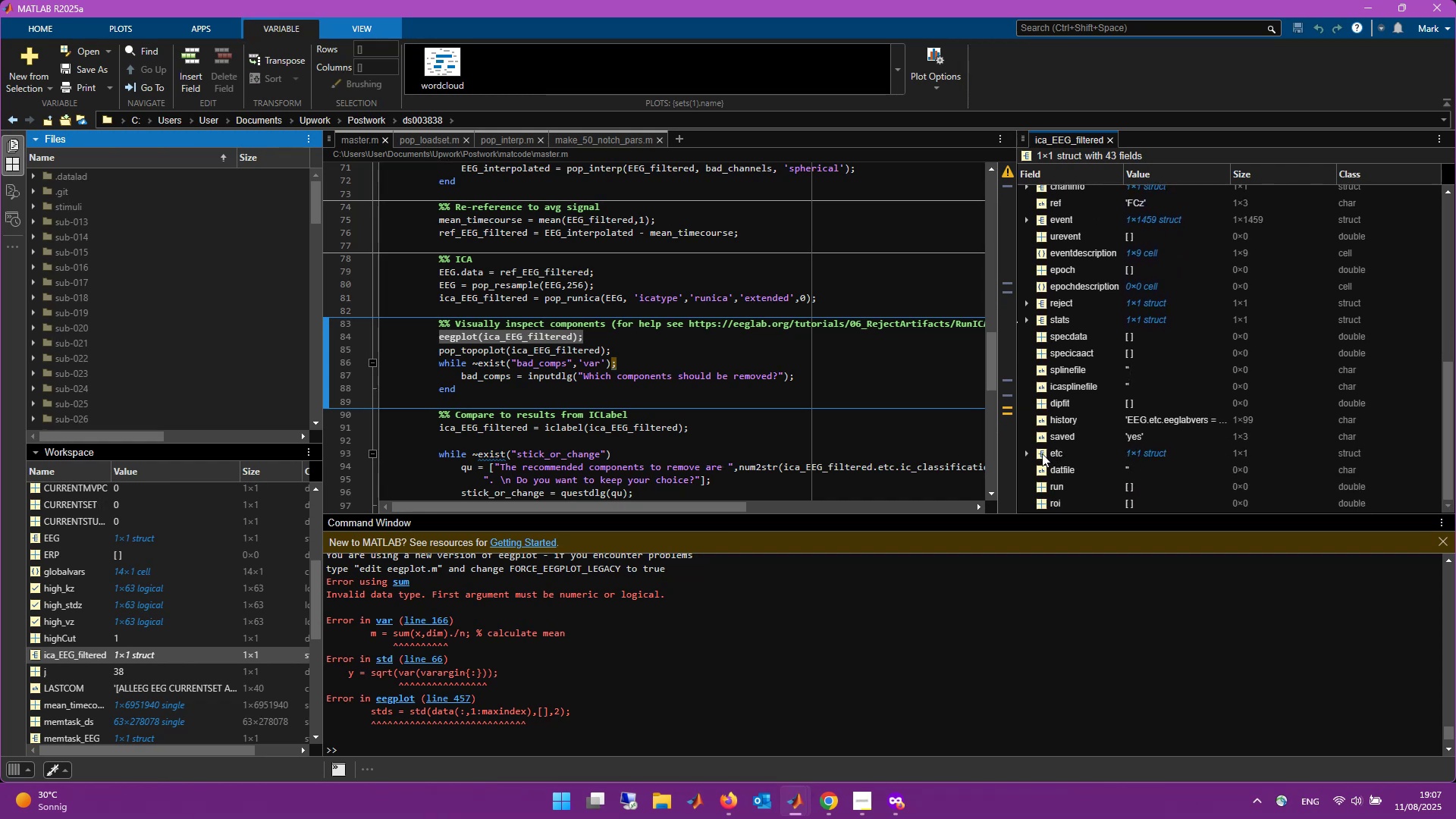 
wait(5.71)
 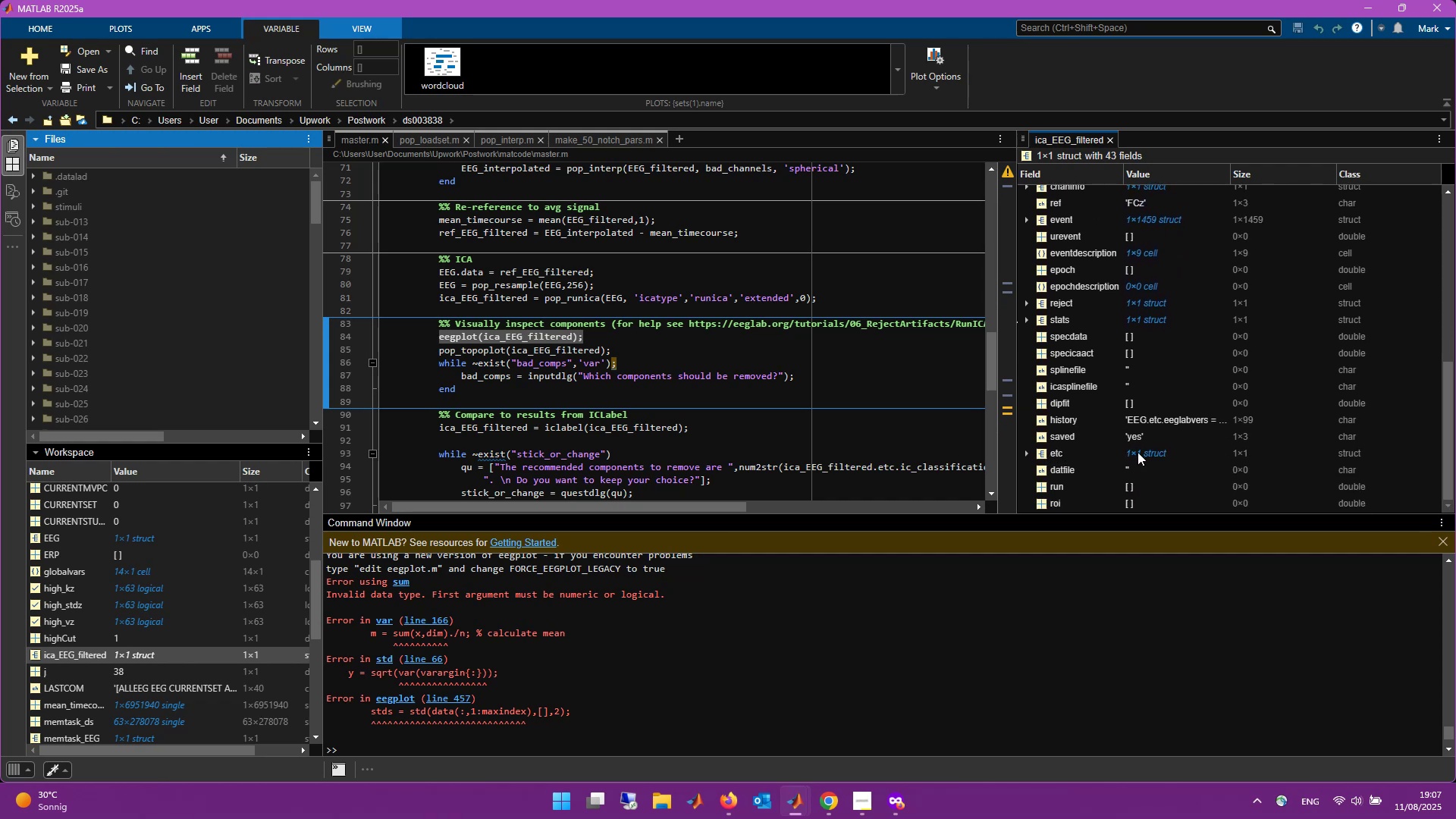 
scroll: coordinate [704, 355], scroll_direction: down, amount: 1.0
 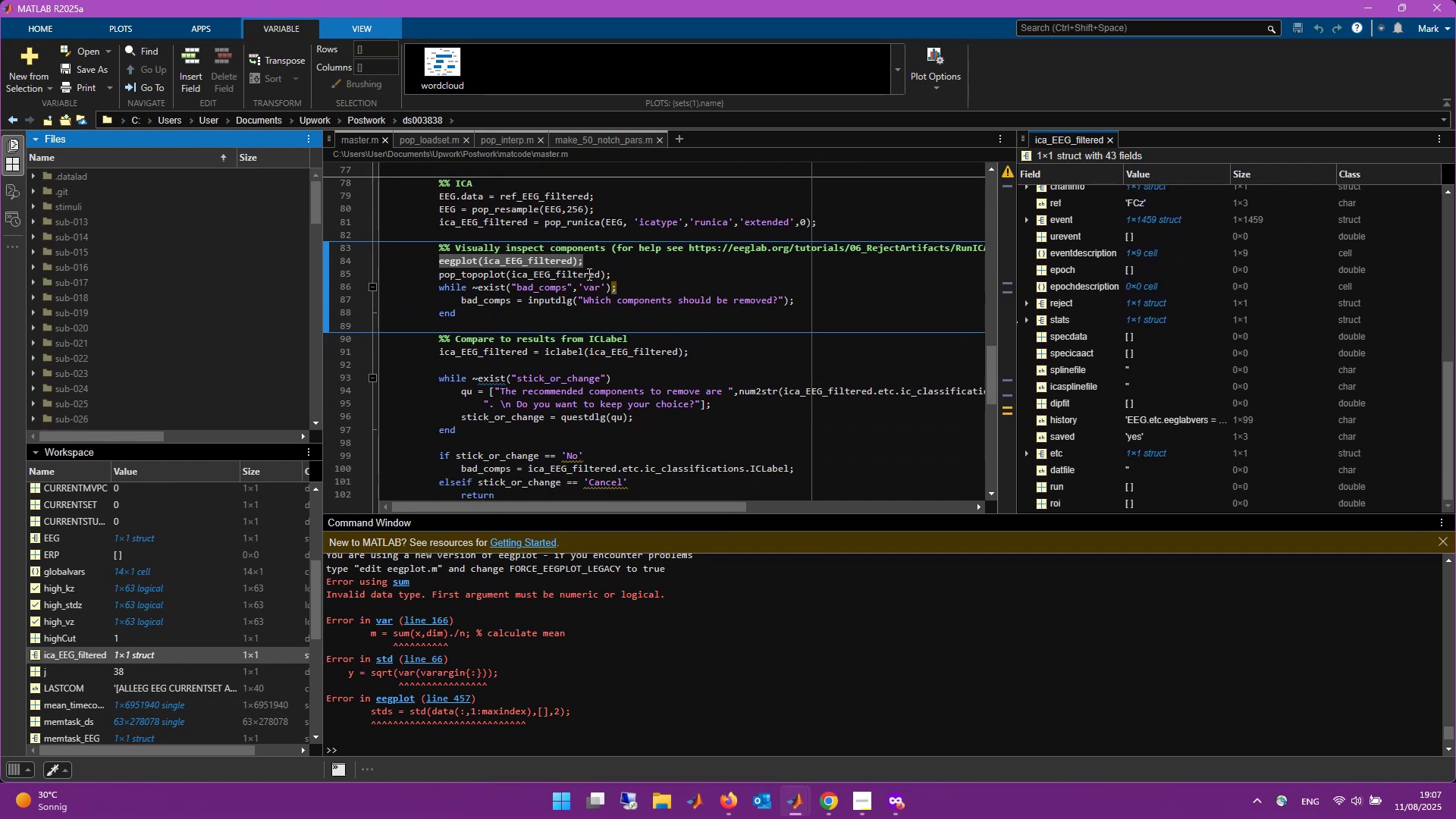 
left_click([595, 261])
 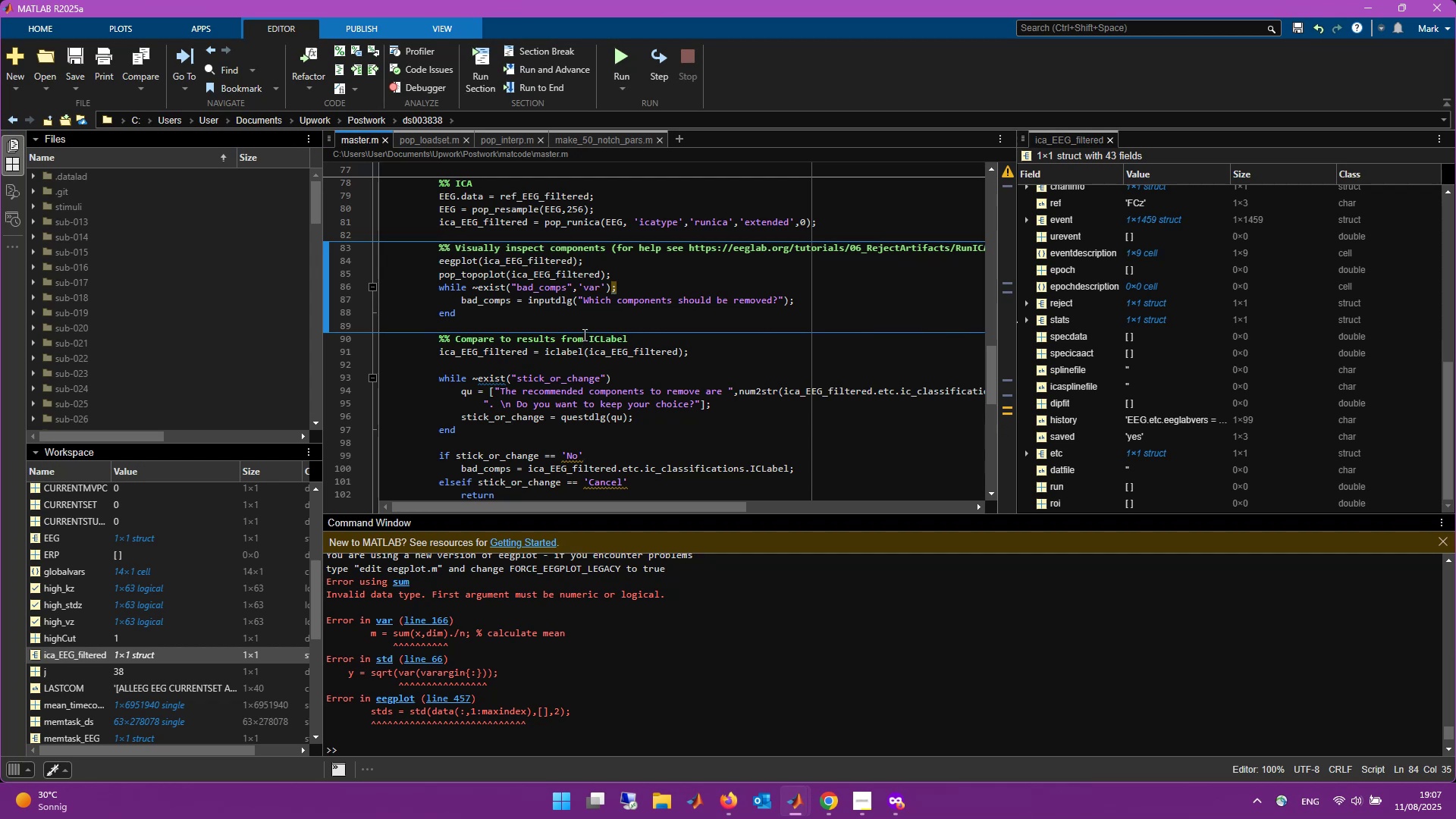 
wait(8.6)
 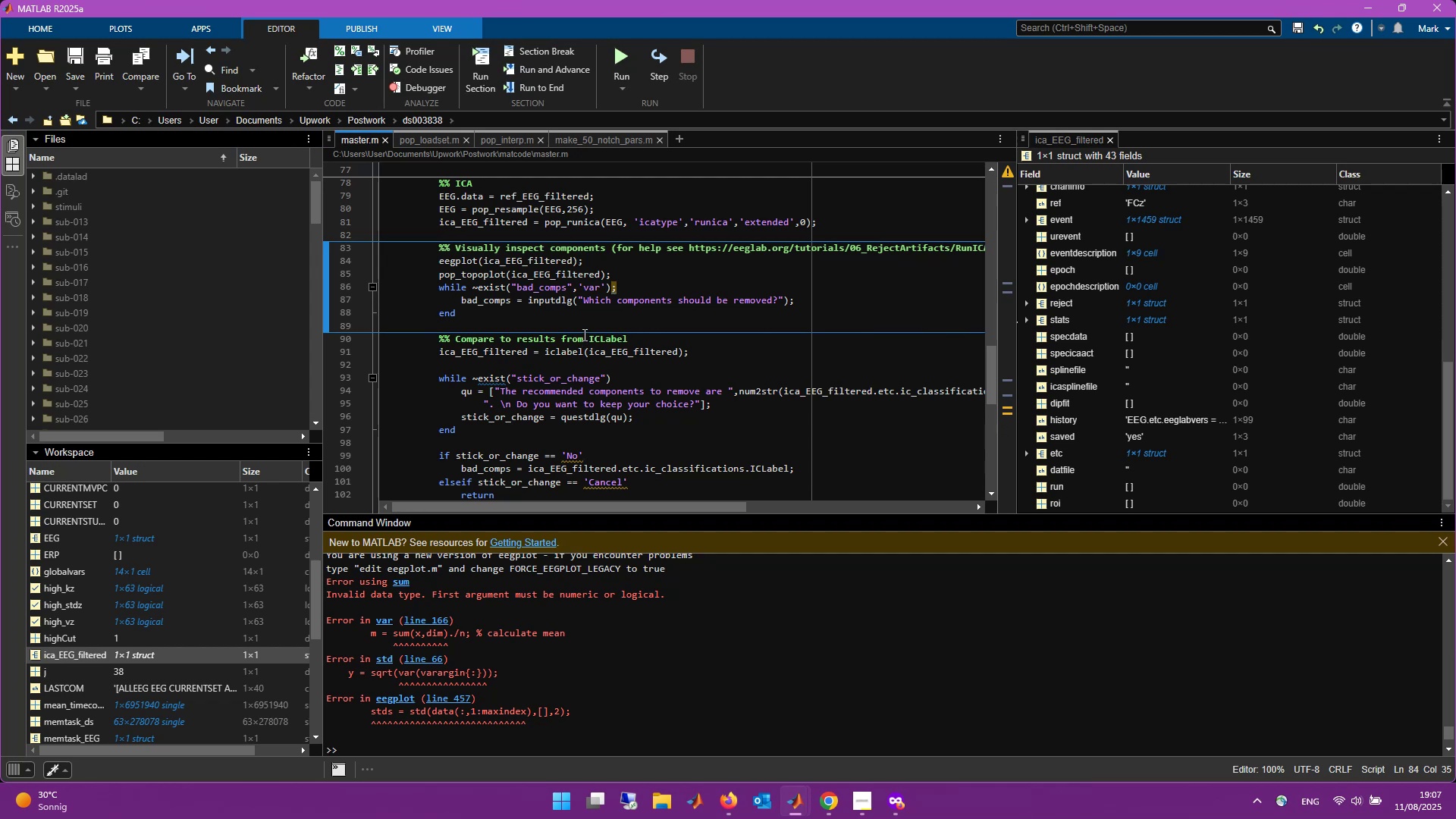 
scroll: coordinate [585, 372], scroll_direction: down, amount: 4.0
 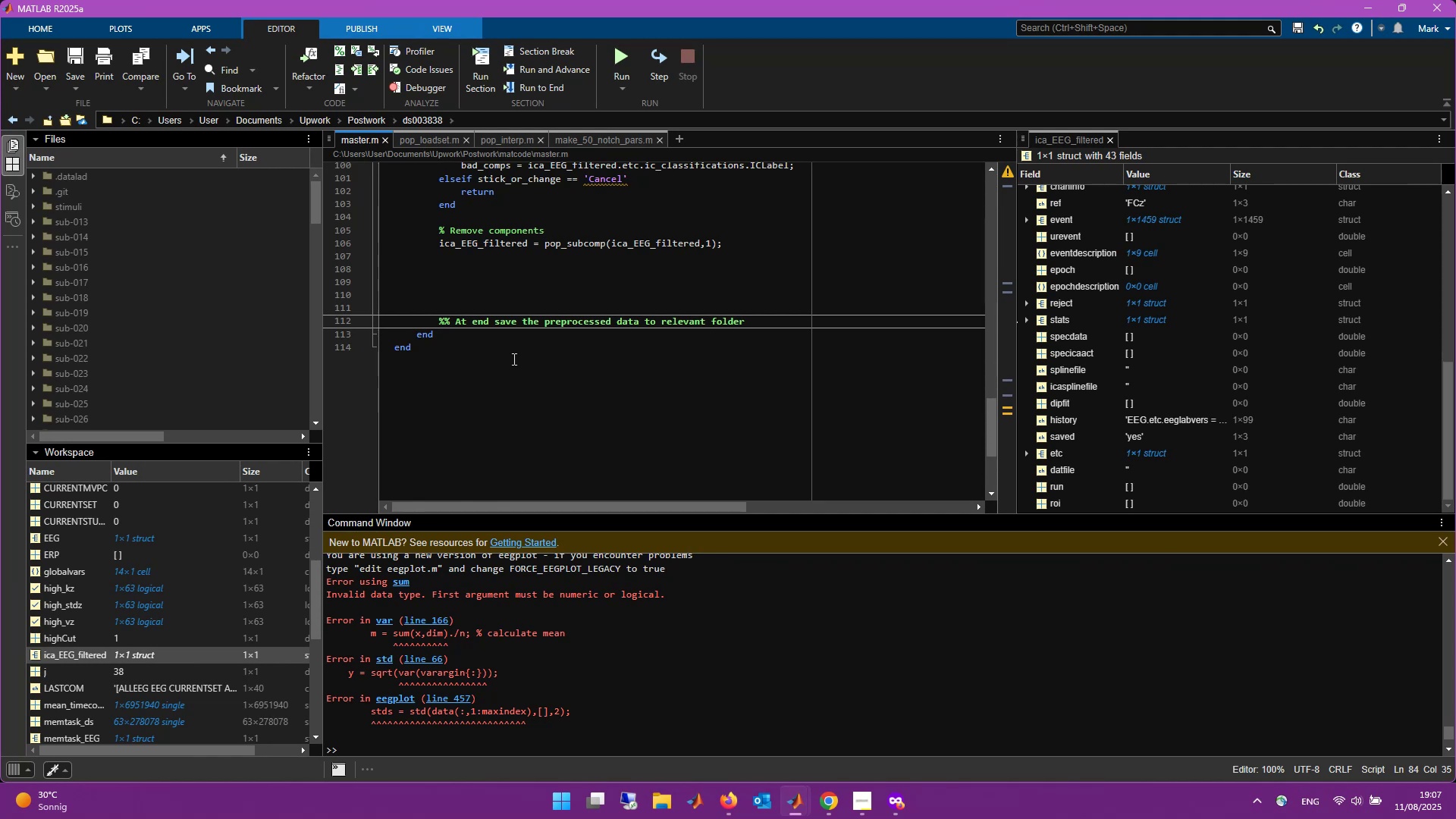 
left_click([767, 320])
 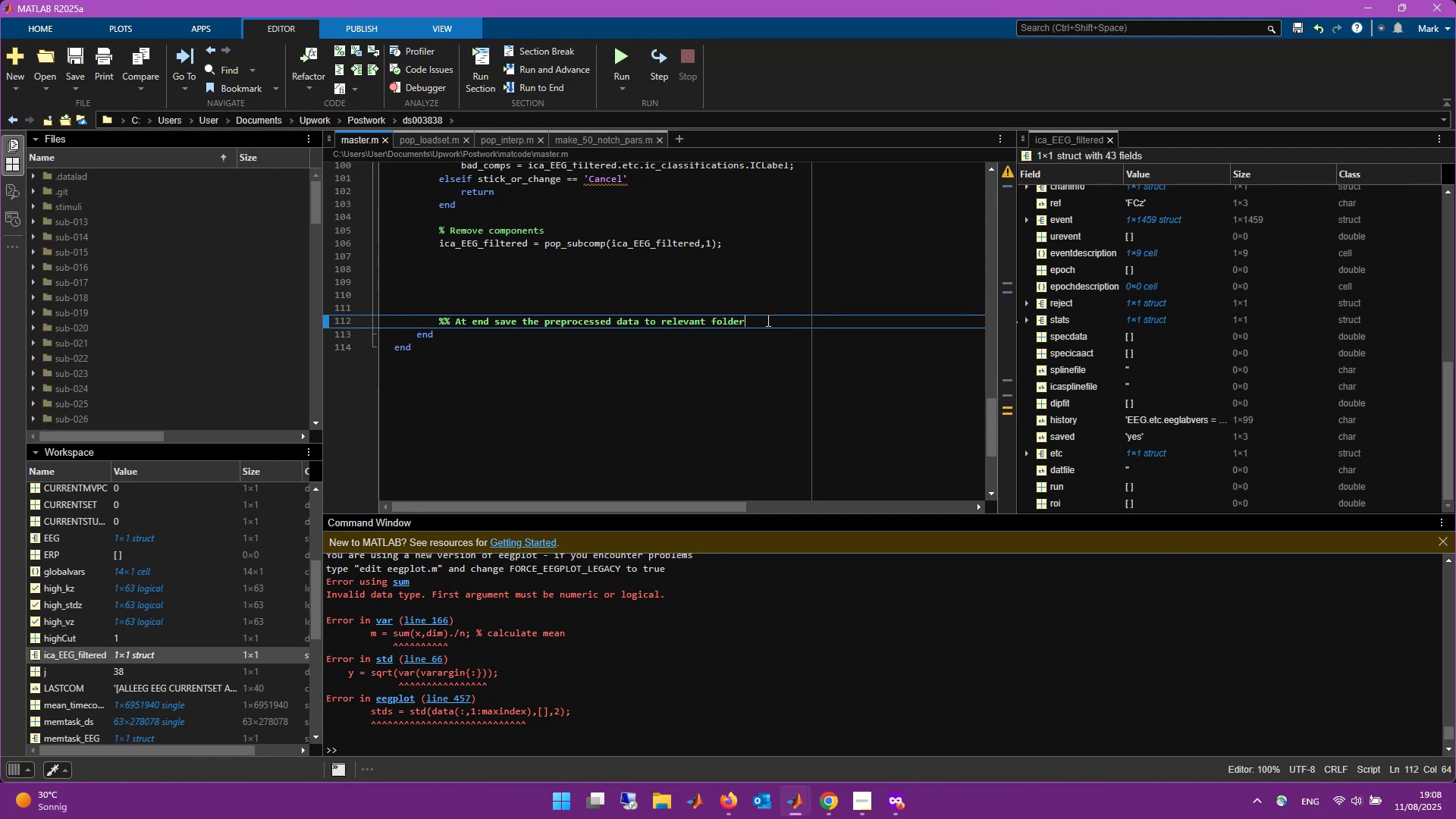 
type( 0 )
key(Backspace)
key(Backspace)
type(- it)
key(Backspace)
key(Backspace)
type( I think pop_saveset)
 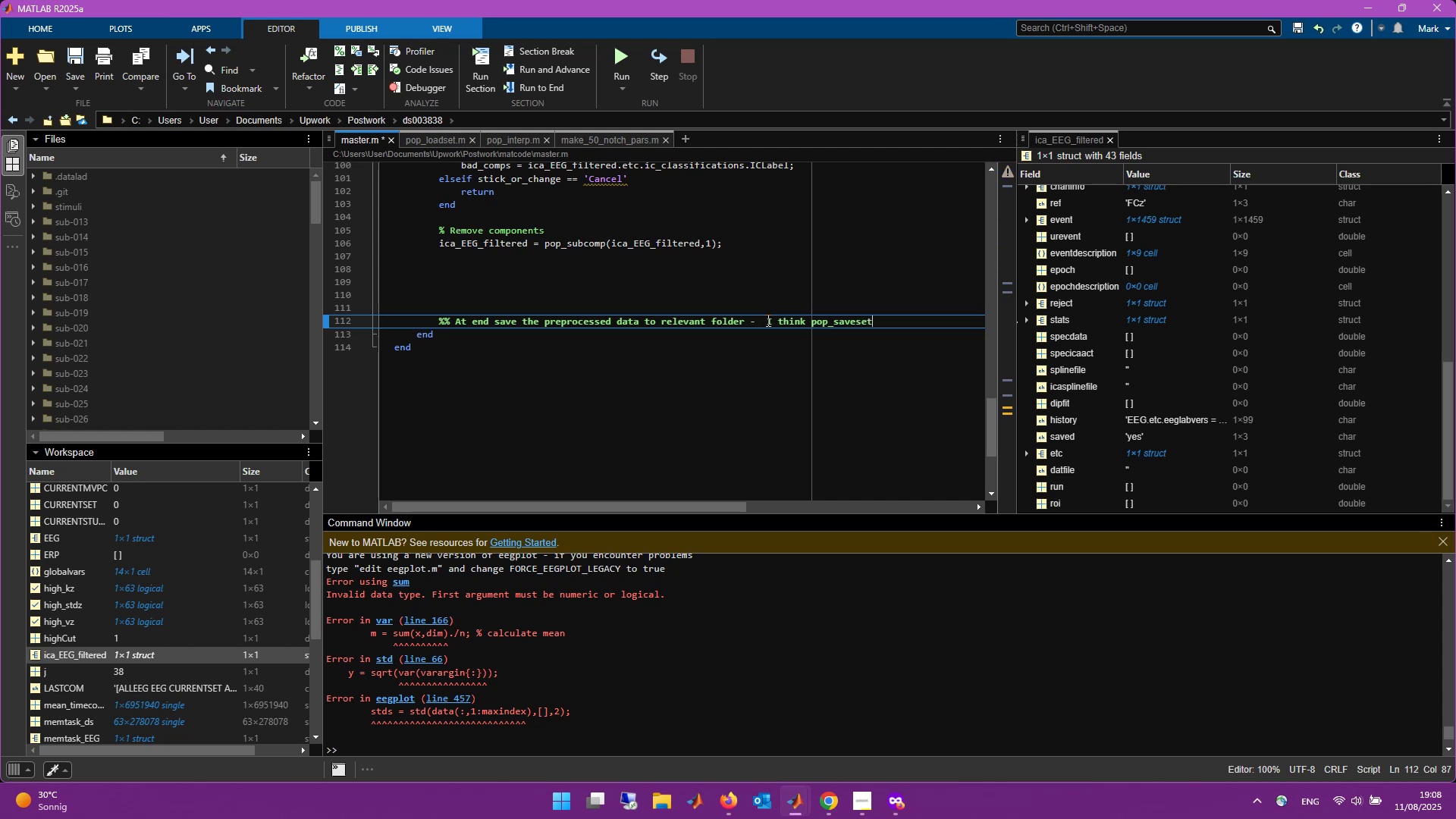 
key(Control+S)
 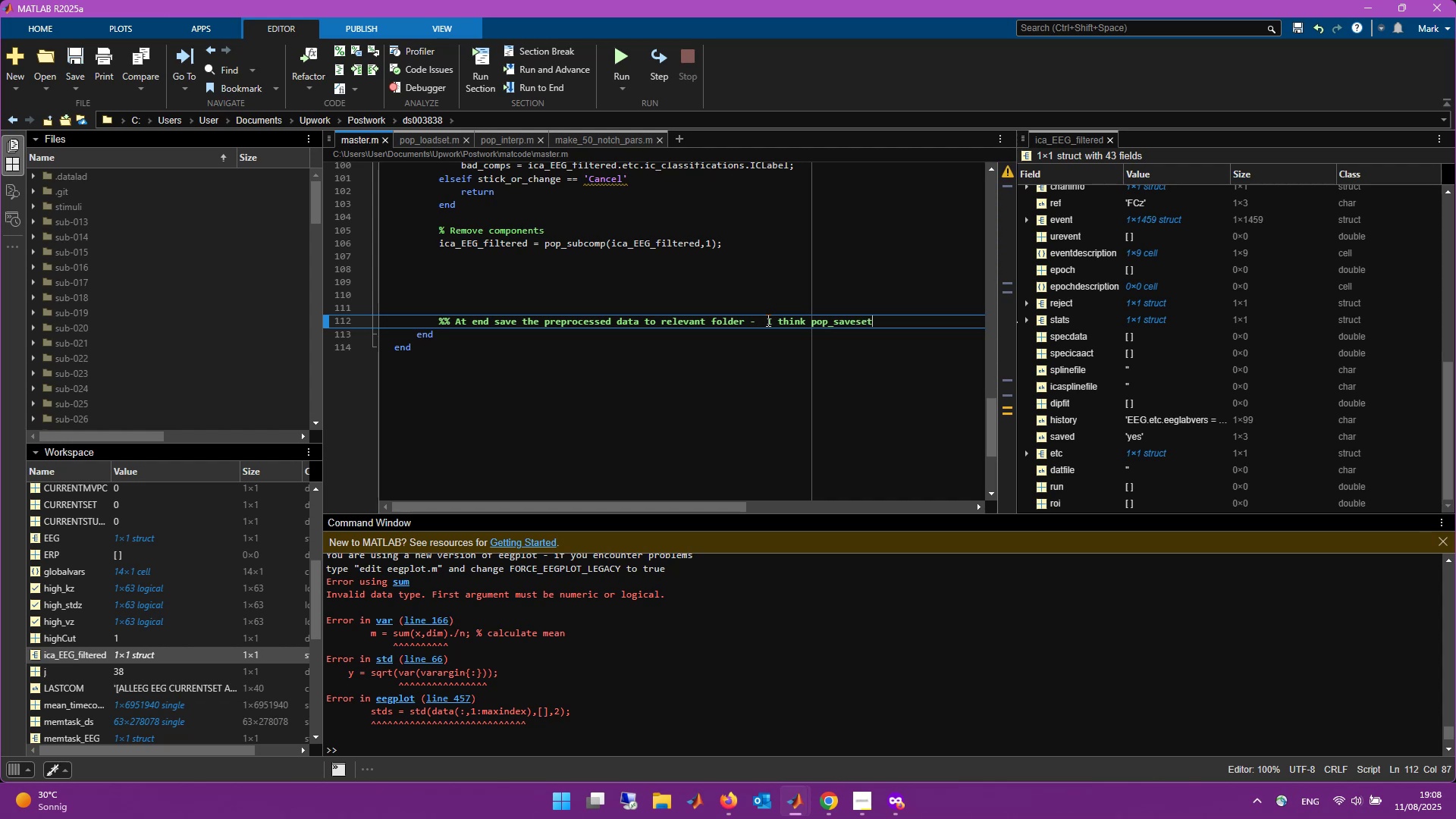 
scroll: coordinate [767, 320], scroll_direction: up, amount: 4.0
 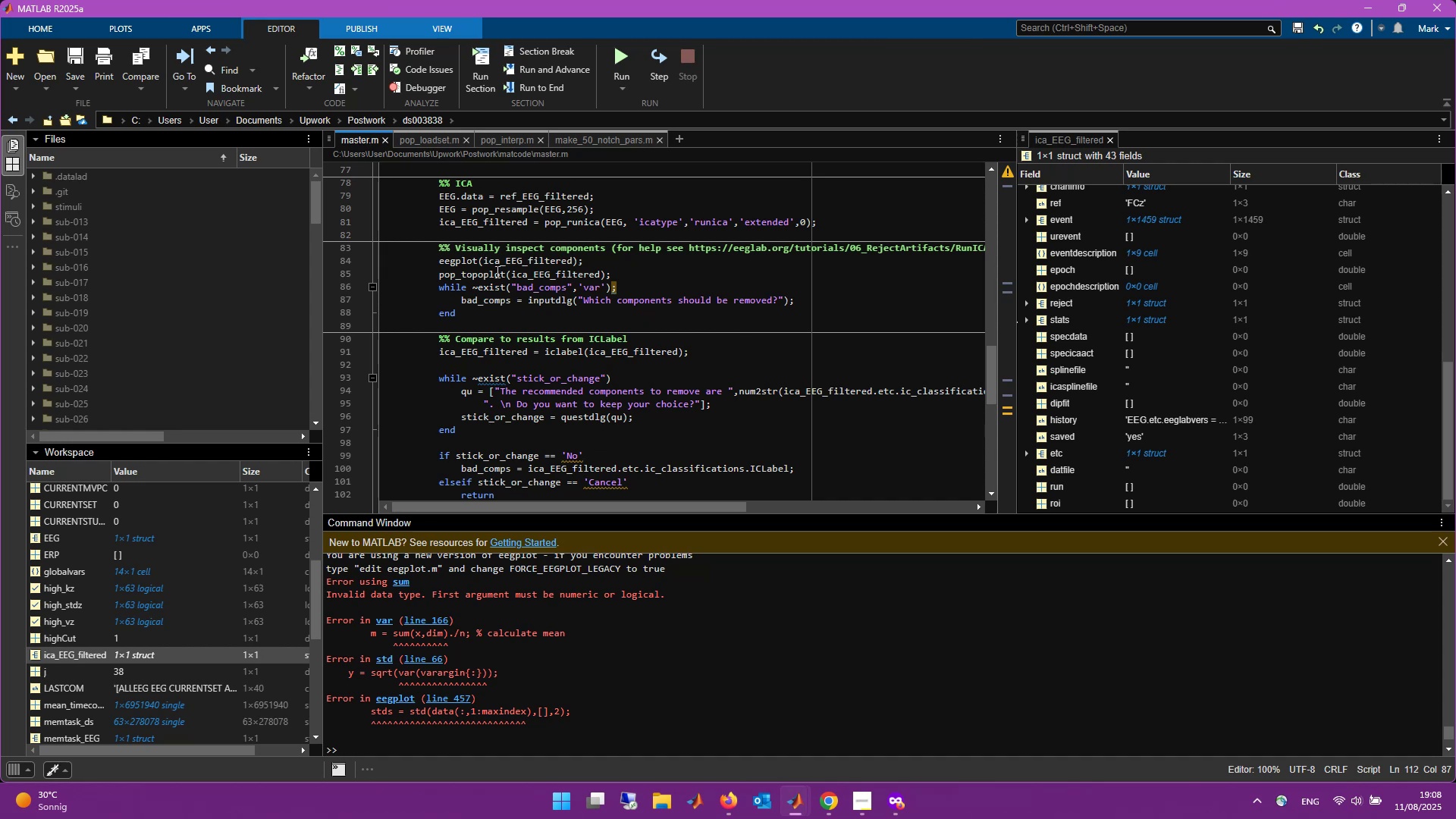 
wait(14.45)
 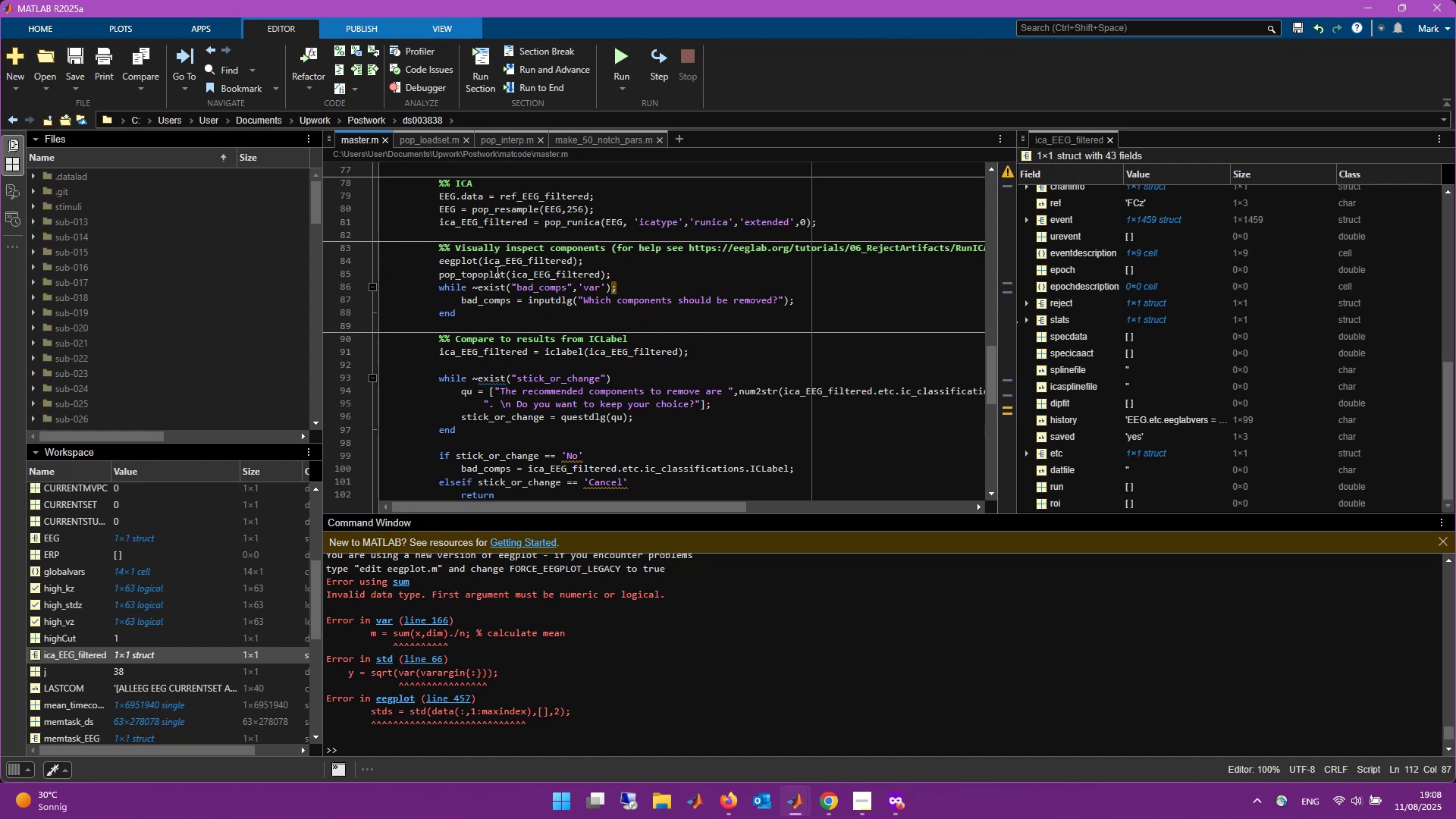 
left_click([748, 721])
 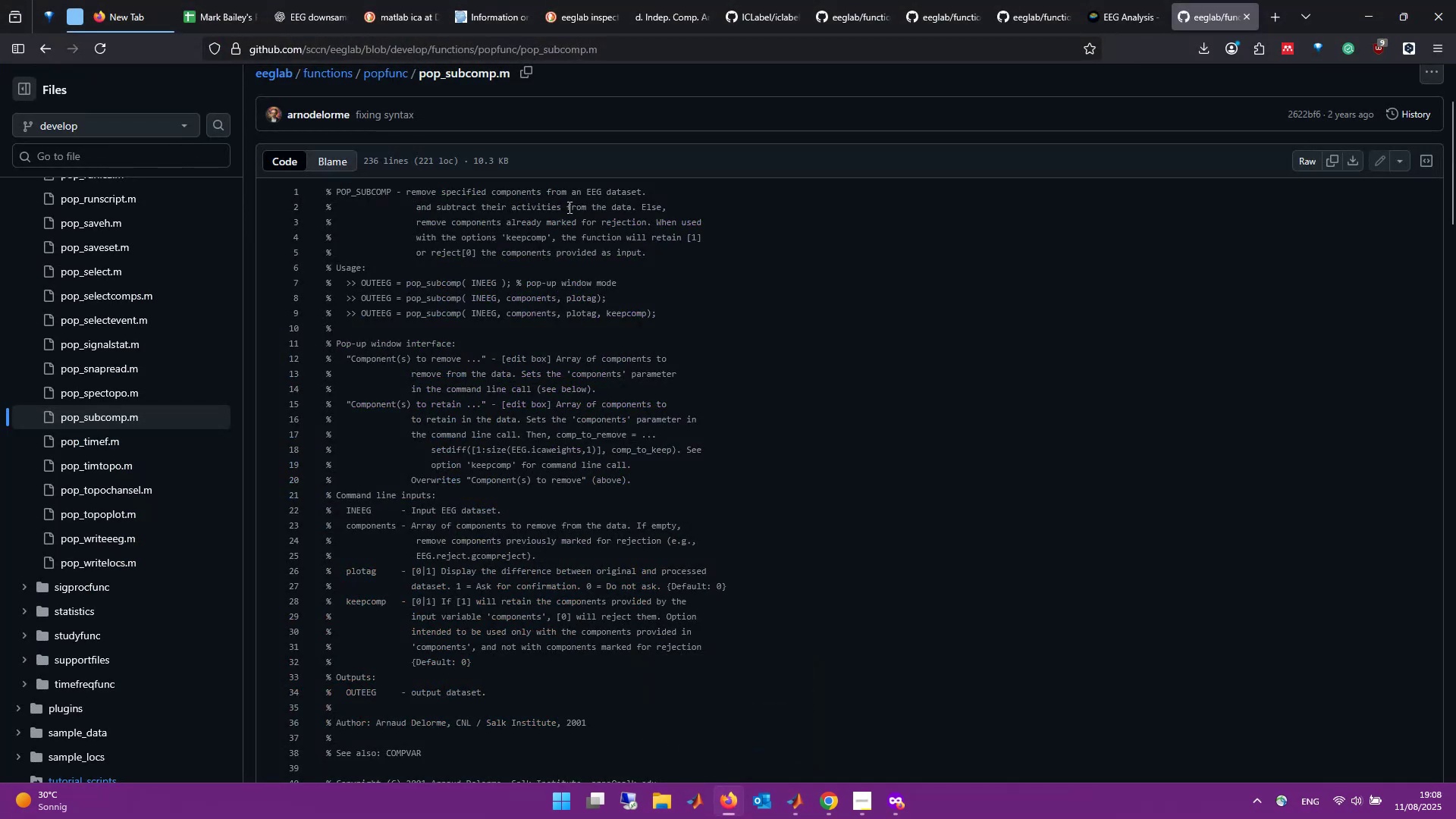 
mouse_move([882, 0])
 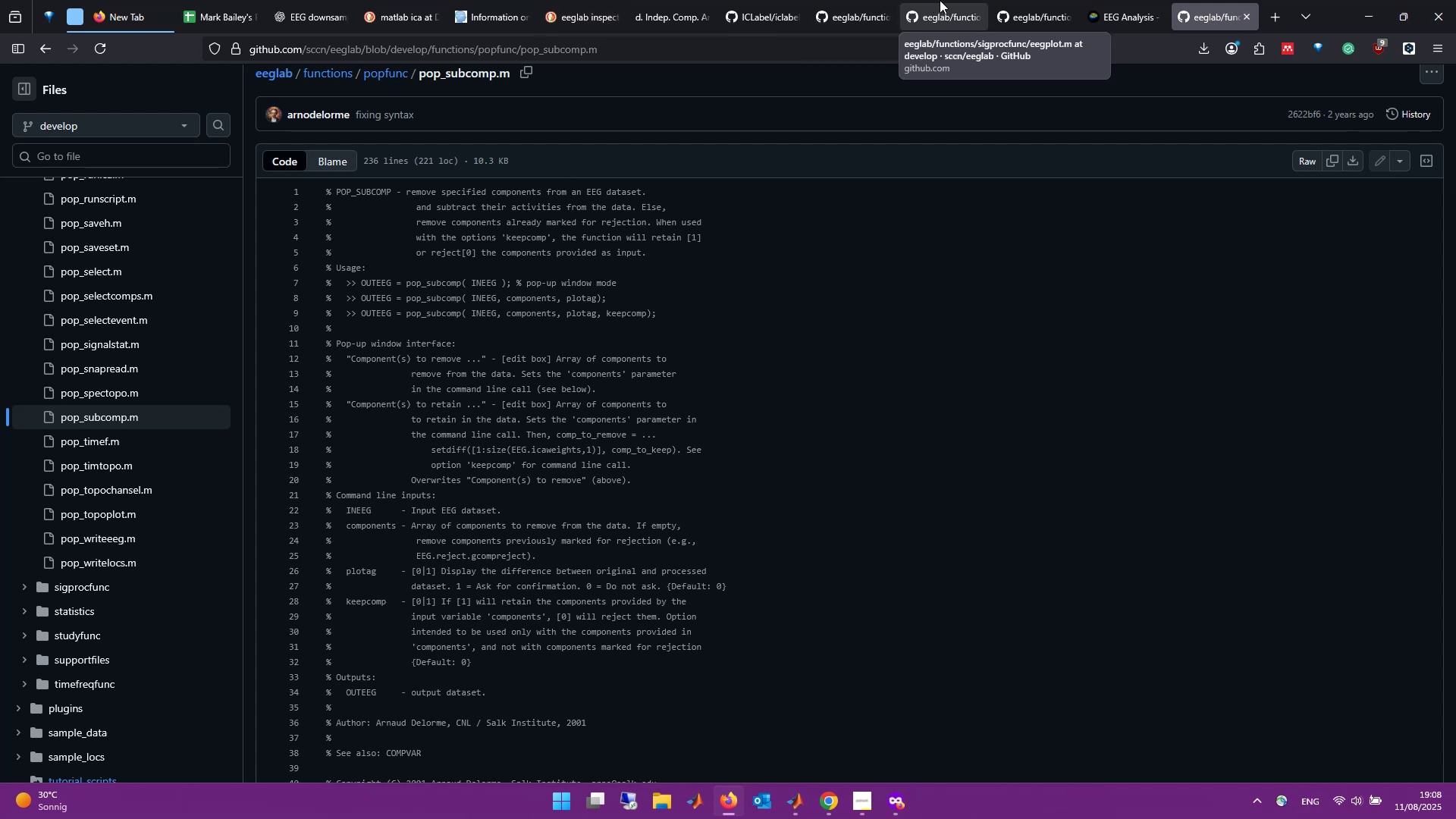 
left_click([940, 0])
 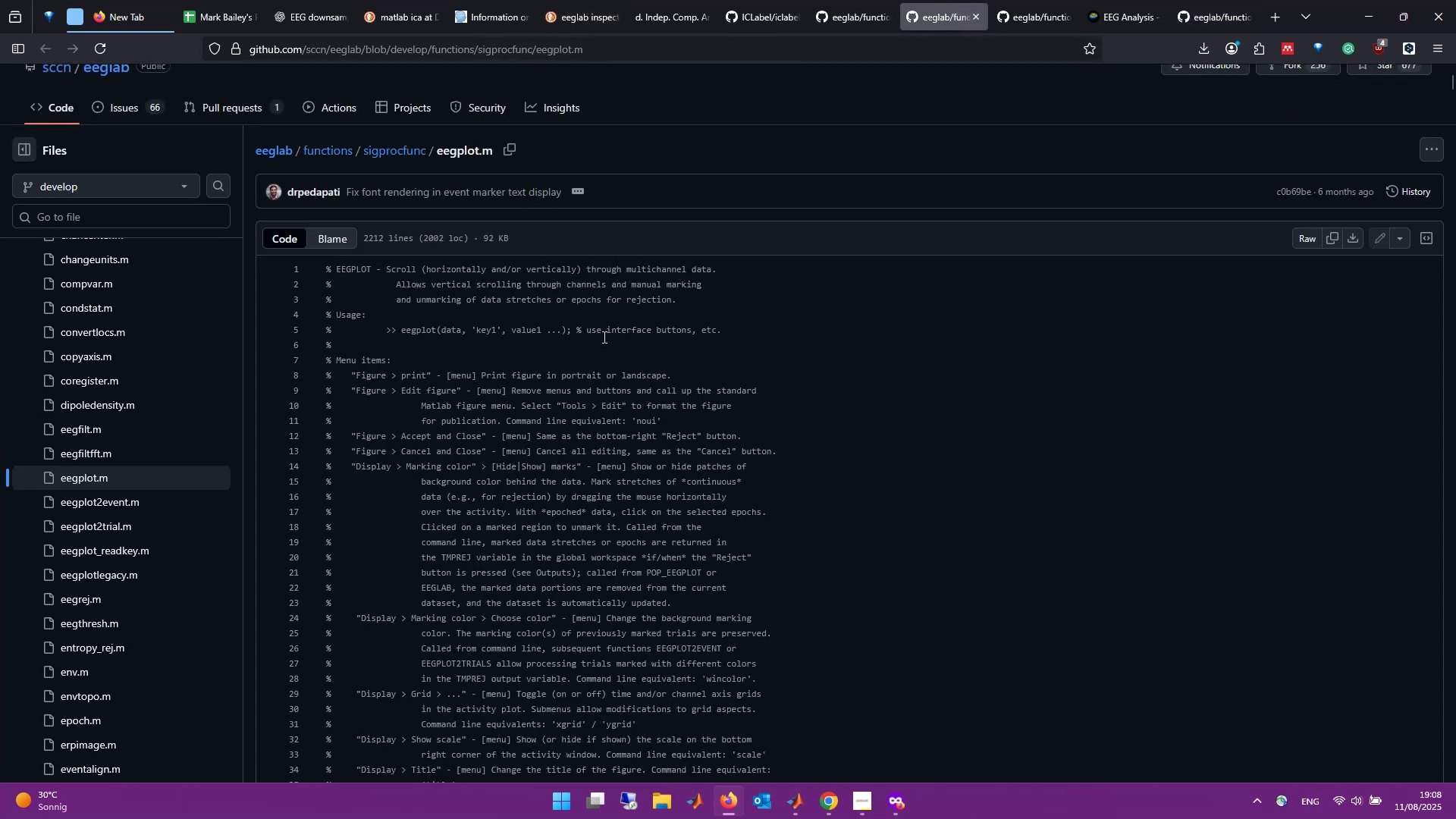 
scroll: coordinate [544, 573], scroll_direction: down, amount: 4.0
 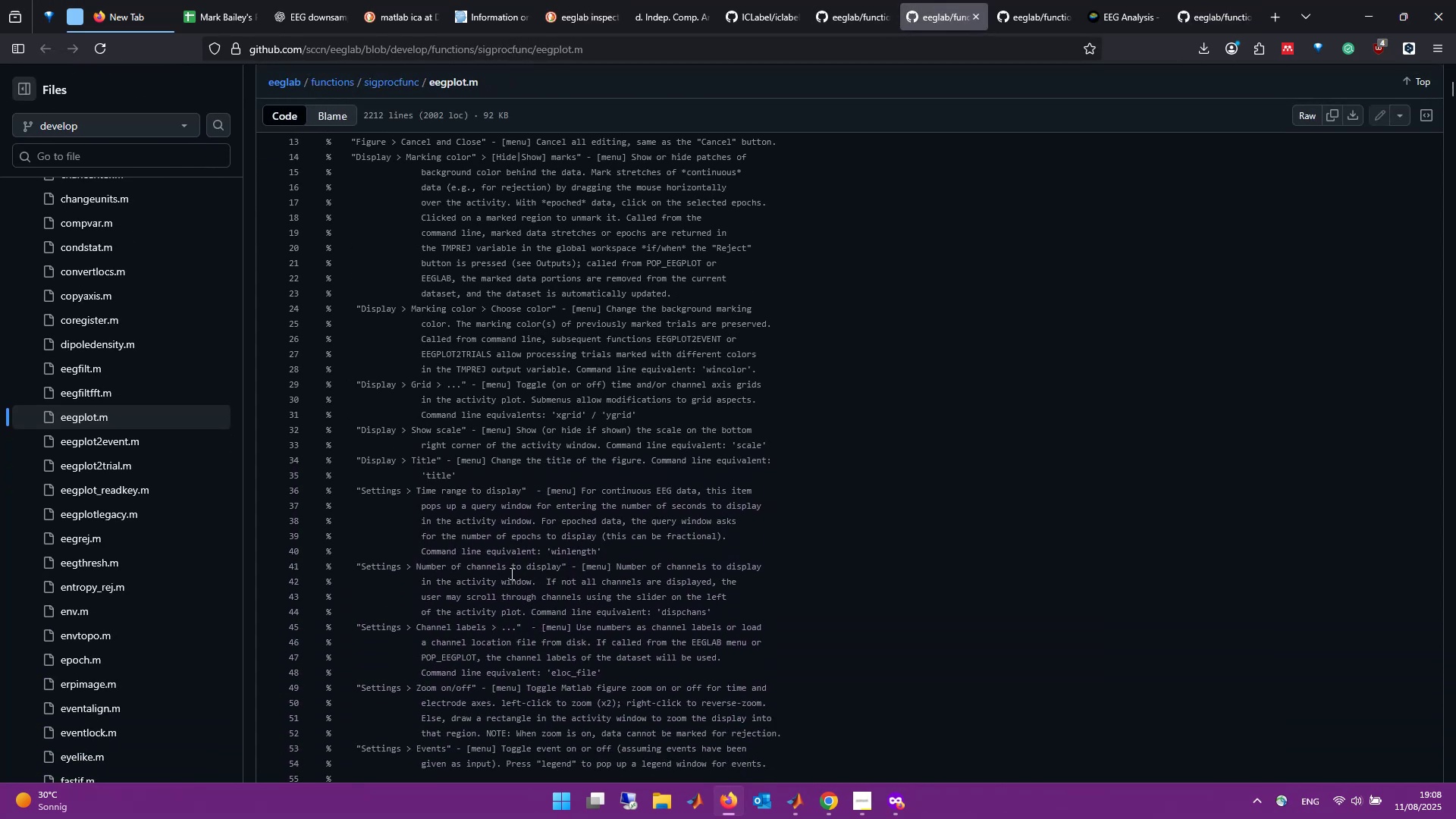 
scroll: coordinate [494, 578], scroll_direction: up, amount: 3.0
 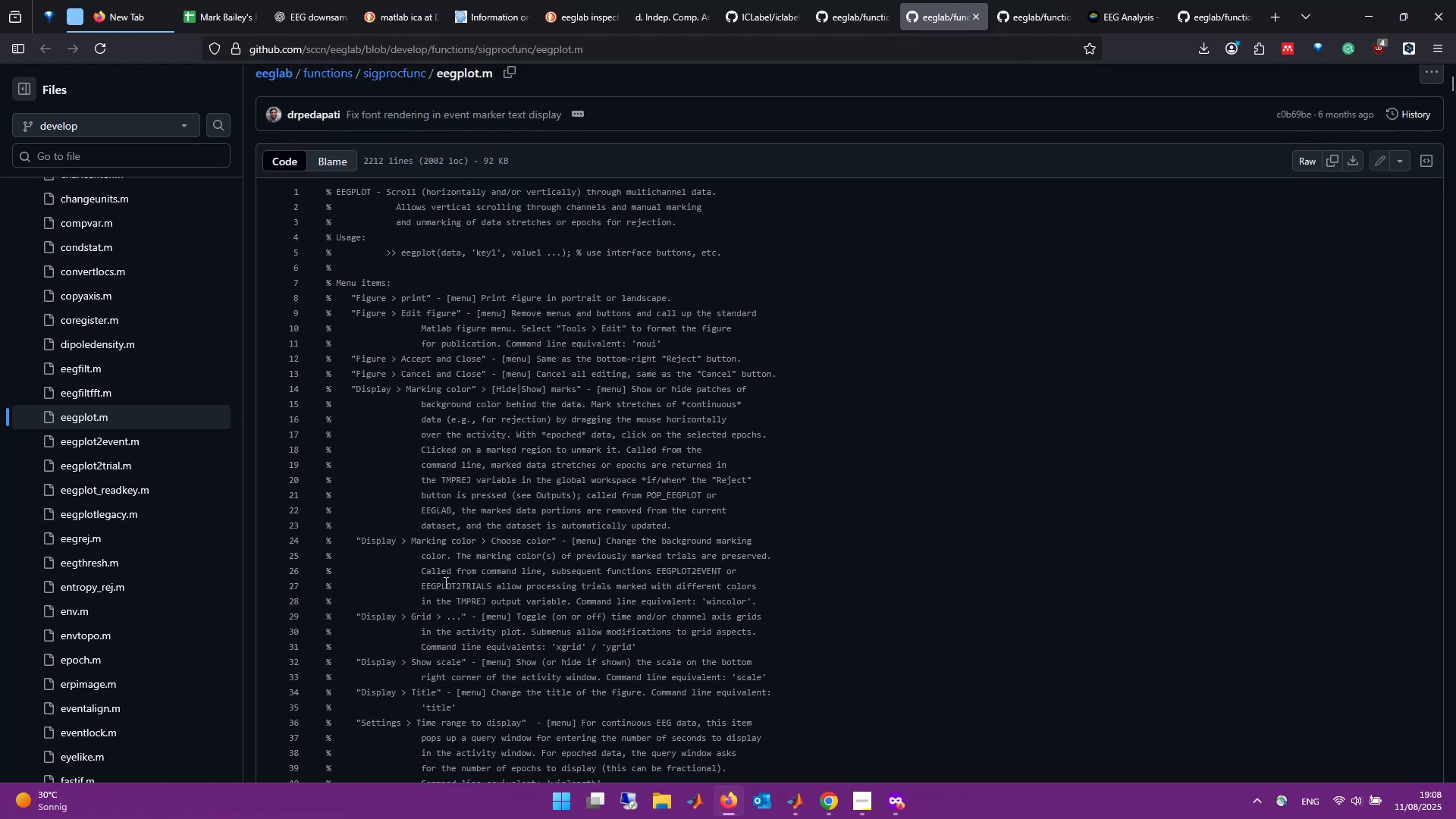 
scroll: coordinate [441, 586], scroll_direction: down, amount: 4.0
 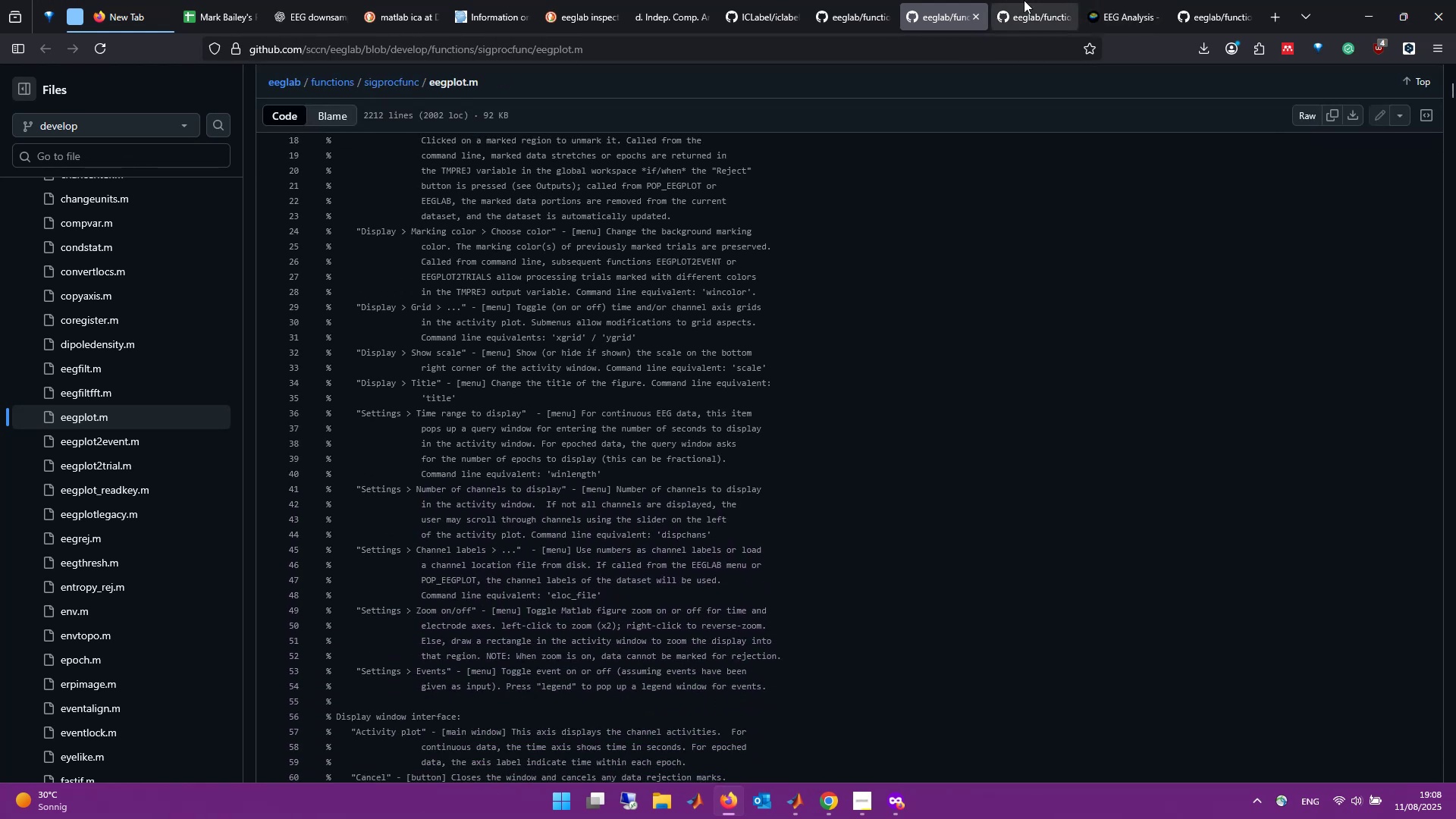 
wait(5.41)
 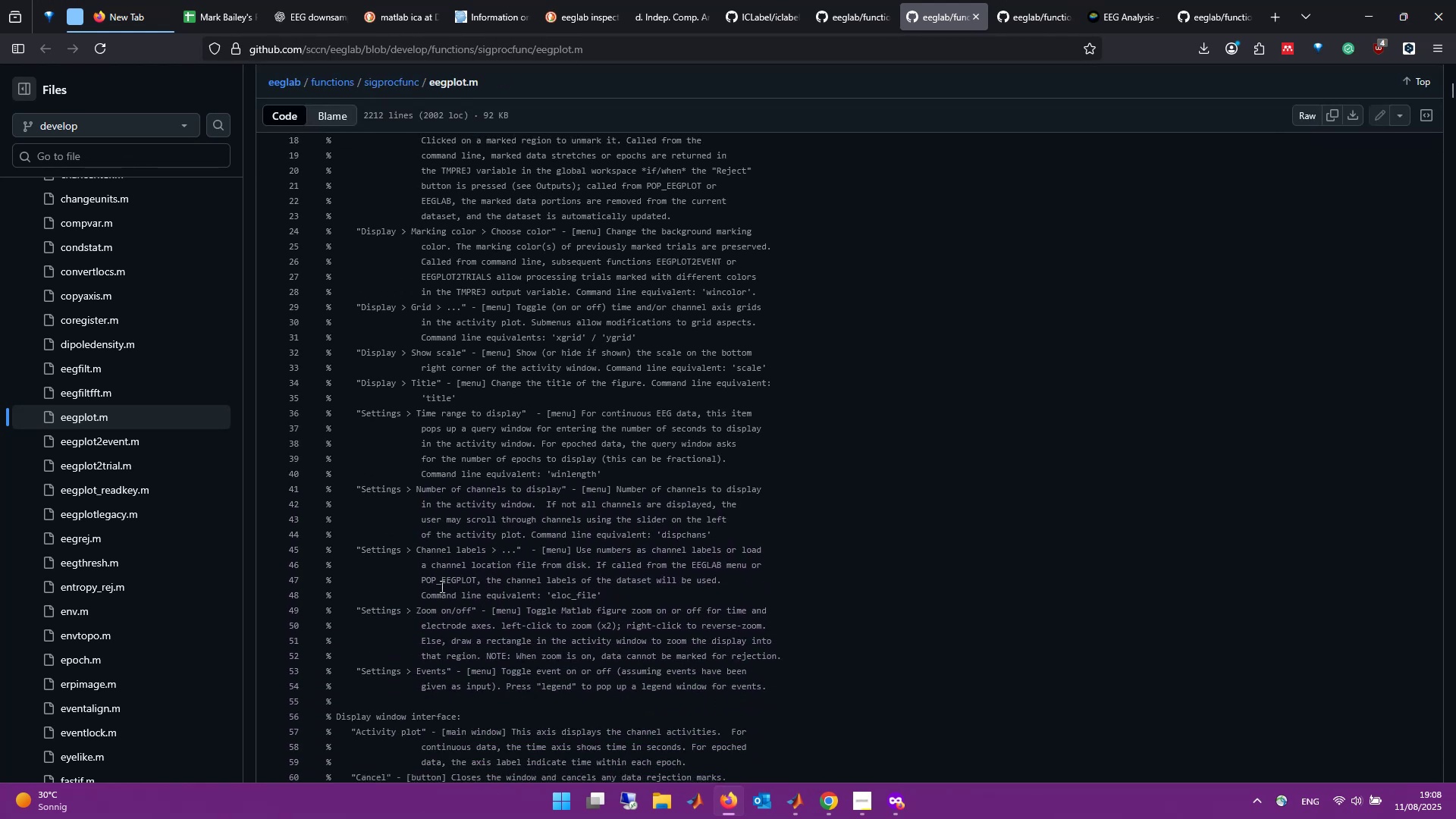 
left_click([691, 0])
 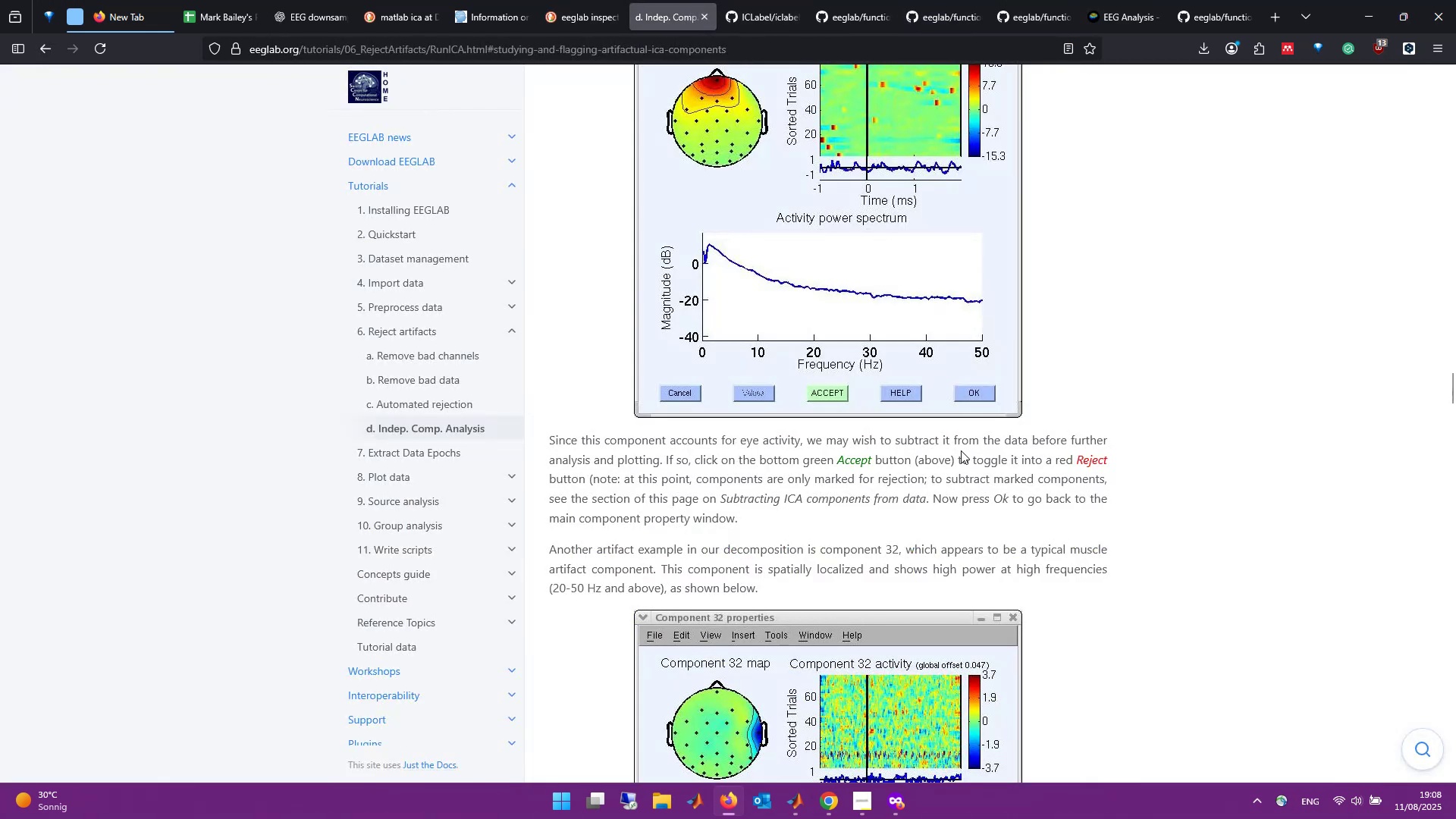 
scroll: coordinate [954, 456], scroll_direction: up, amount: 15.0
 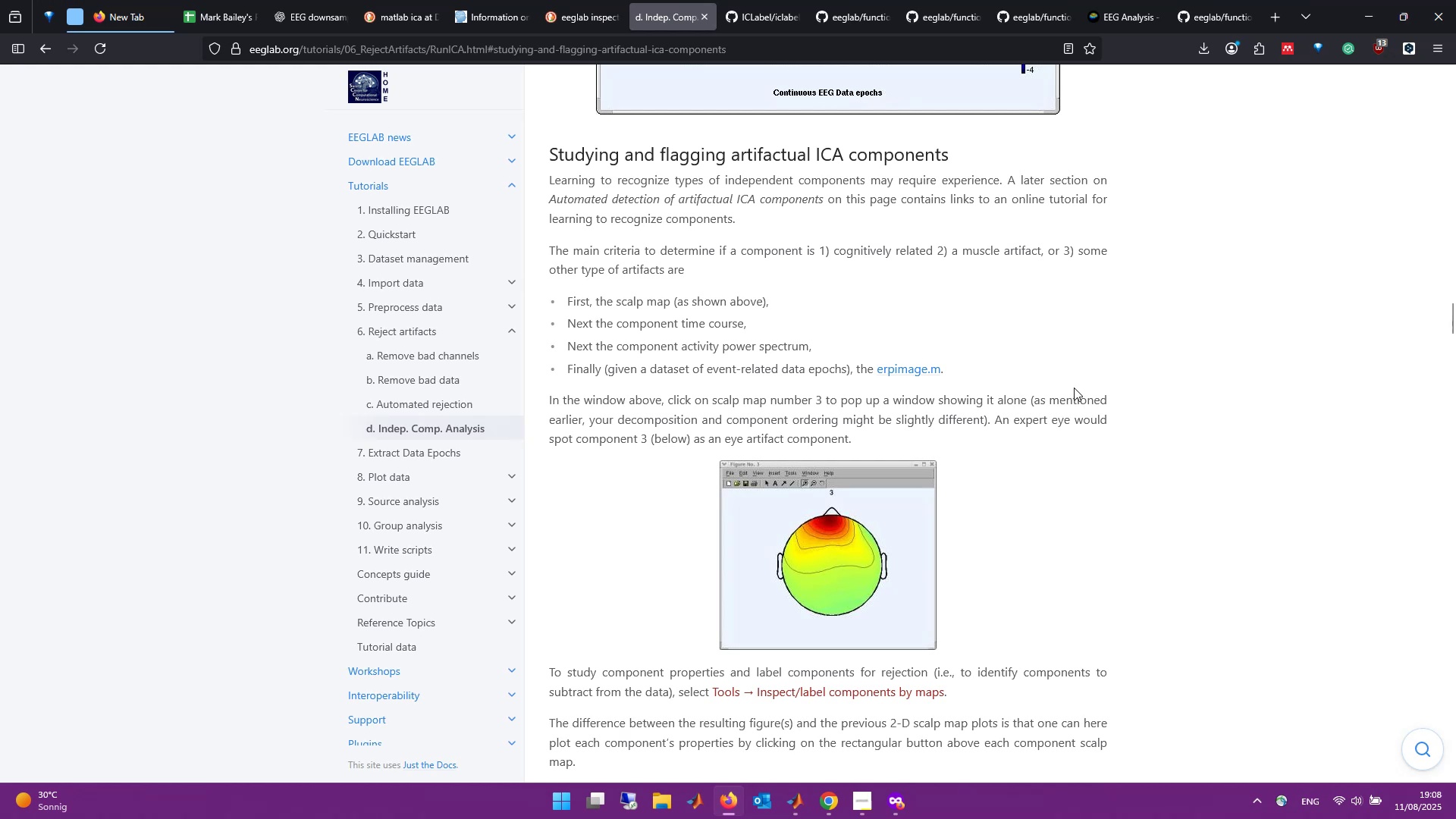 
wait(7.14)
 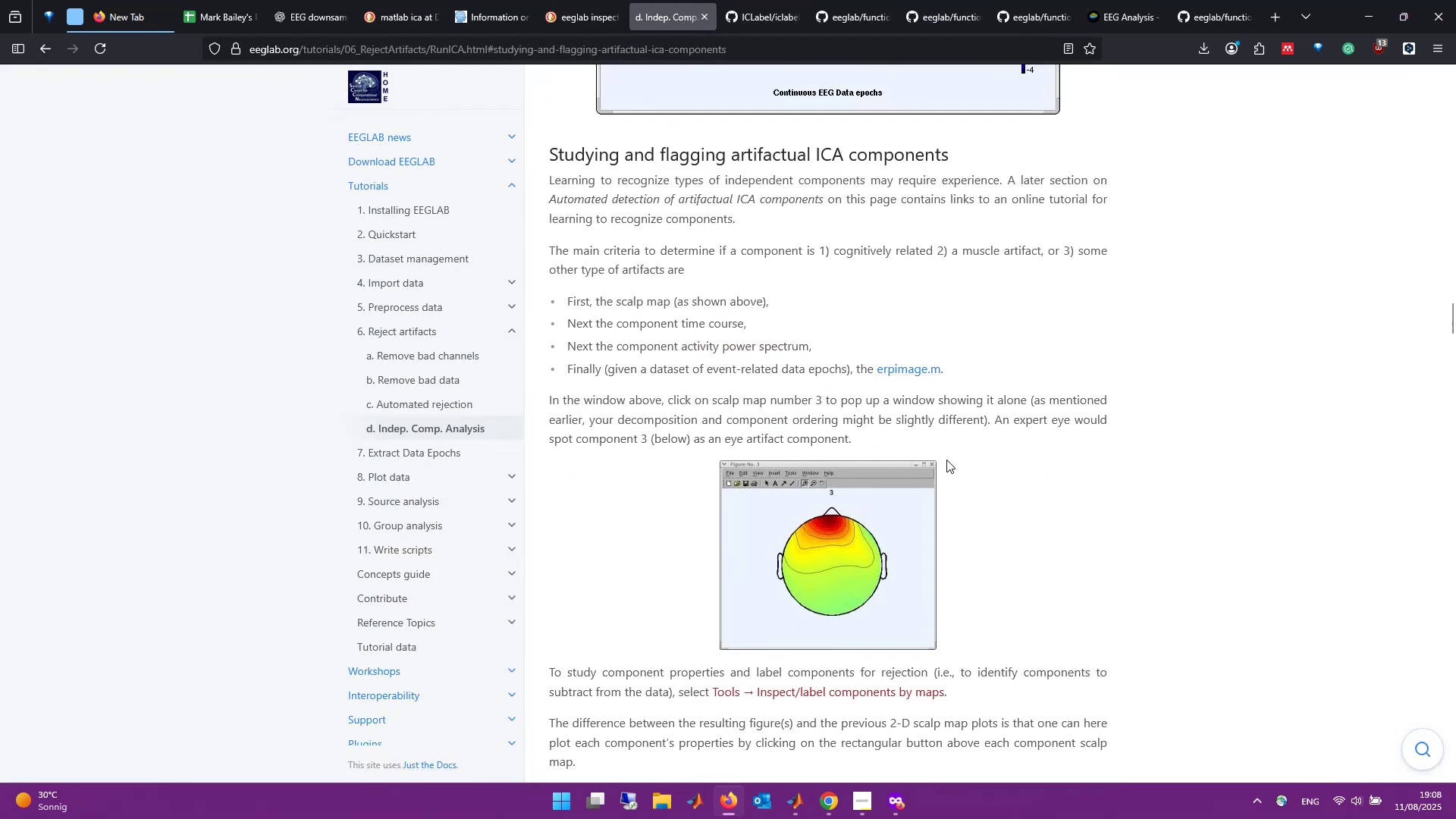 
scroll: coordinate [1040, 394], scroll_direction: up, amount: 20.0
 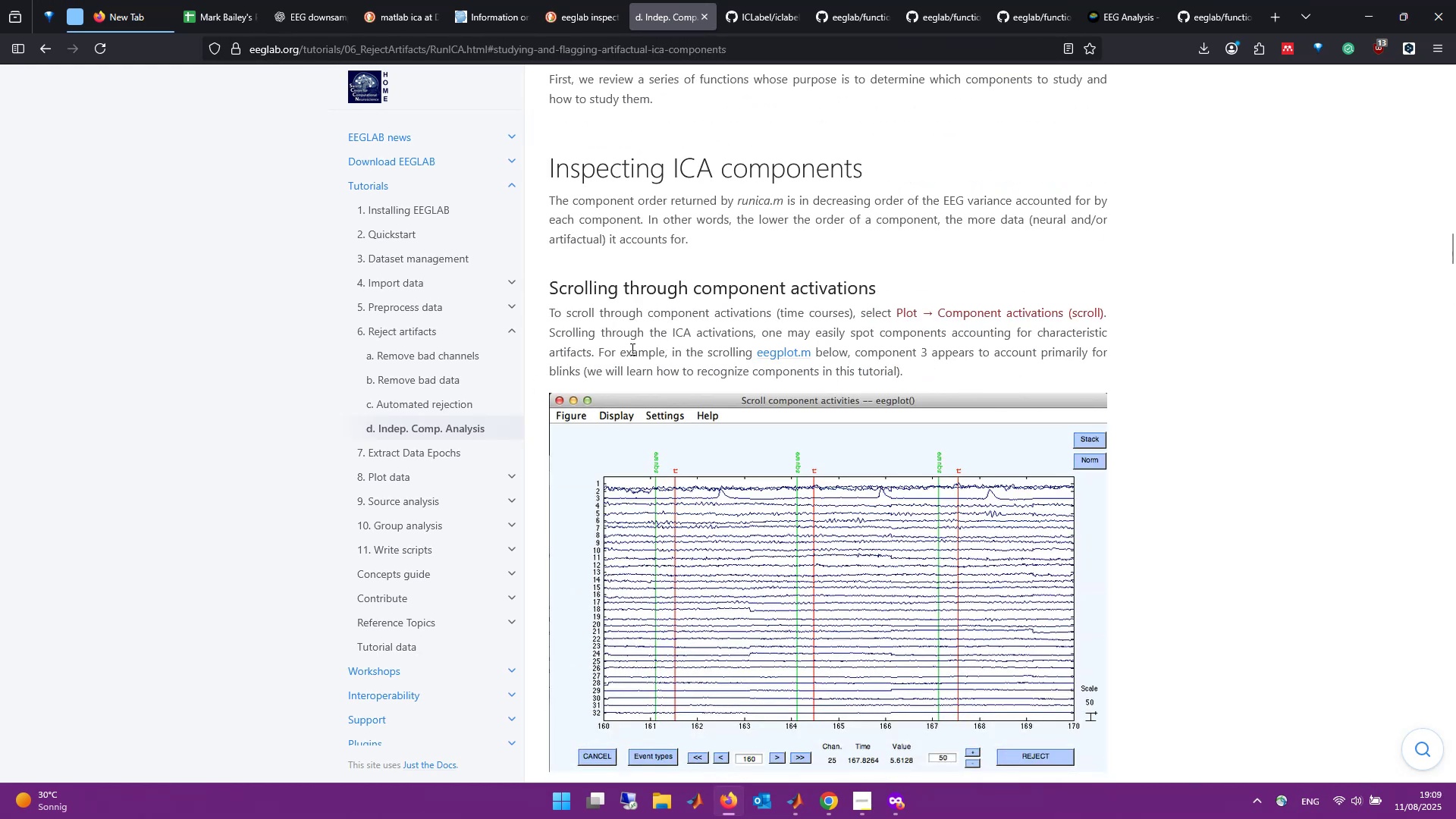 
wait(8.05)
 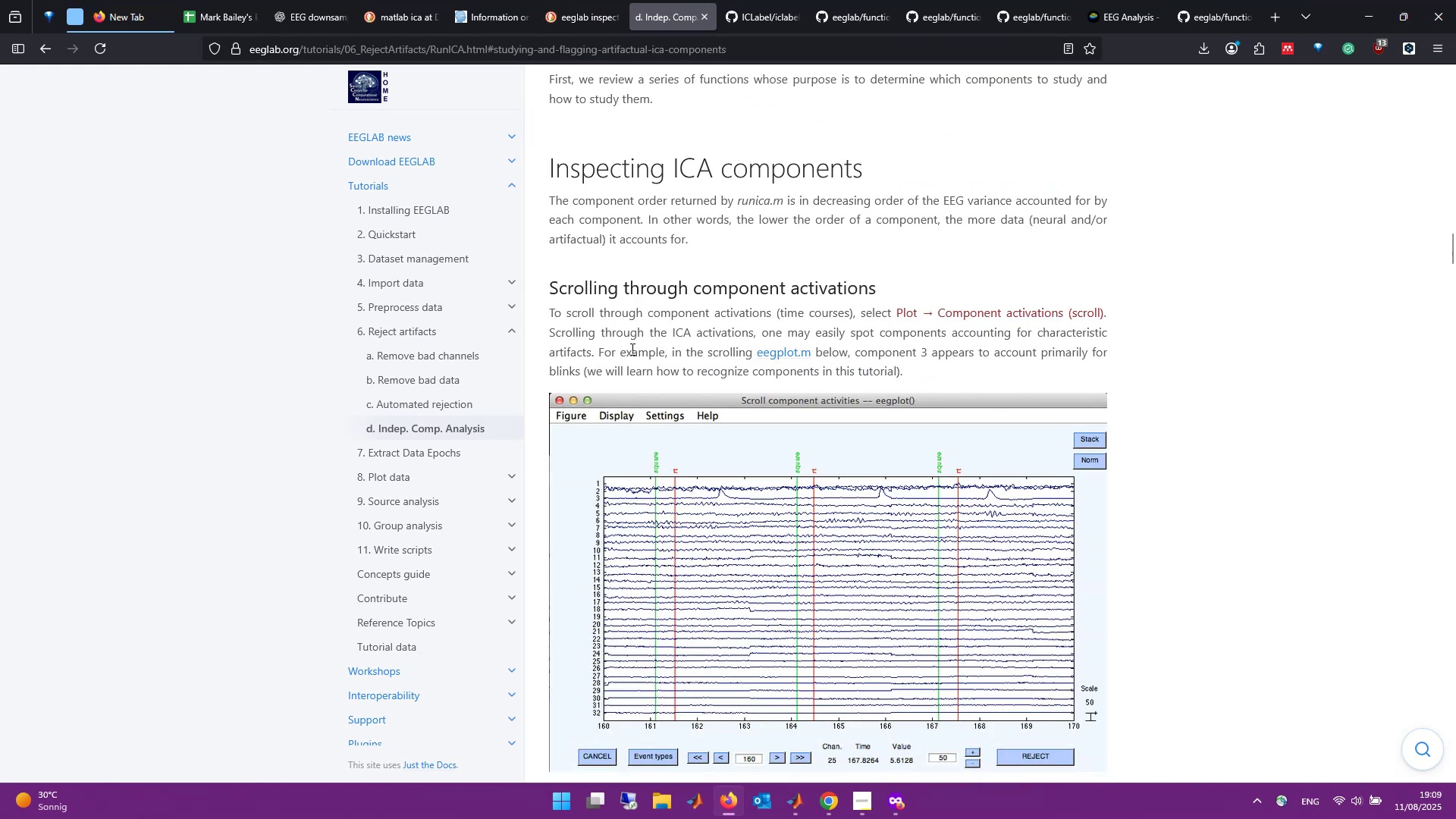 
hold_key(key=AltLeft, duration=0.69)
 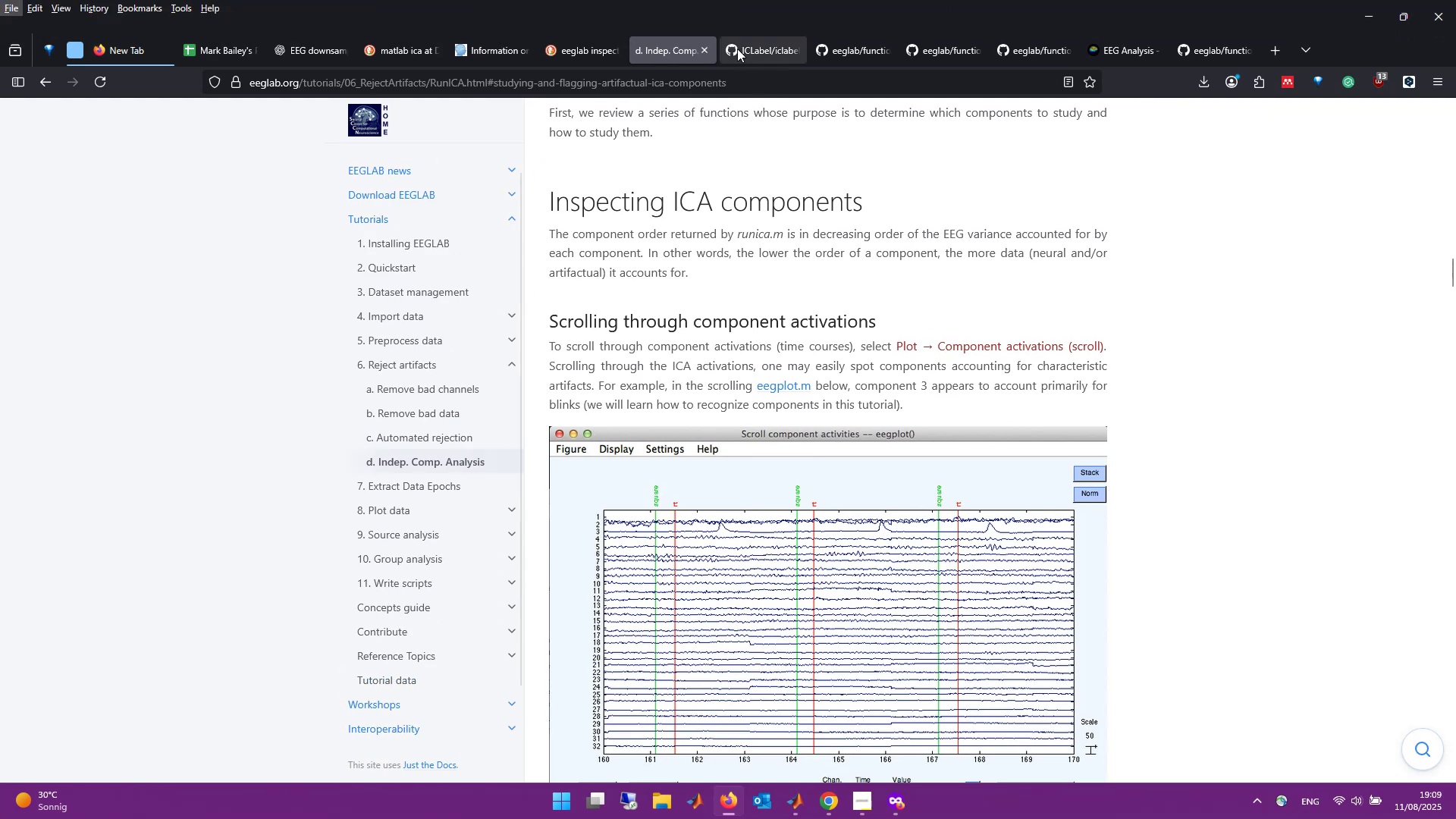 
key(Alt+AltLeft)
 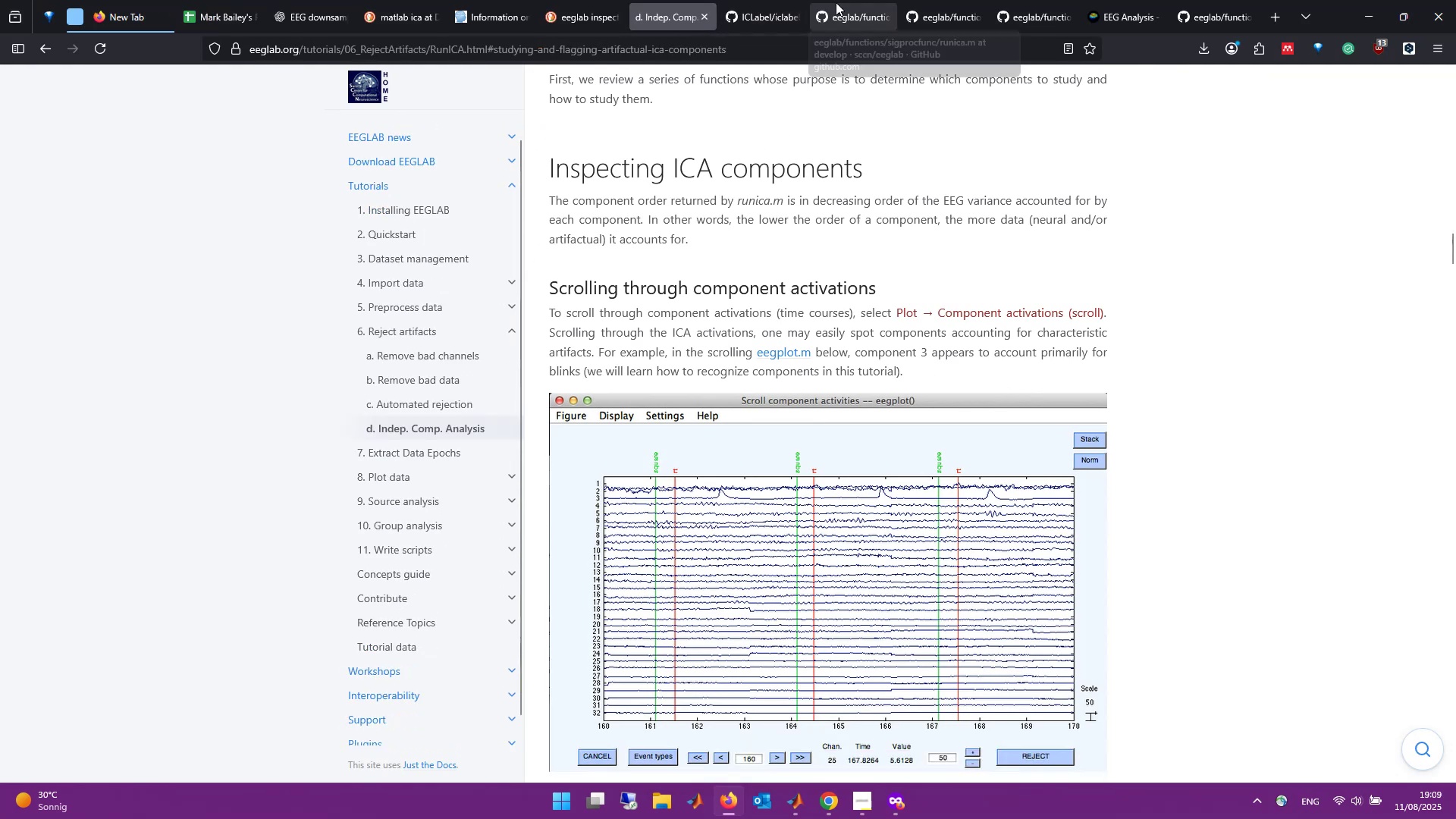 
left_click([839, 0])
 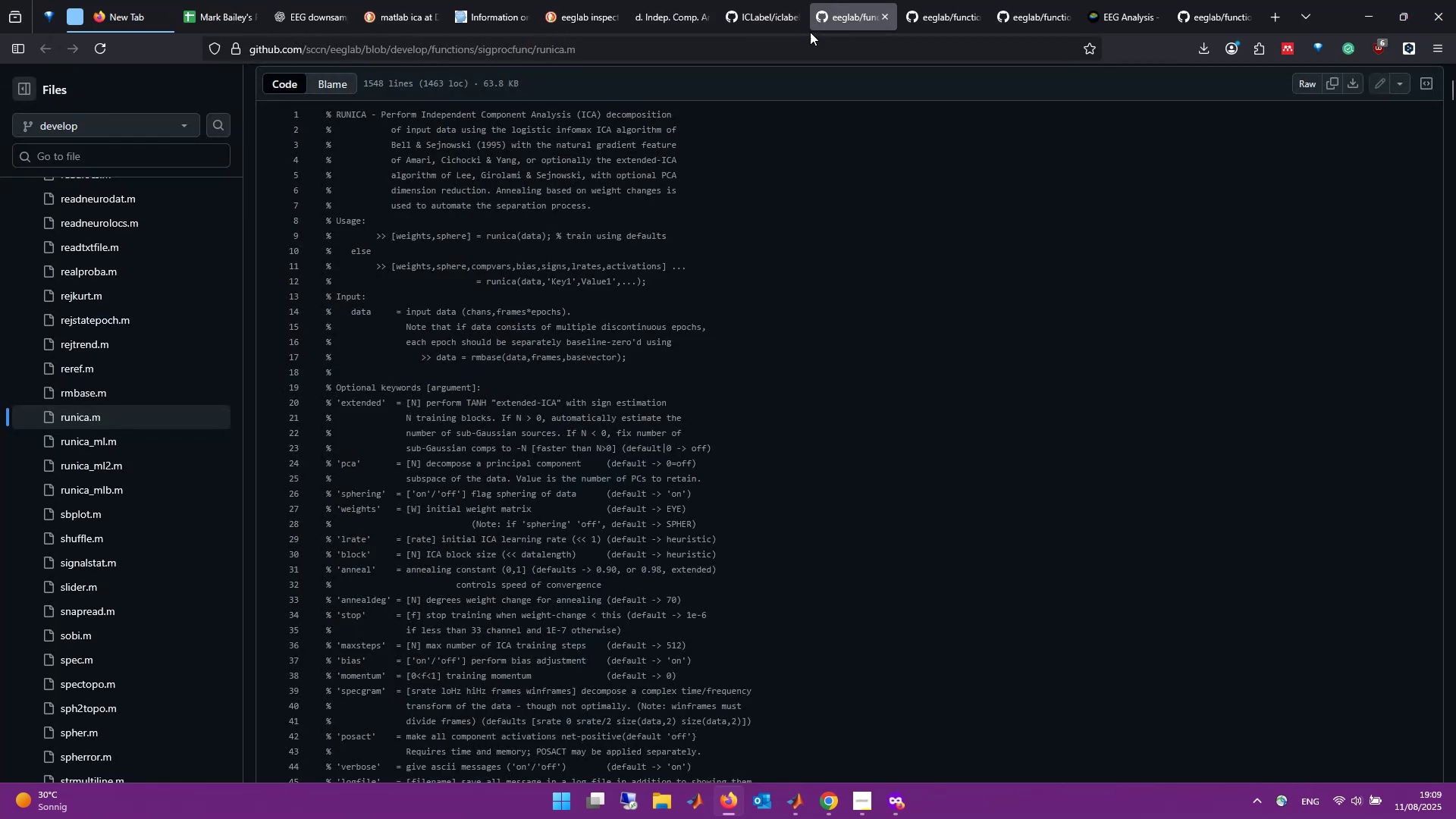 
left_click([934, 0])
 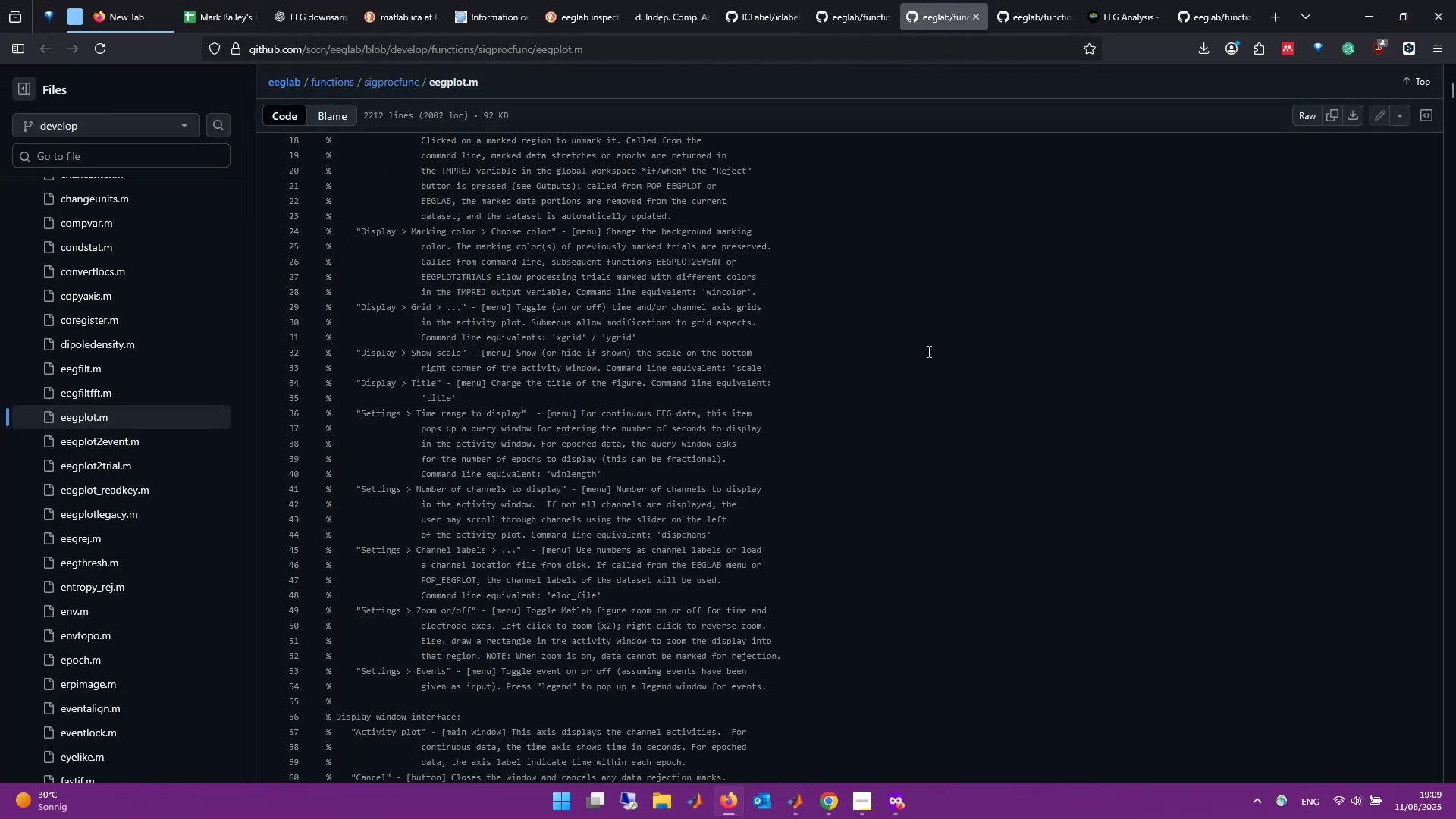 
key(Control+F)
 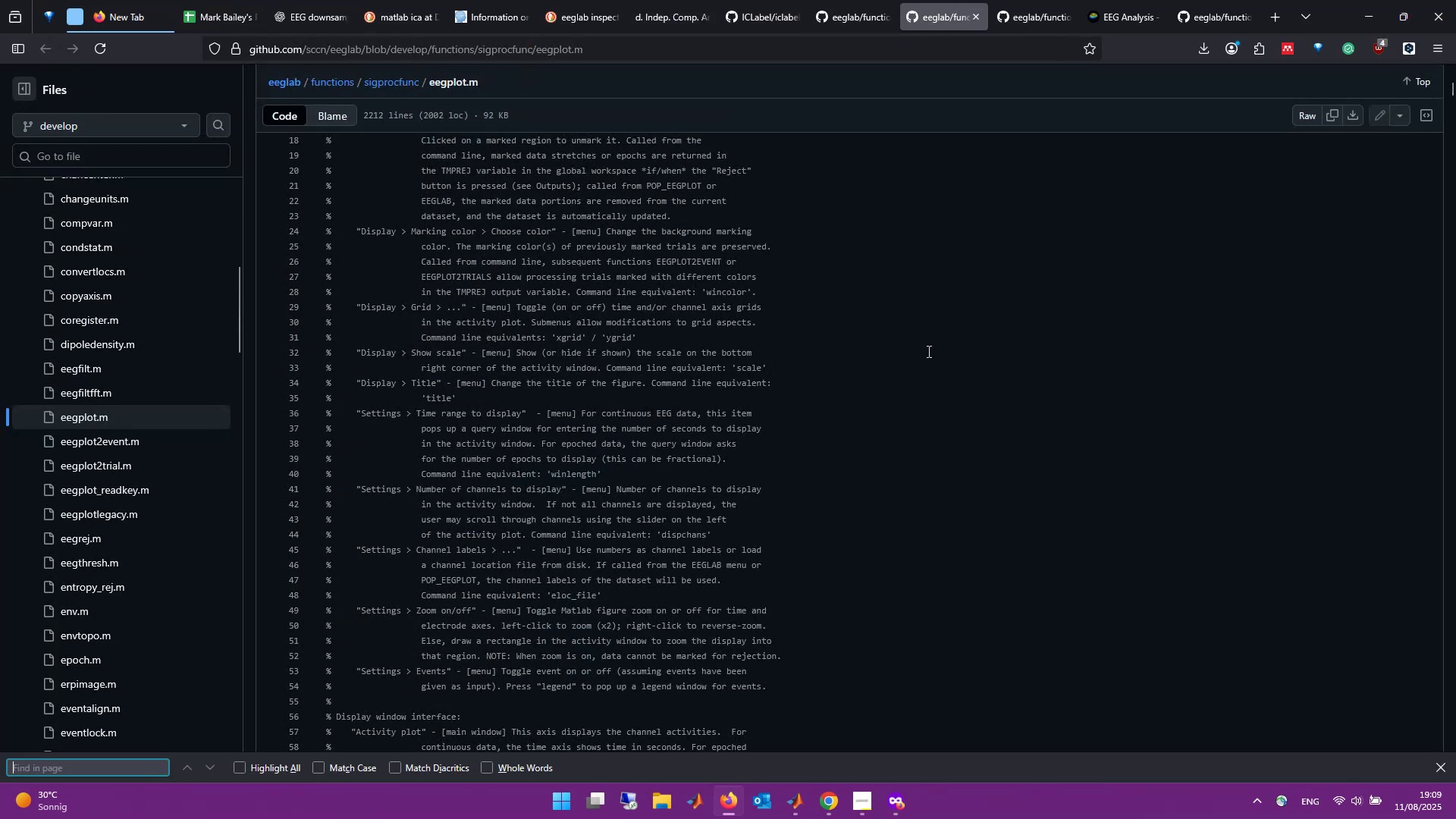 
type(o)
key(Backspace)
type(component ac)
key(Backspace)
key(Backspace)
 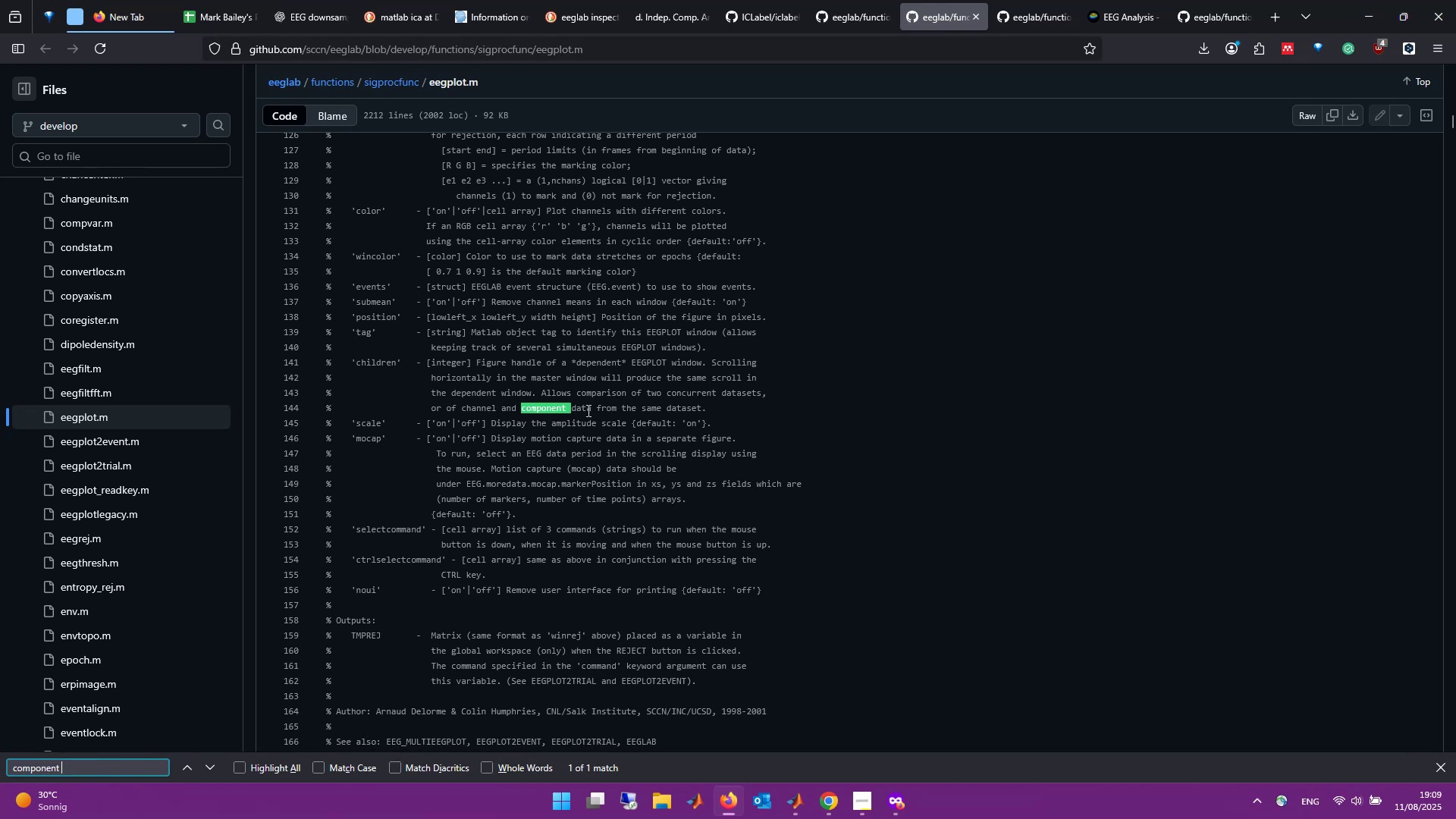 
wait(15.15)
 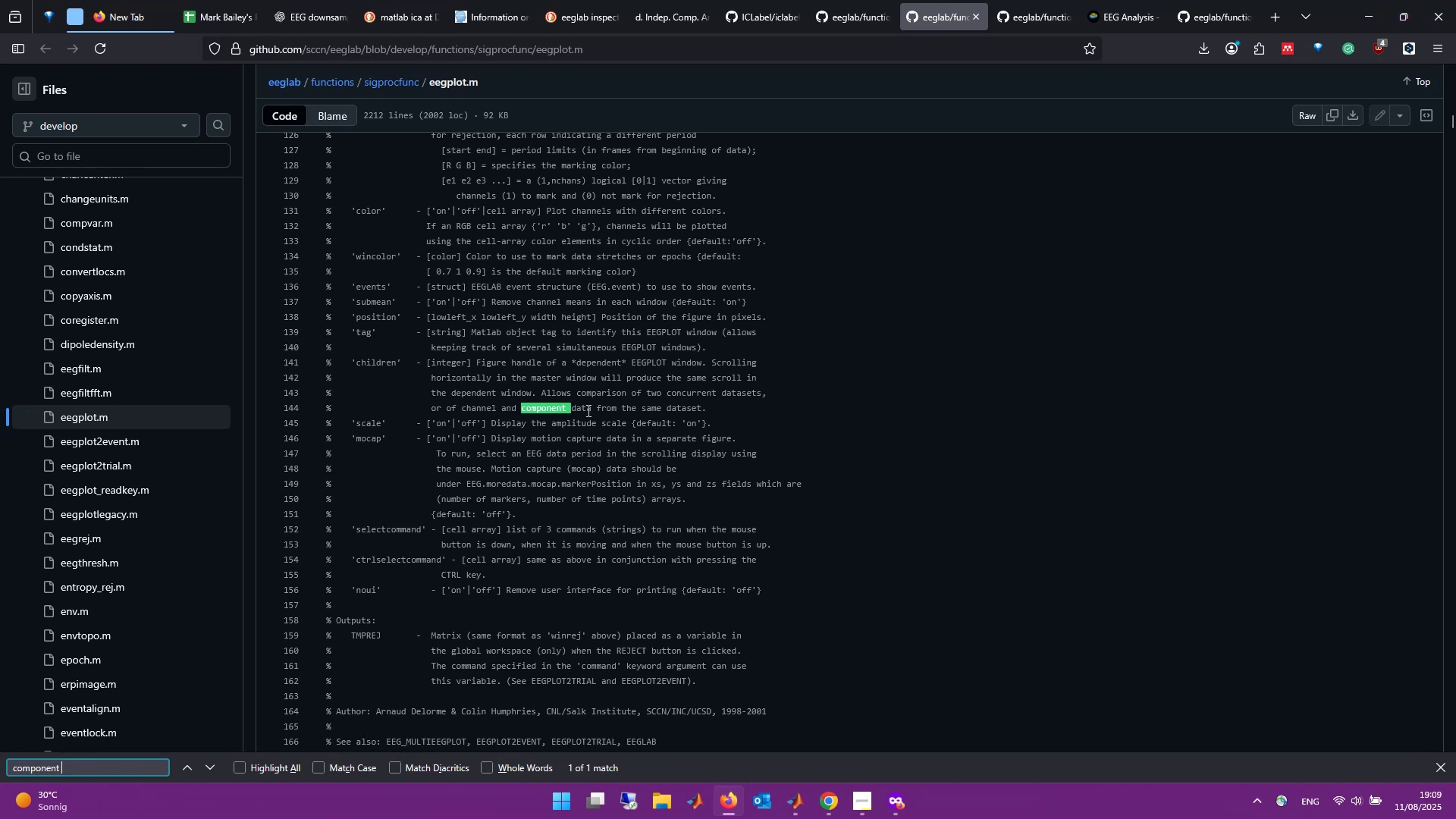 
key(Backspace)
 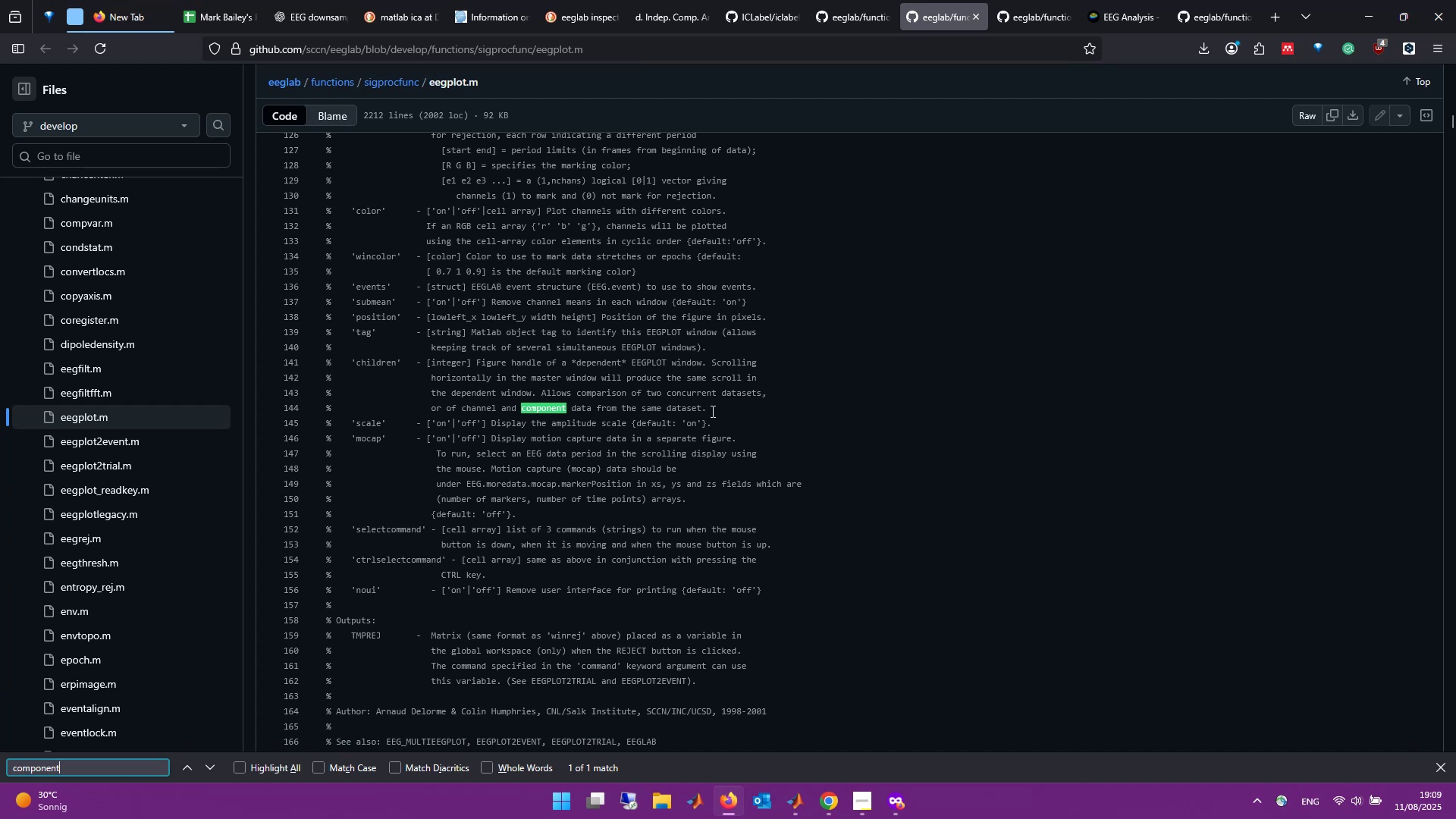 
hold_key(key=Backspace, duration=1.03)
 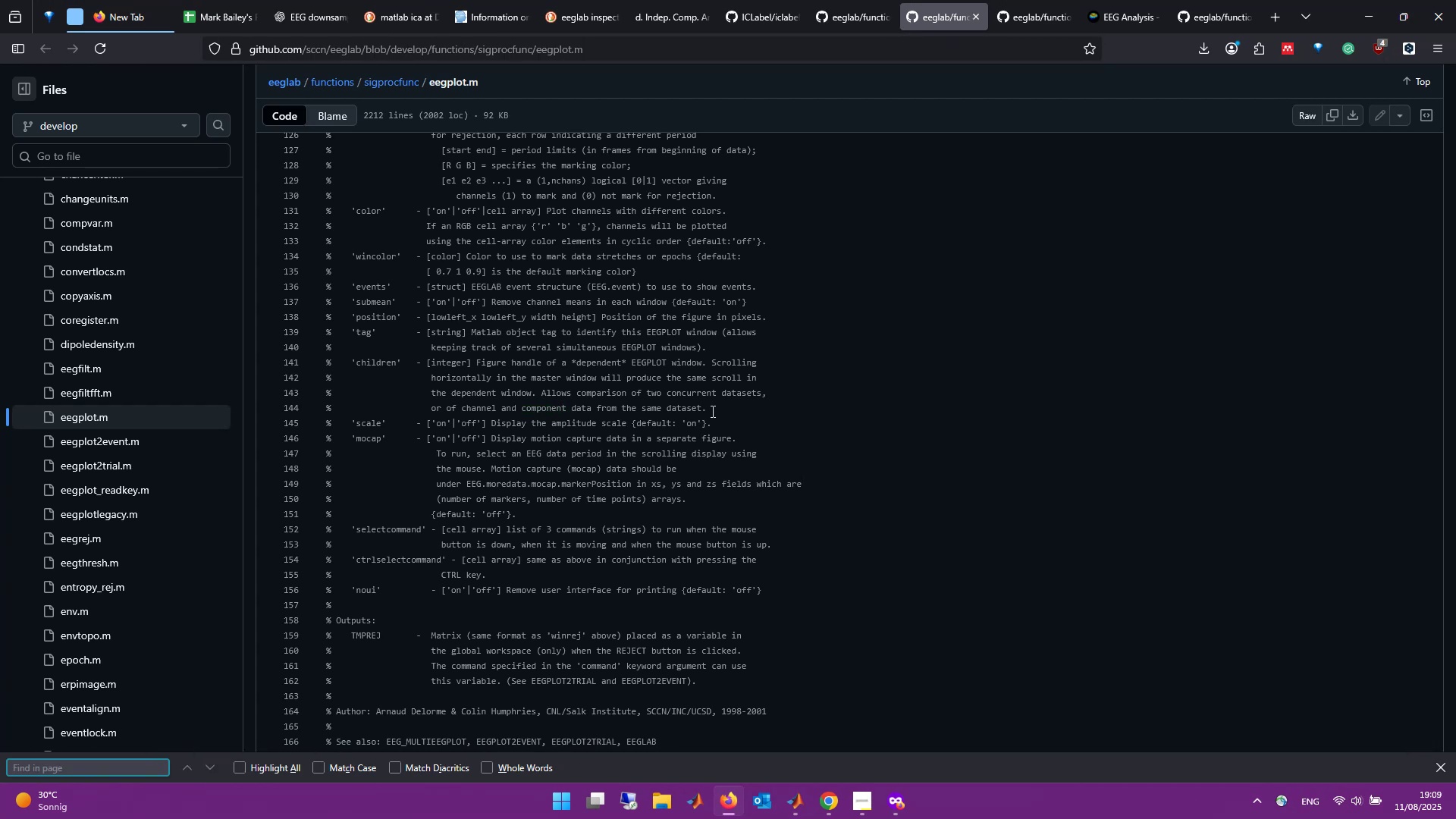 
type(ica)
 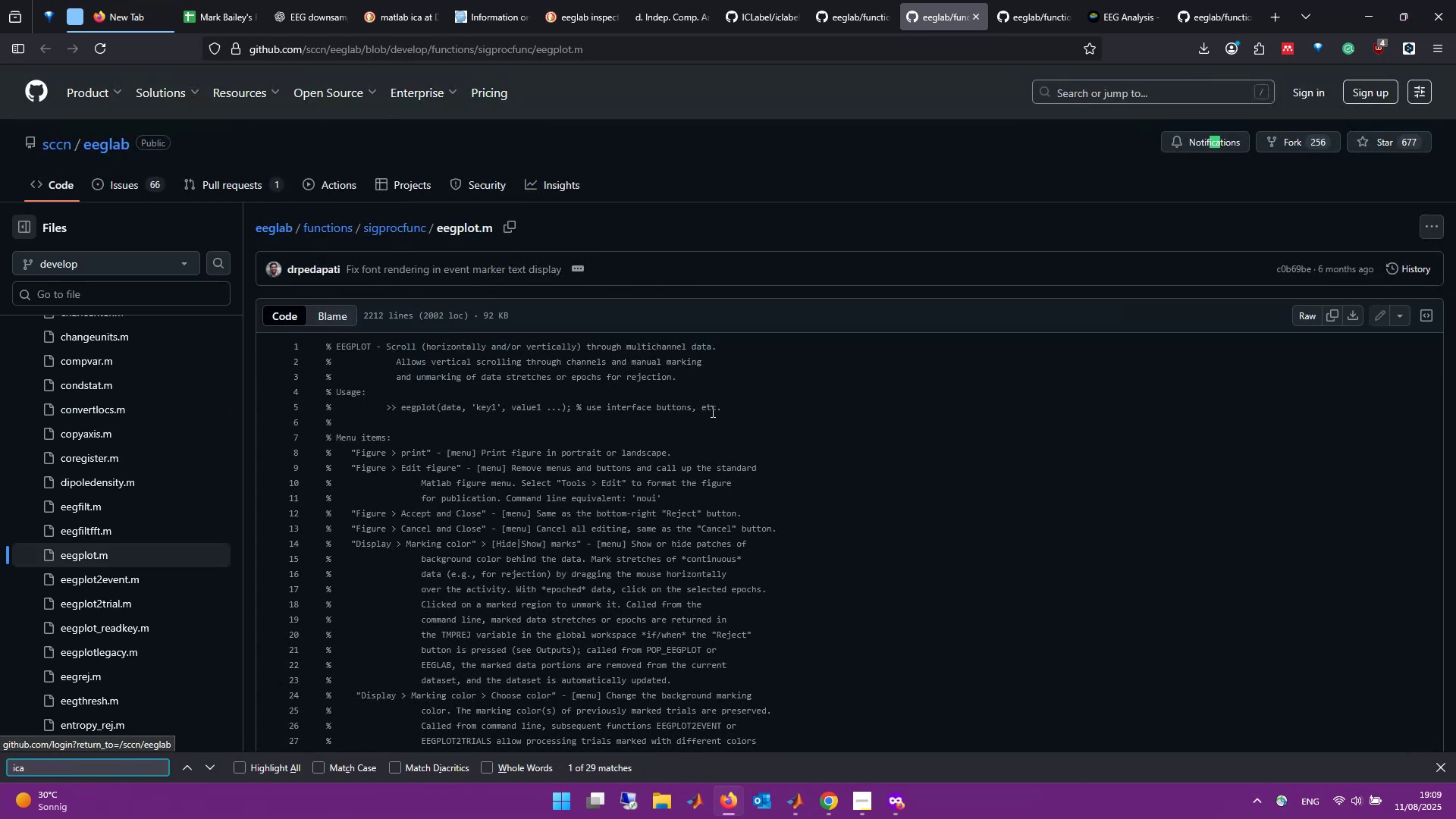 
wait(5.21)
 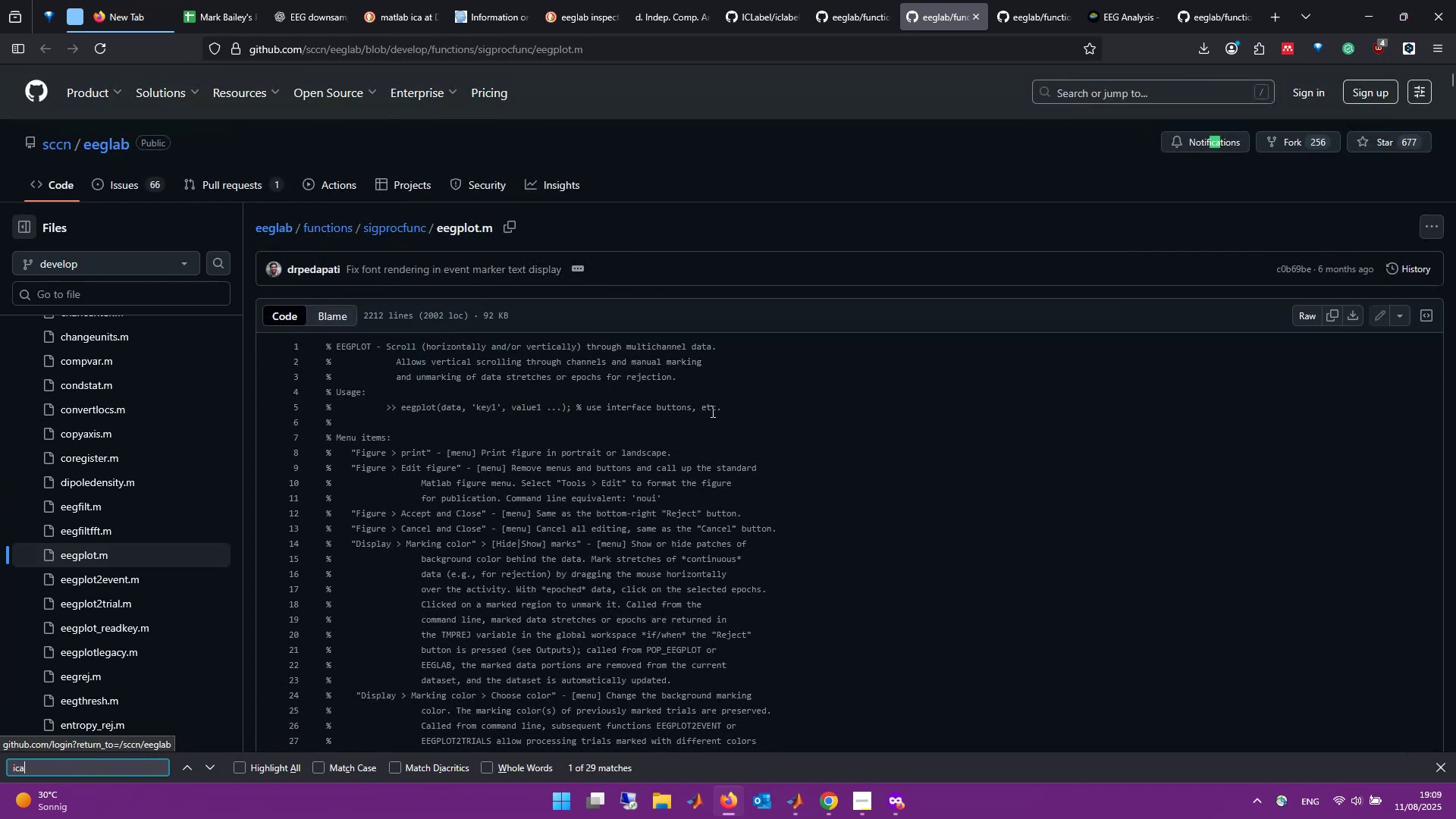 
key(Space)
 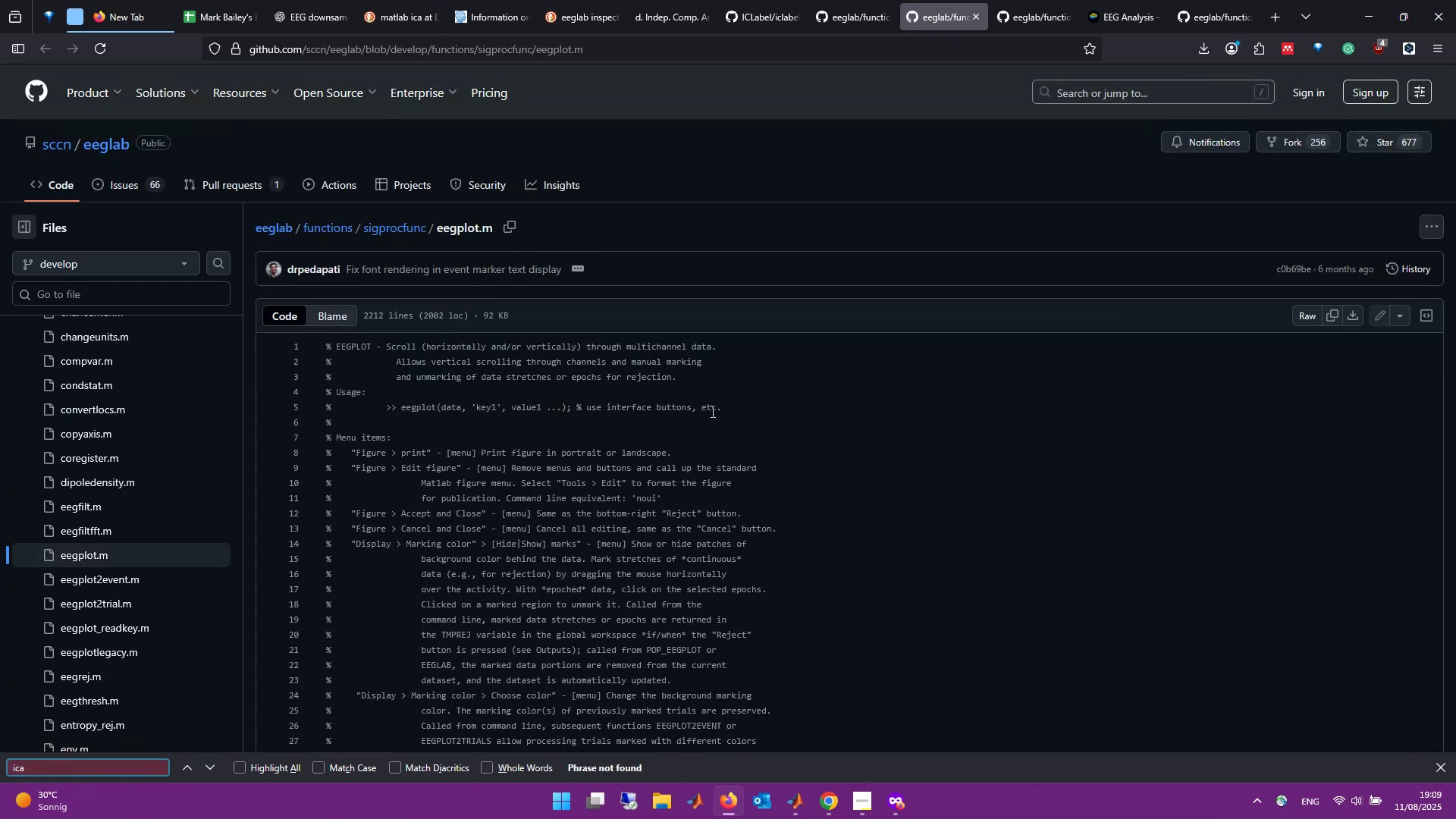 
key(Control+Backspace)
 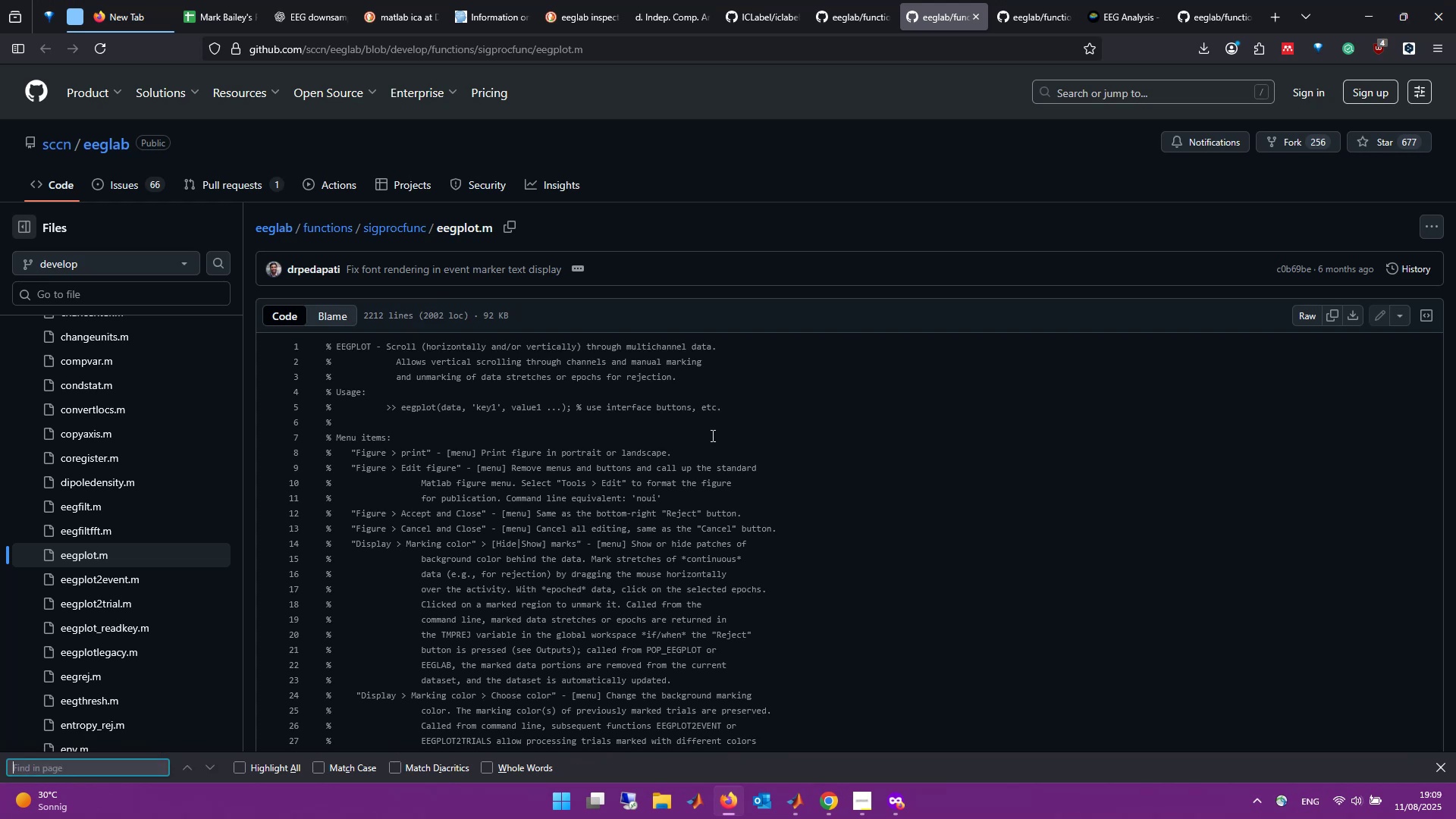 
key(Control+T)
 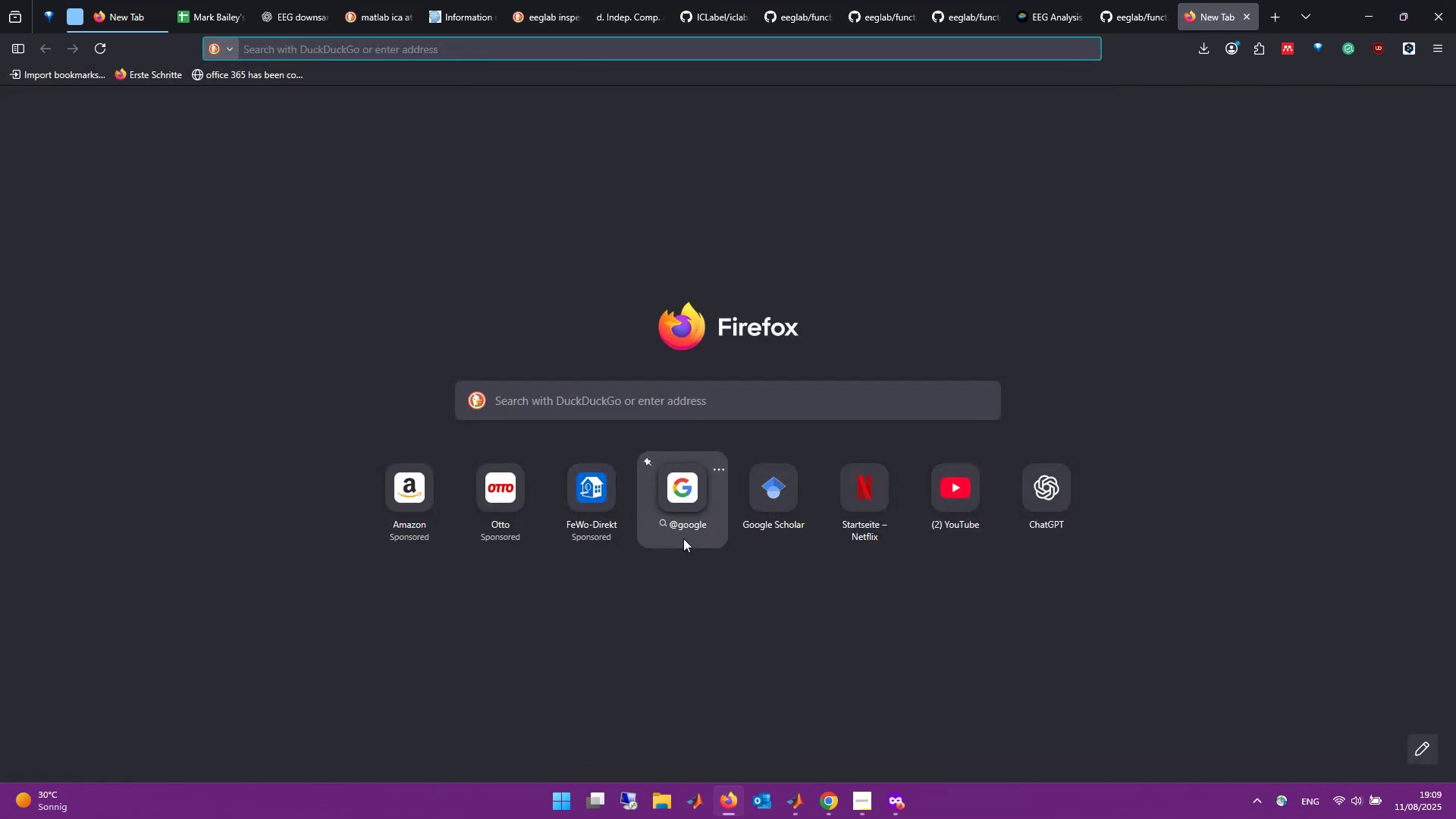 
type(eeglab plot indepn)
key(Backspace)
type(endent )
 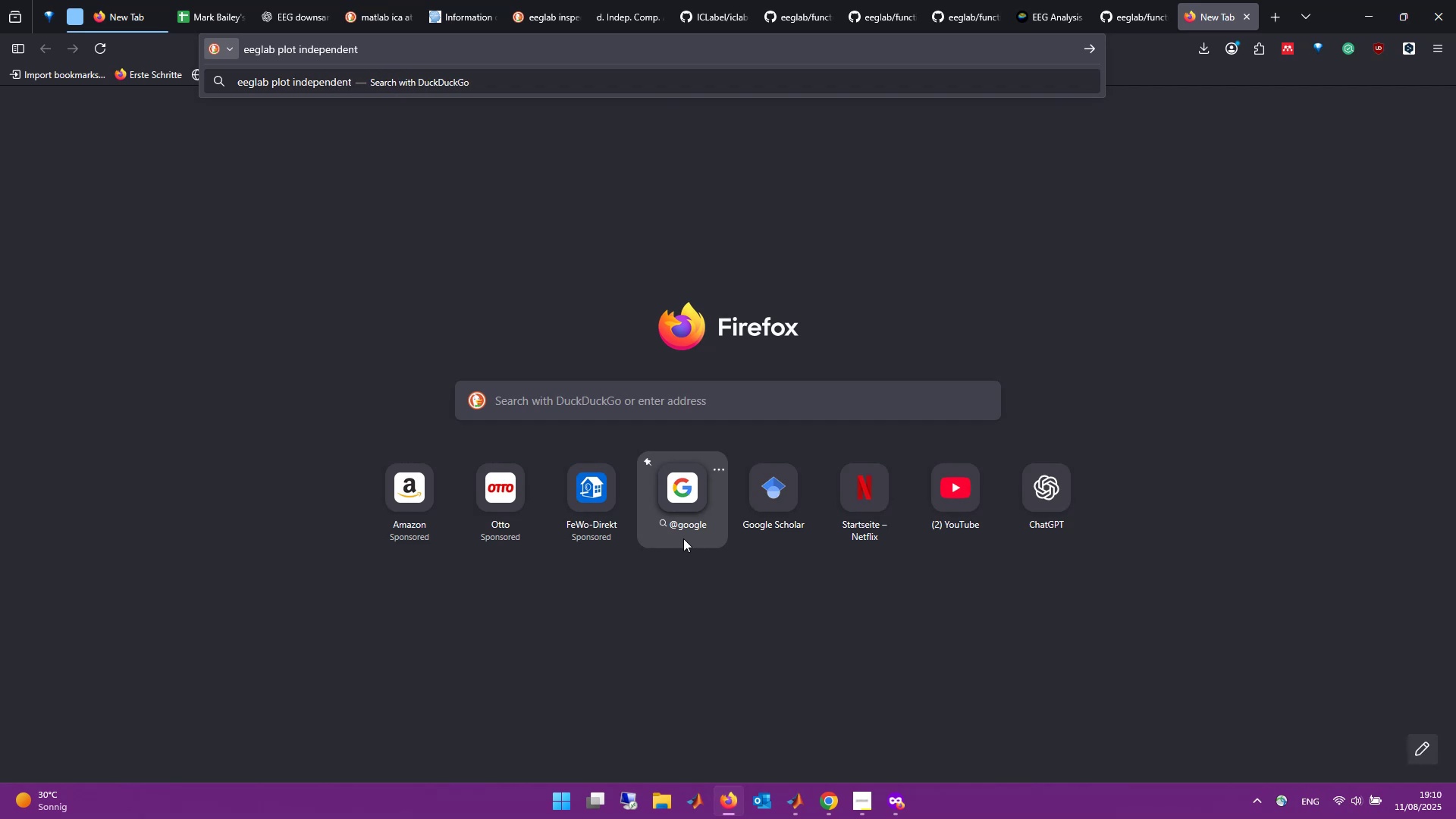 
key(Control+Tab)
 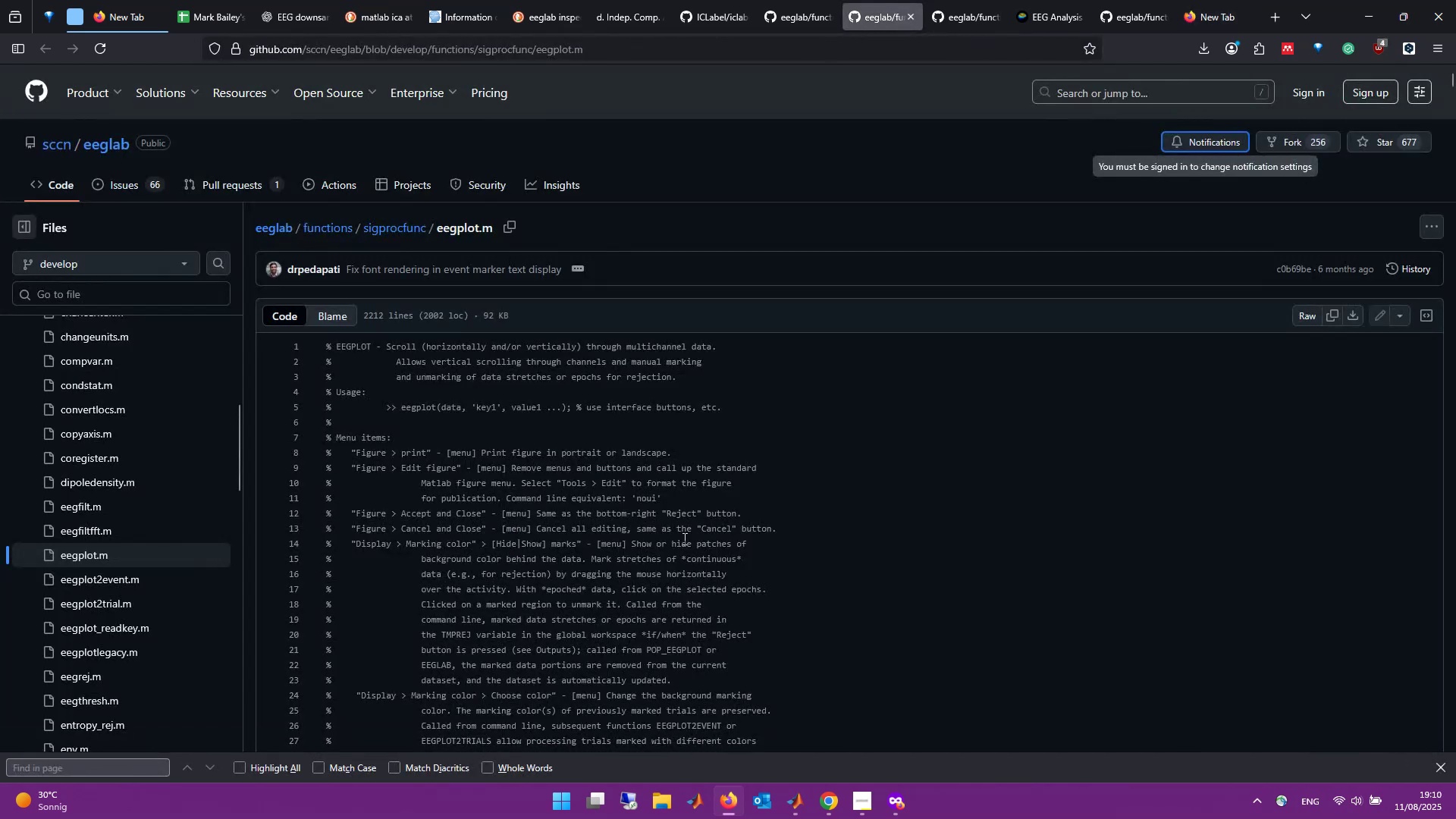 
key(Control+ControlLeft)
 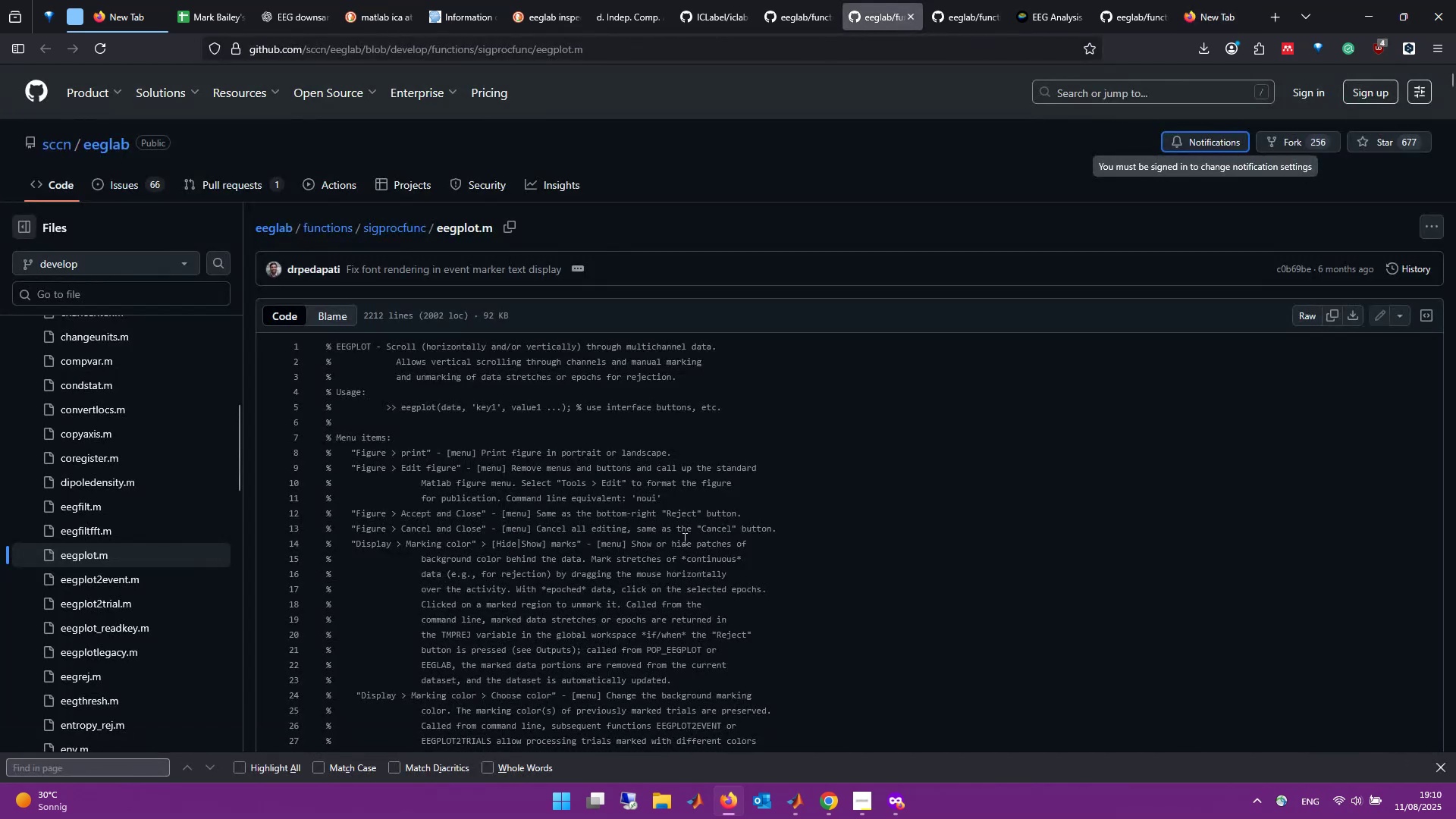 
key(Control+F)
 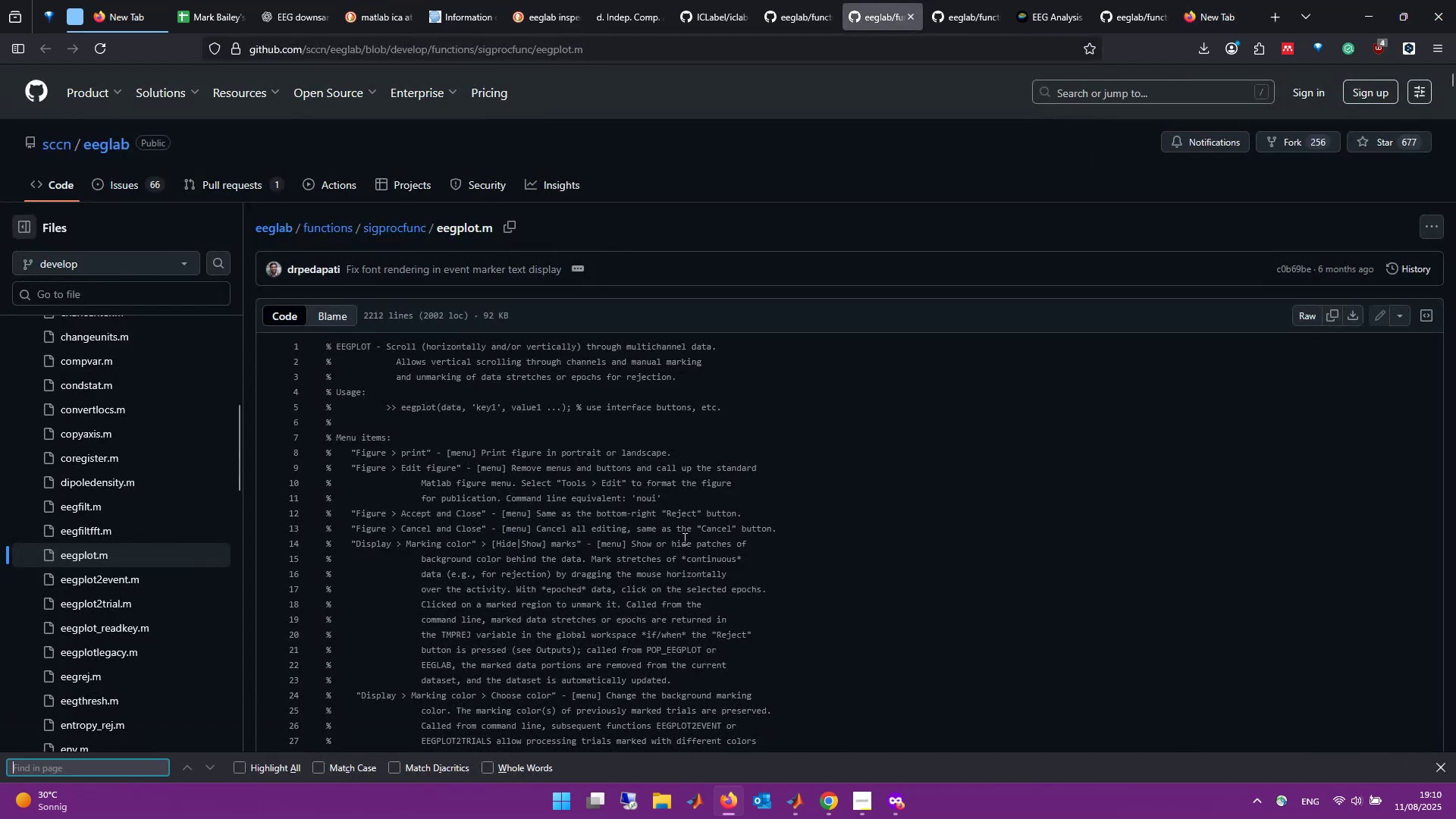 
type(indepent)
key(Backspace)
type(dent)
 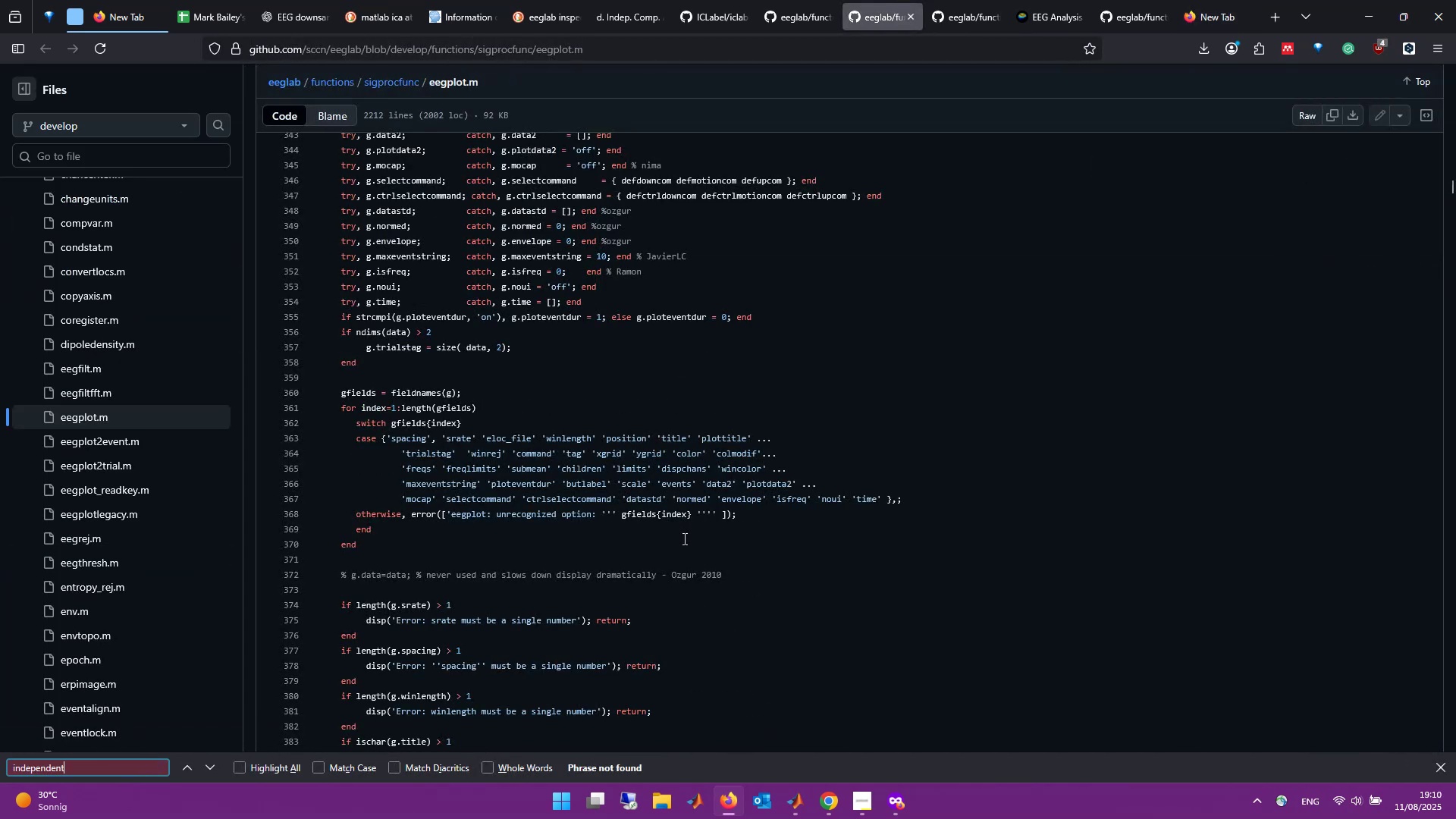 
key(Control+Backspace)
 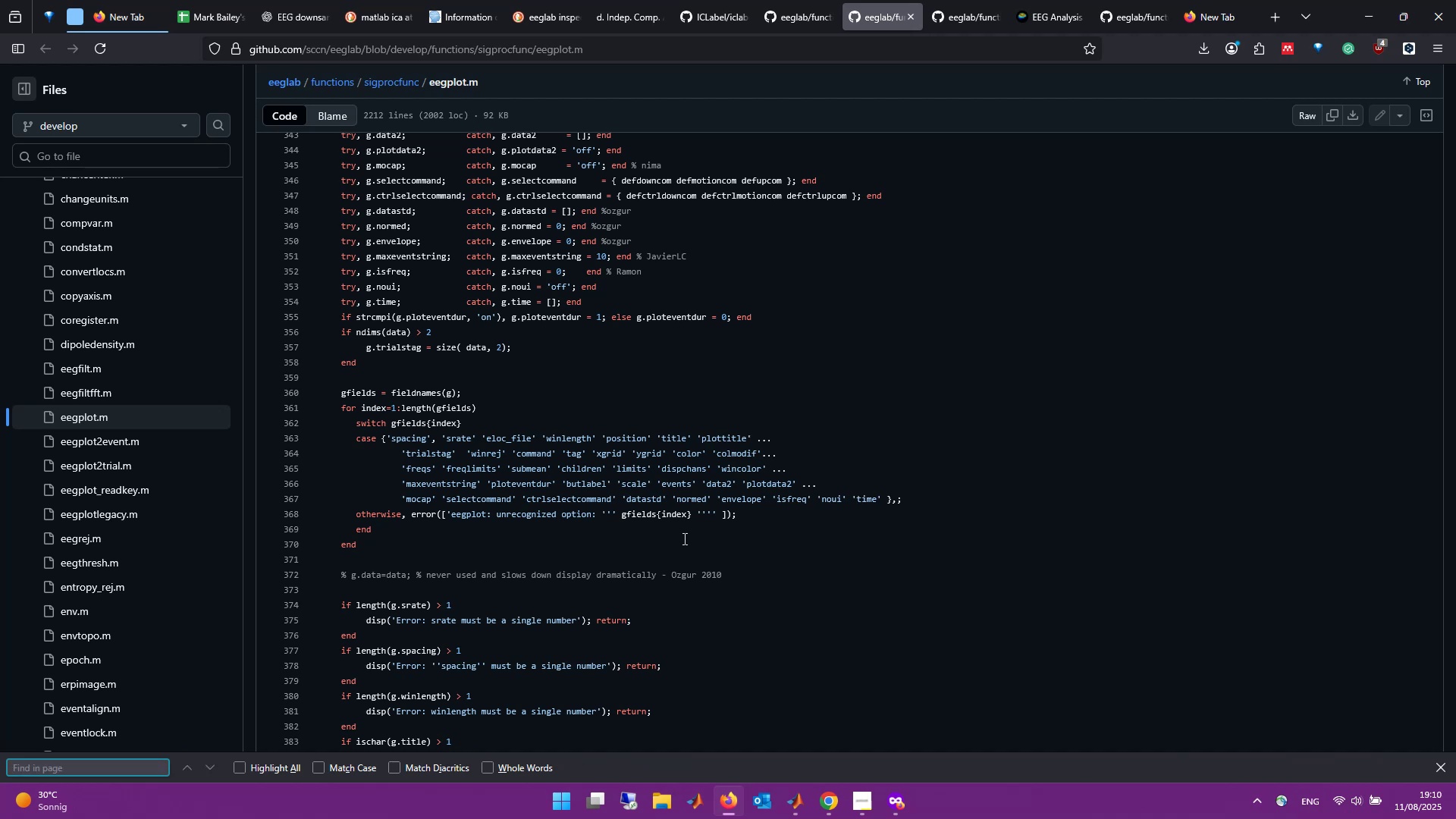 
key(Control+Tab)
 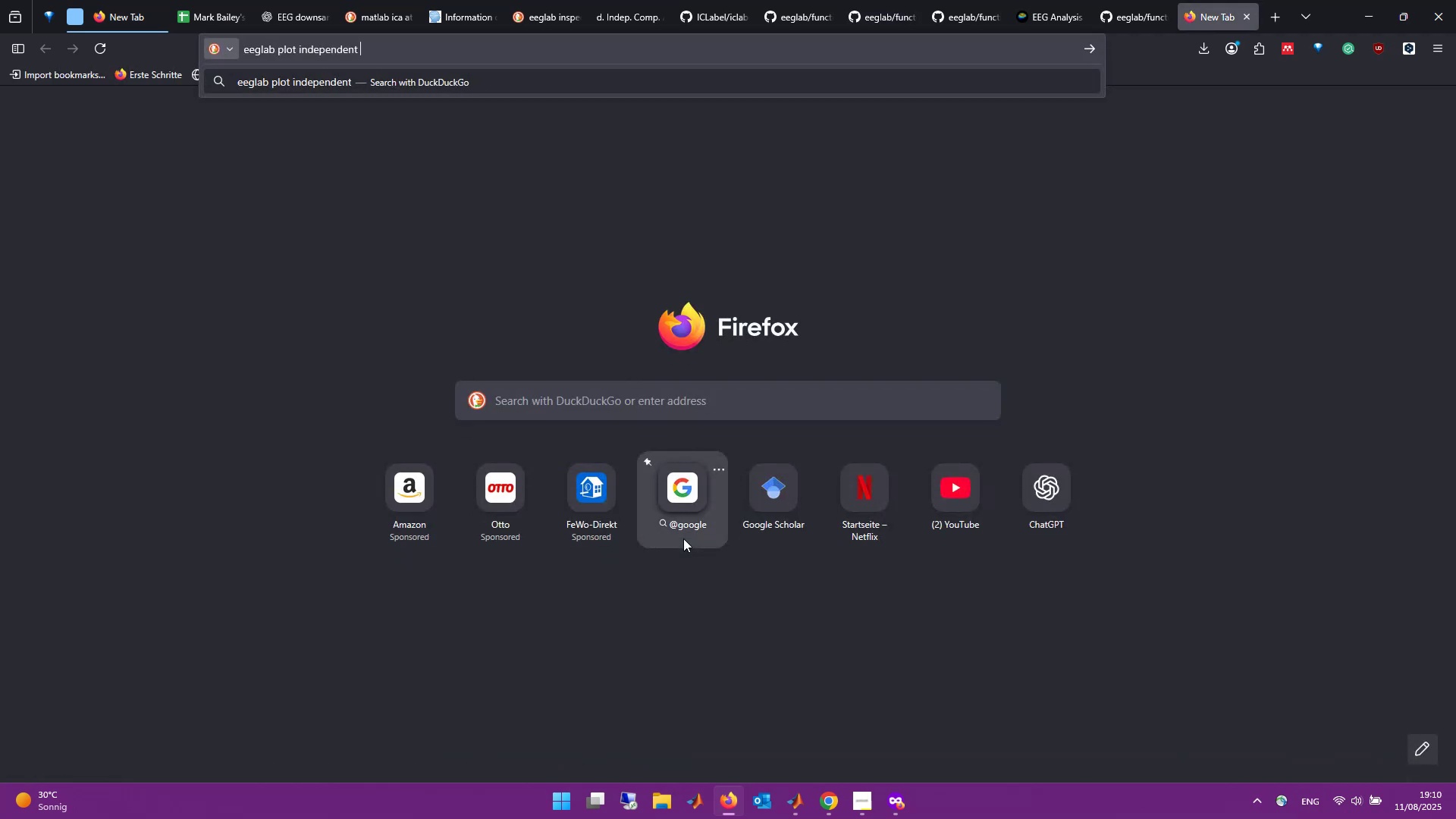 
type(components code)
 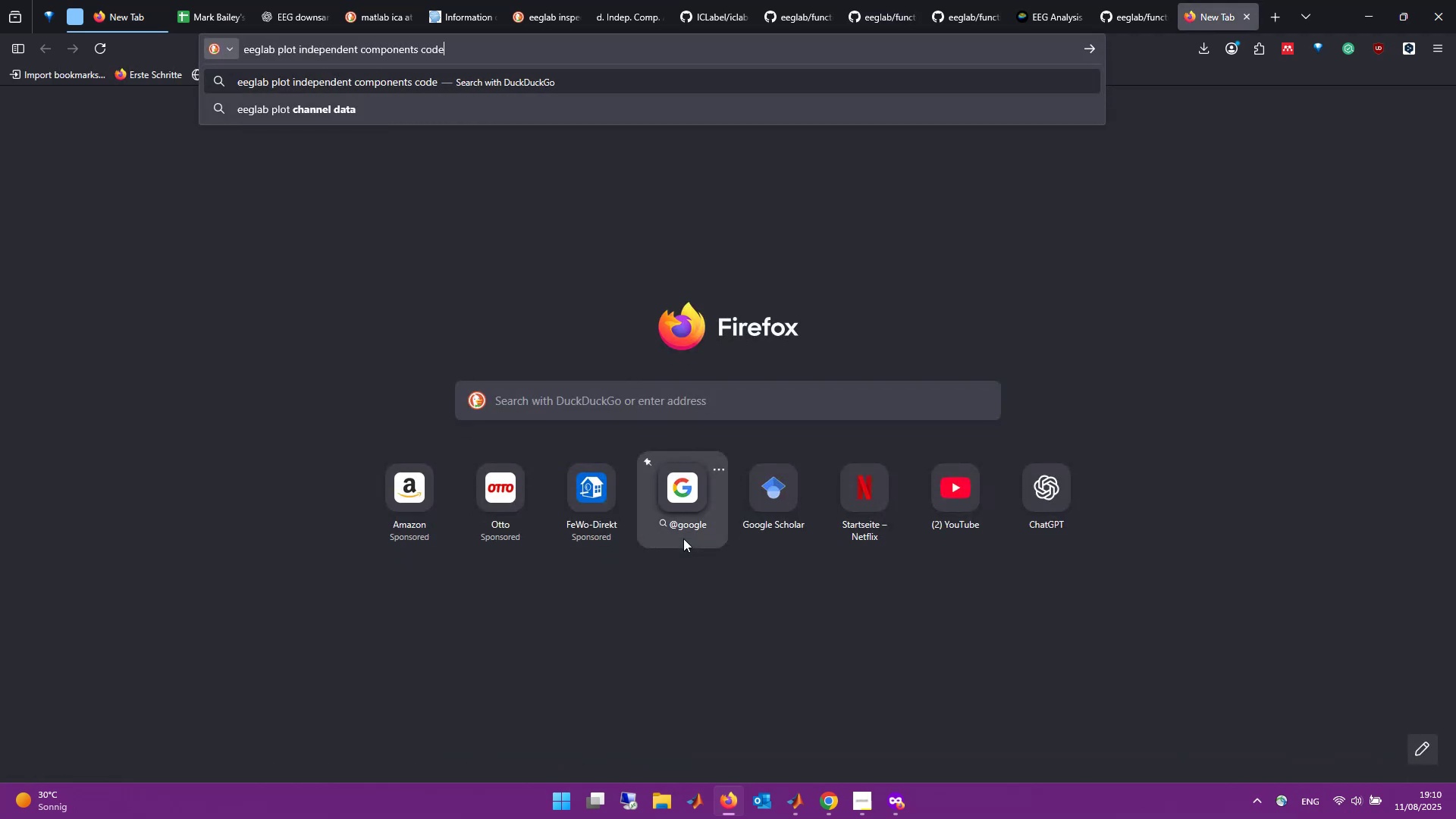 
key(Enter)
 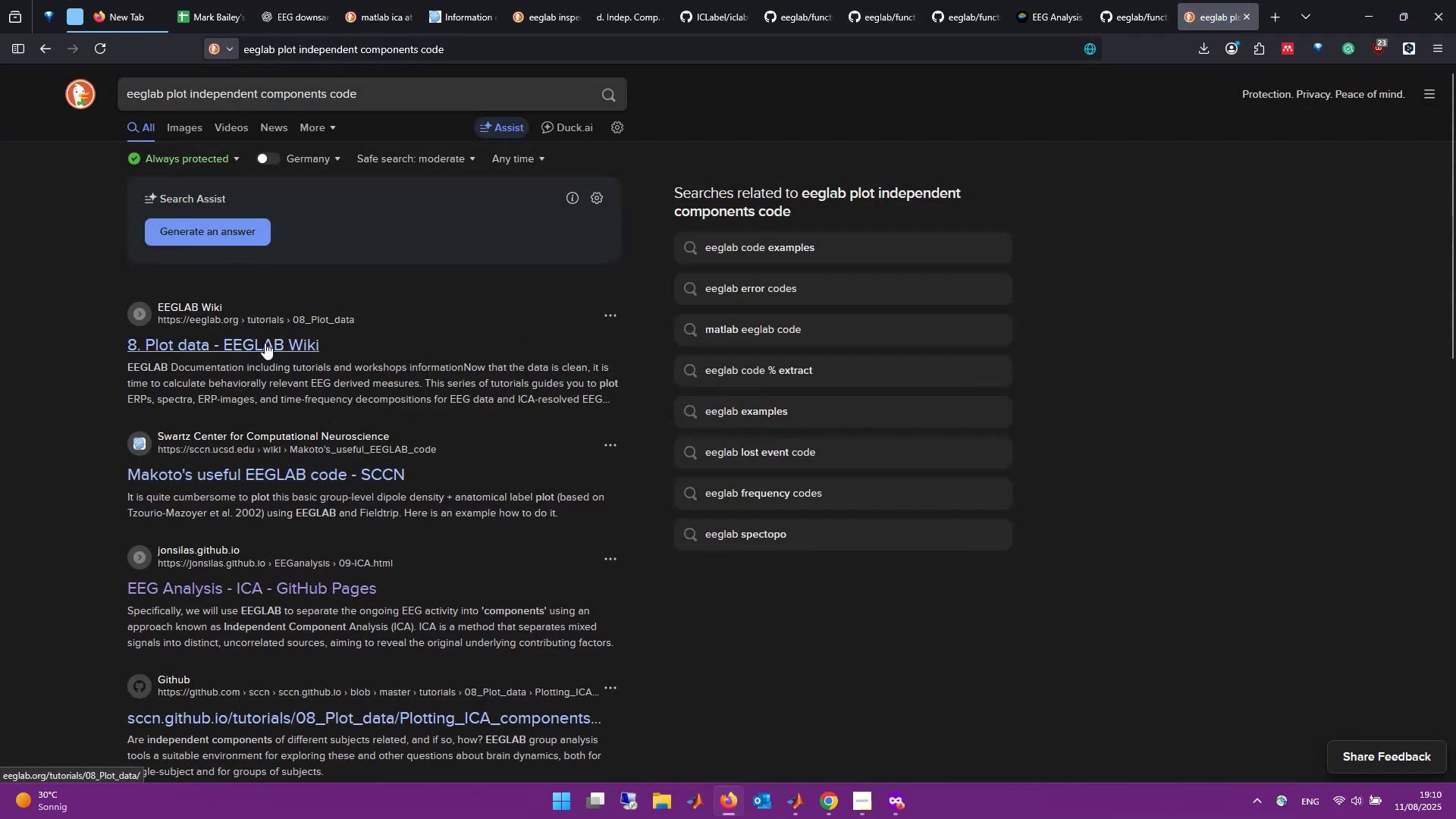 
middle_click([265, 343])
 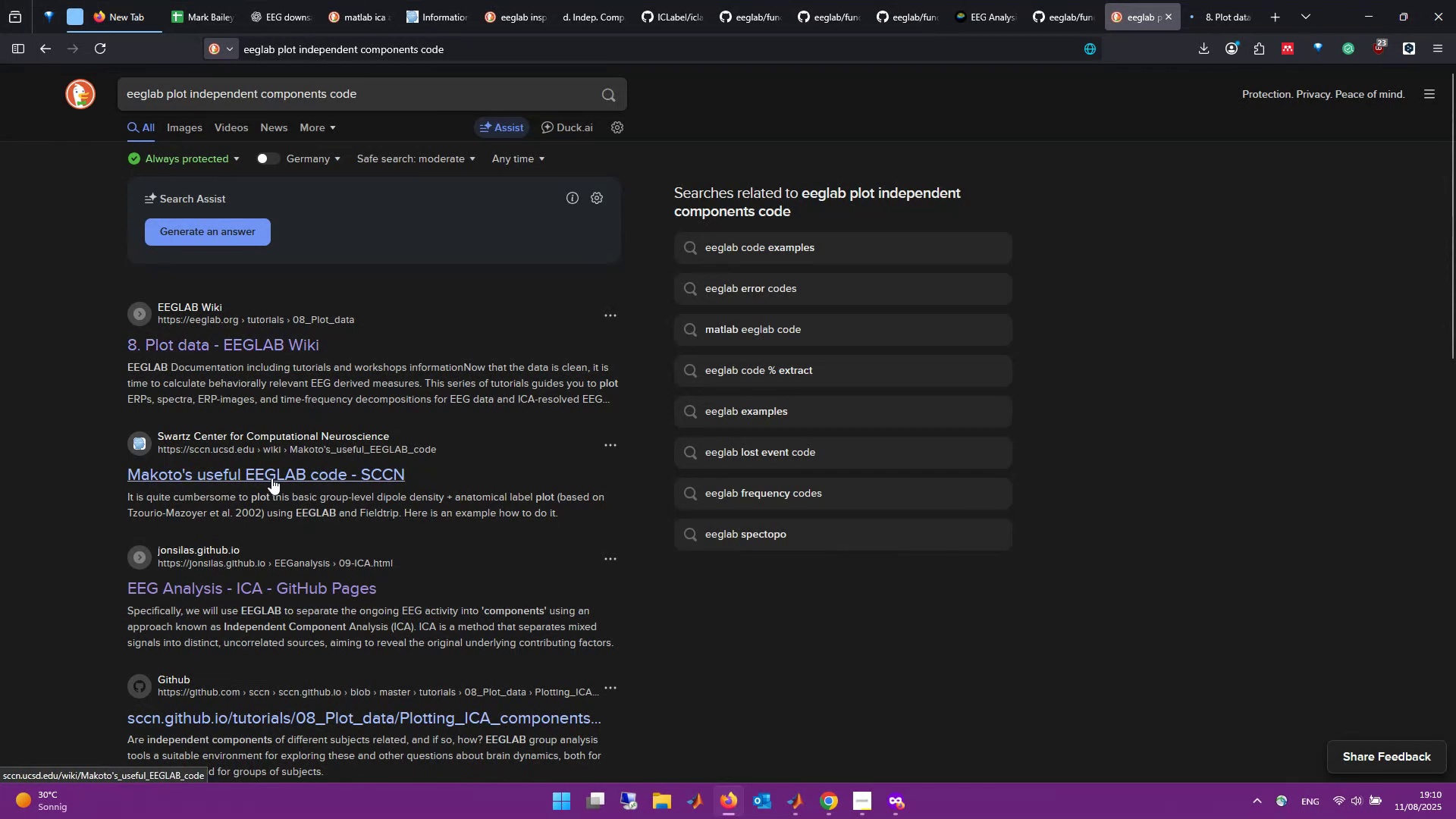 
middle_click([274, 468])
 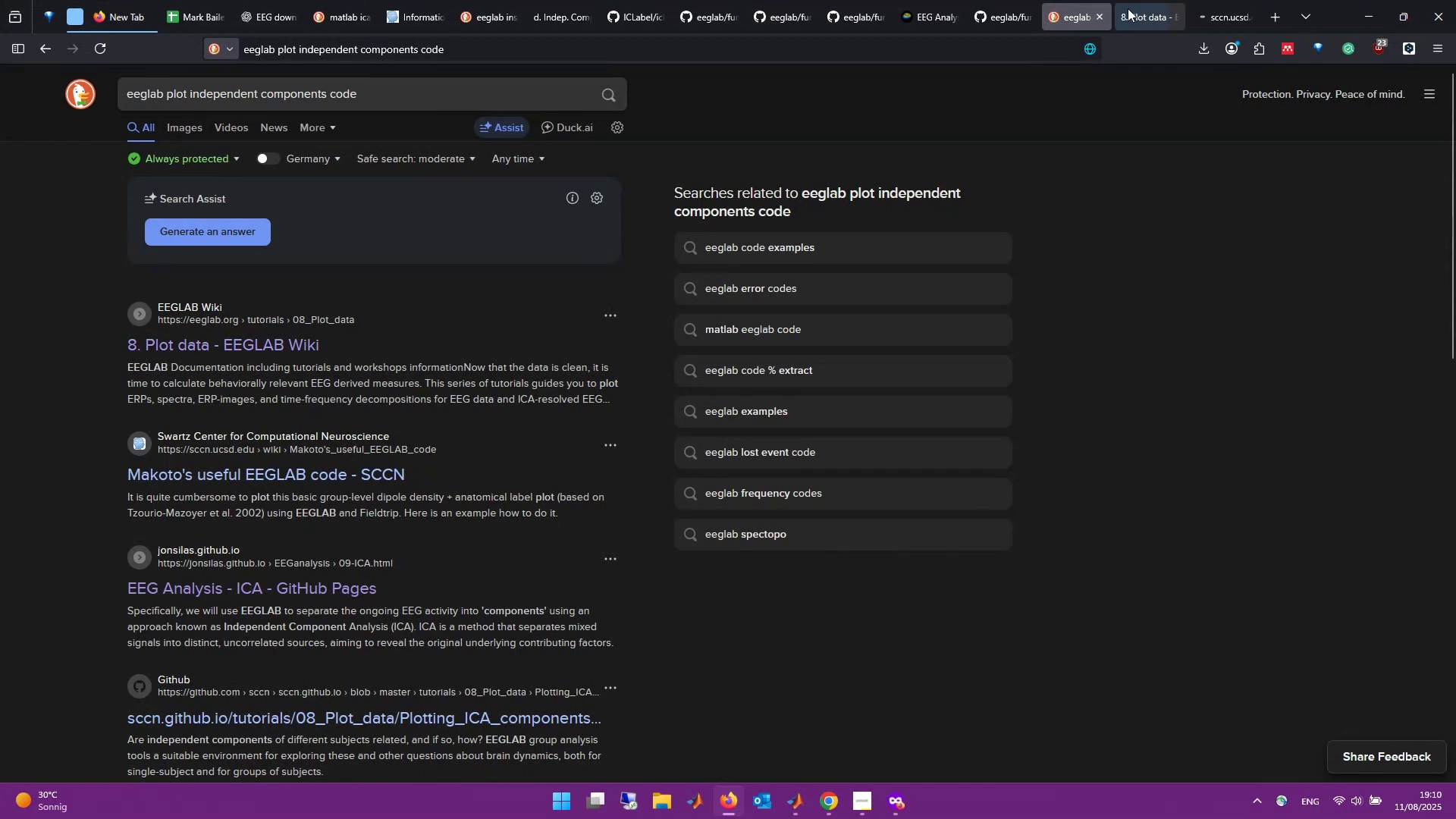 
left_click([1109, 16])
 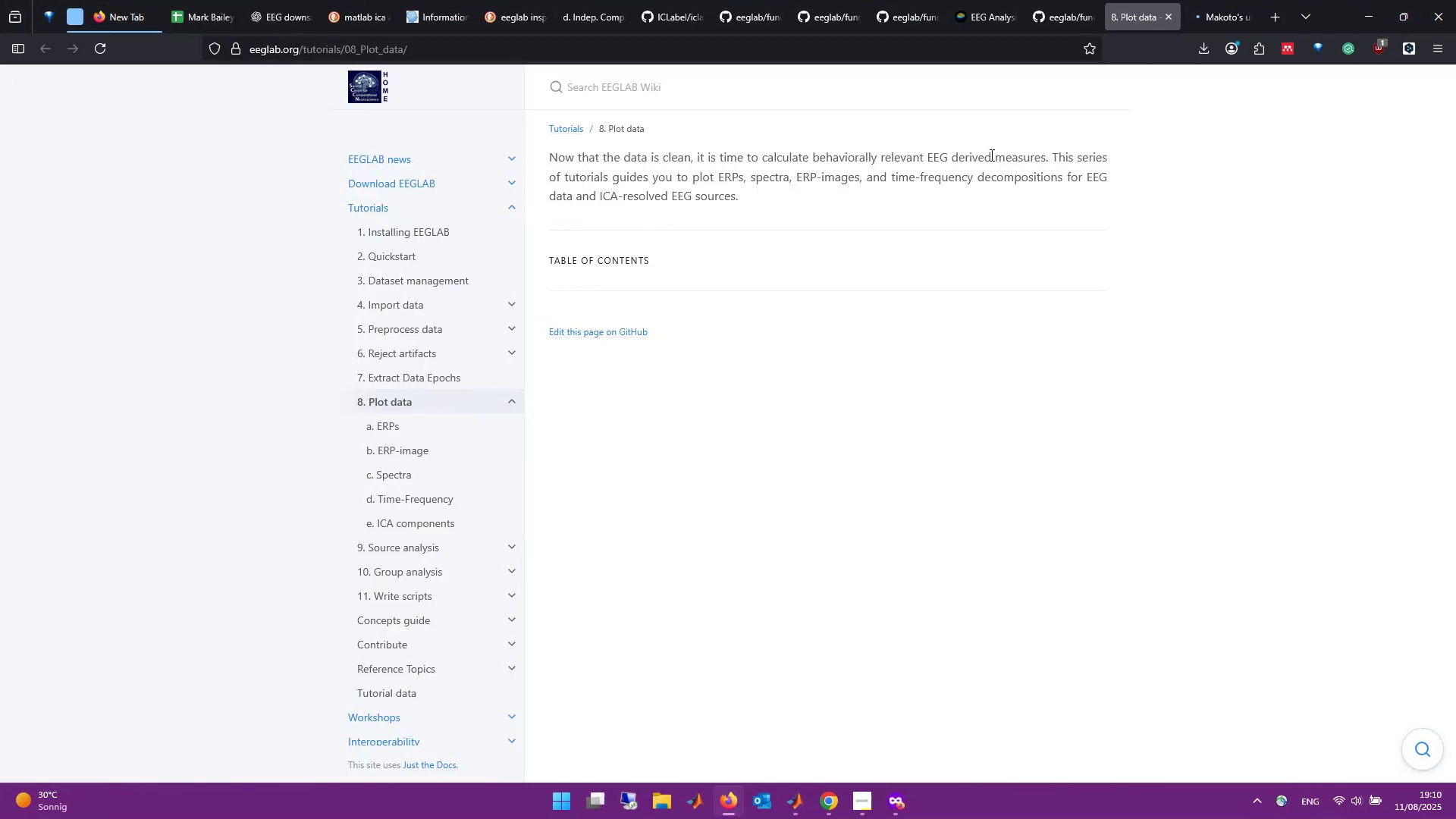 
scroll: coordinate [659, 441], scroll_direction: none, amount: 0.0
 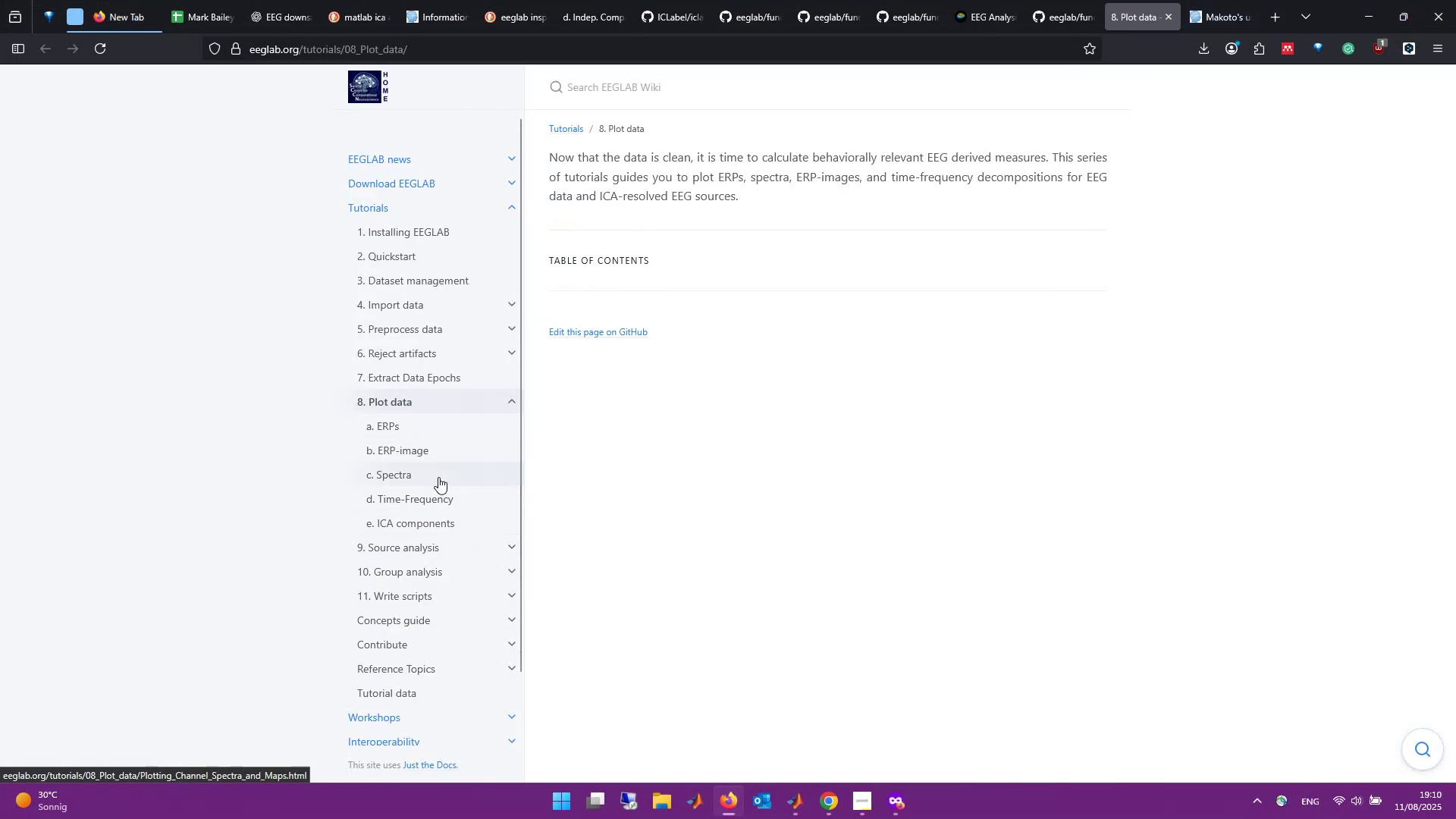 
left_click([431, 522])
 